 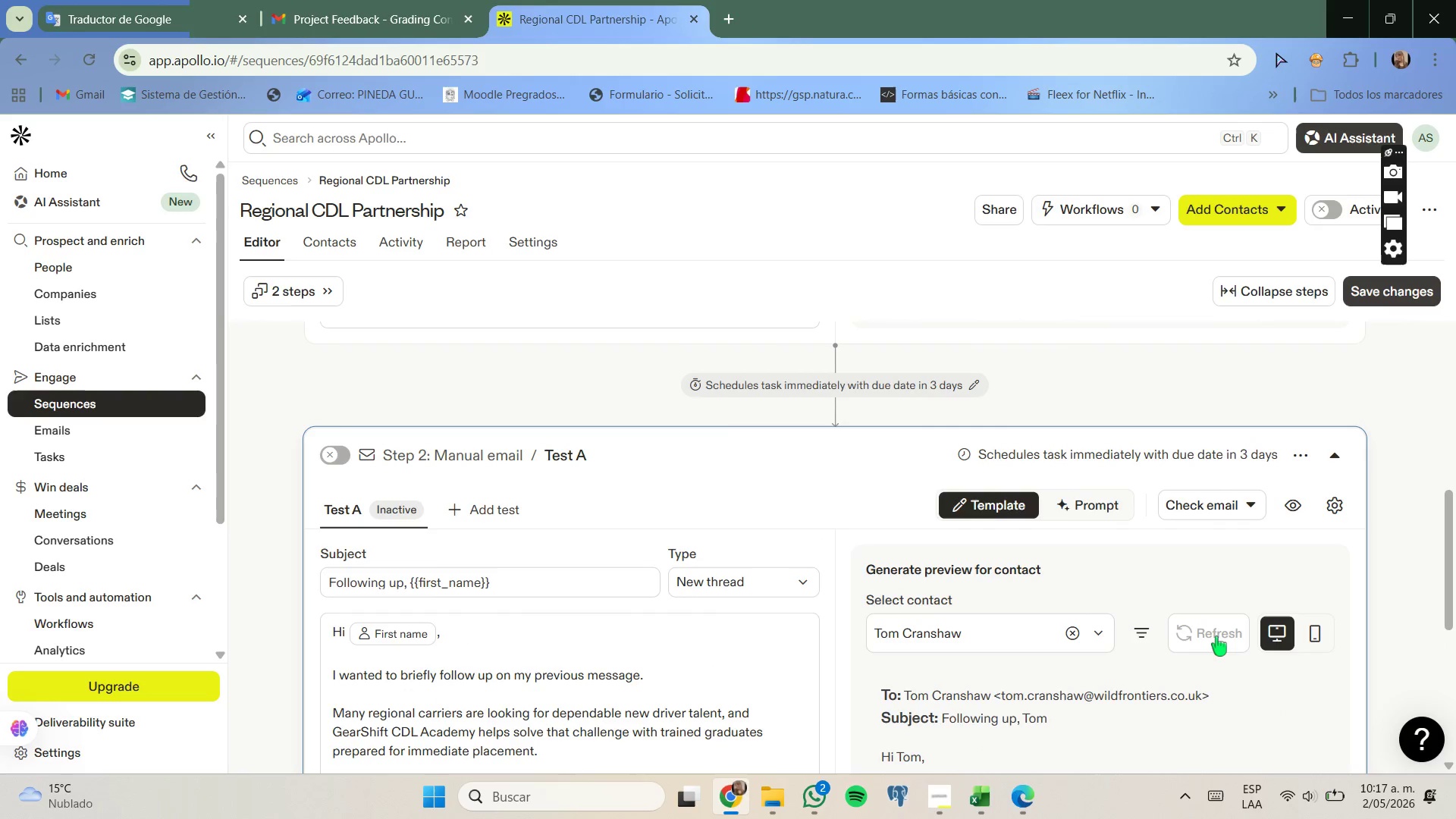 
scroll: coordinate [760, 551], scroll_direction: up, amount: 6.0
 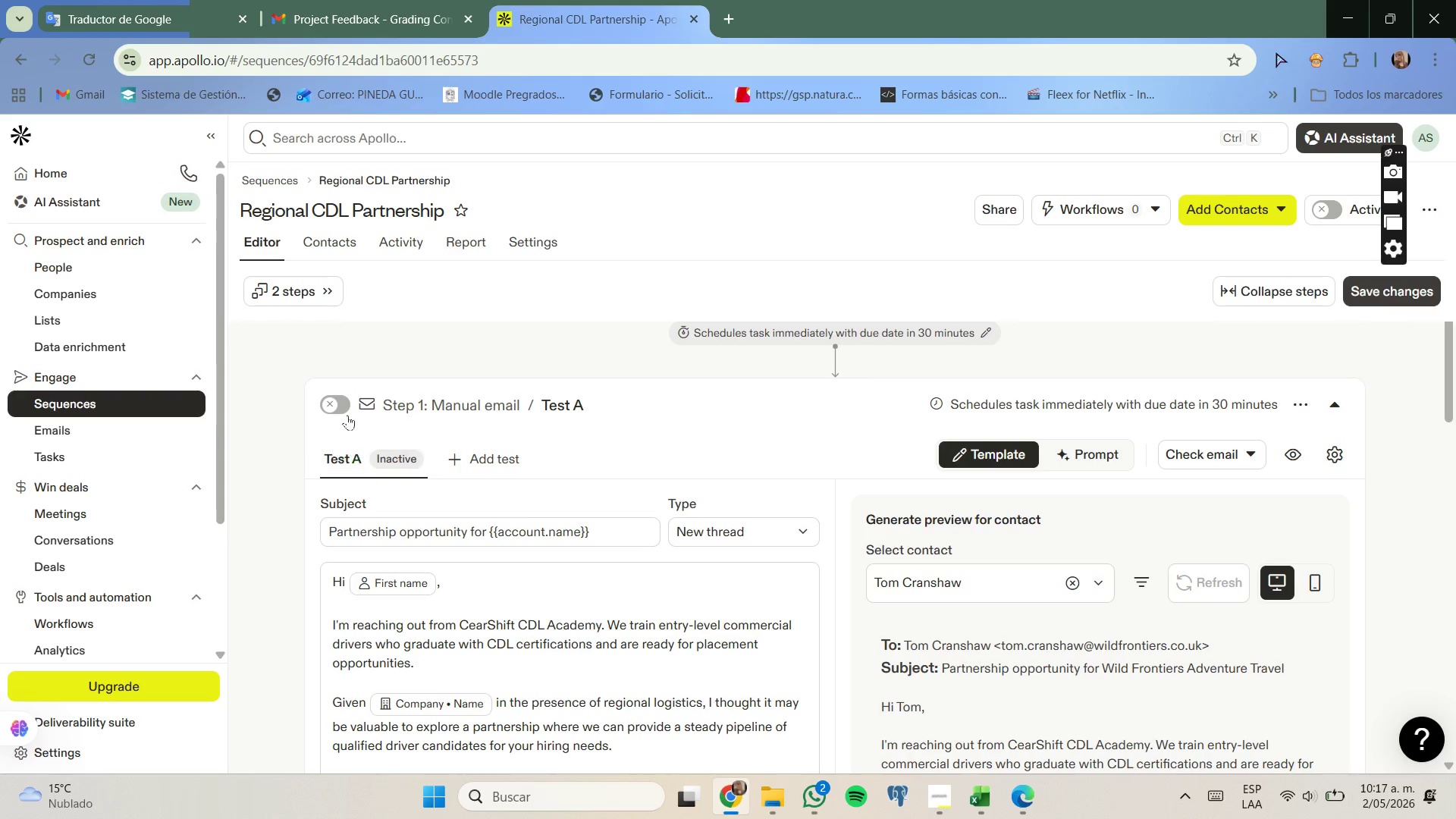 
left_click([343, 404])
 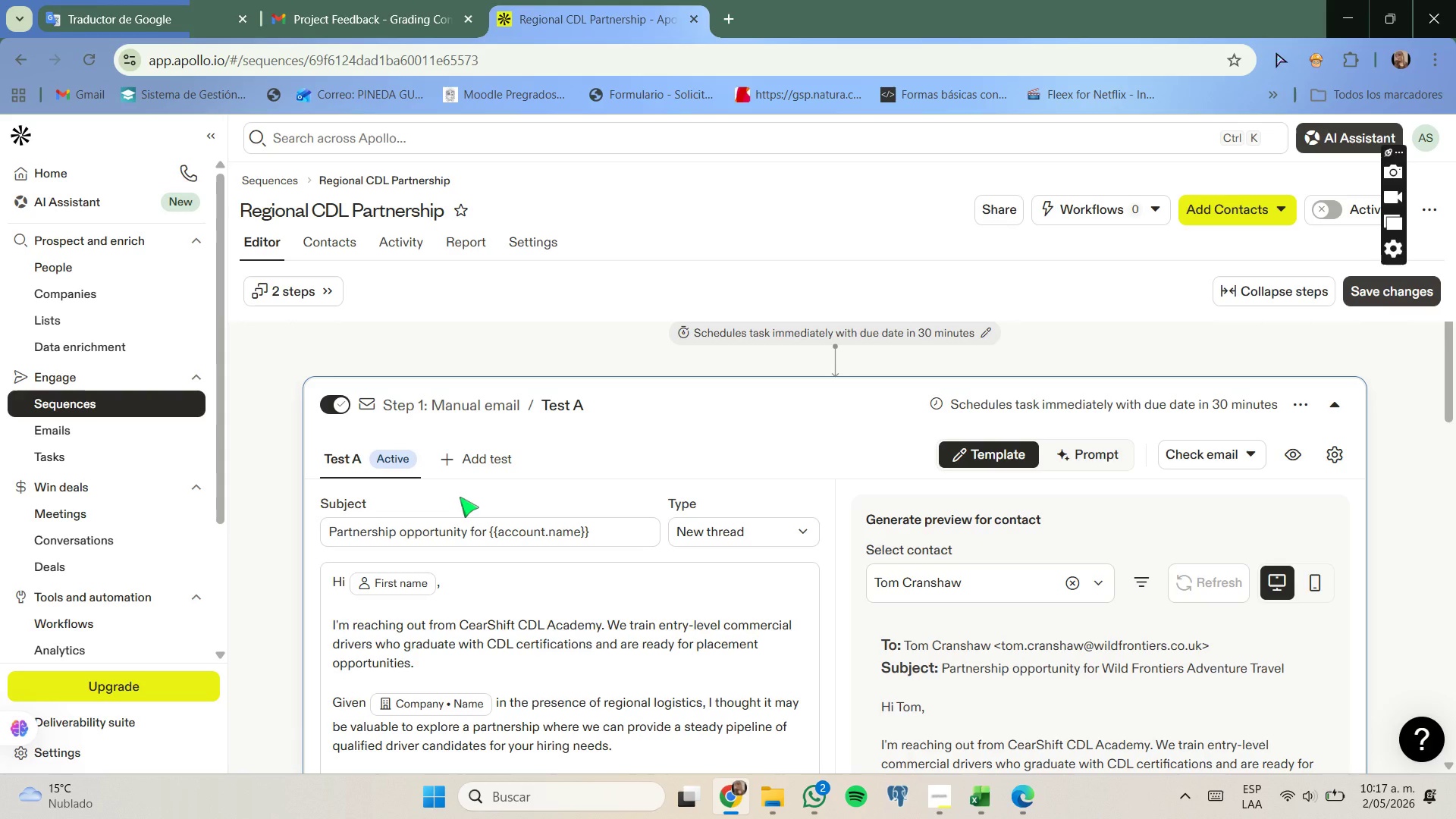 
scroll: coordinate [460, 497], scroll_direction: none, amount: 0.0
 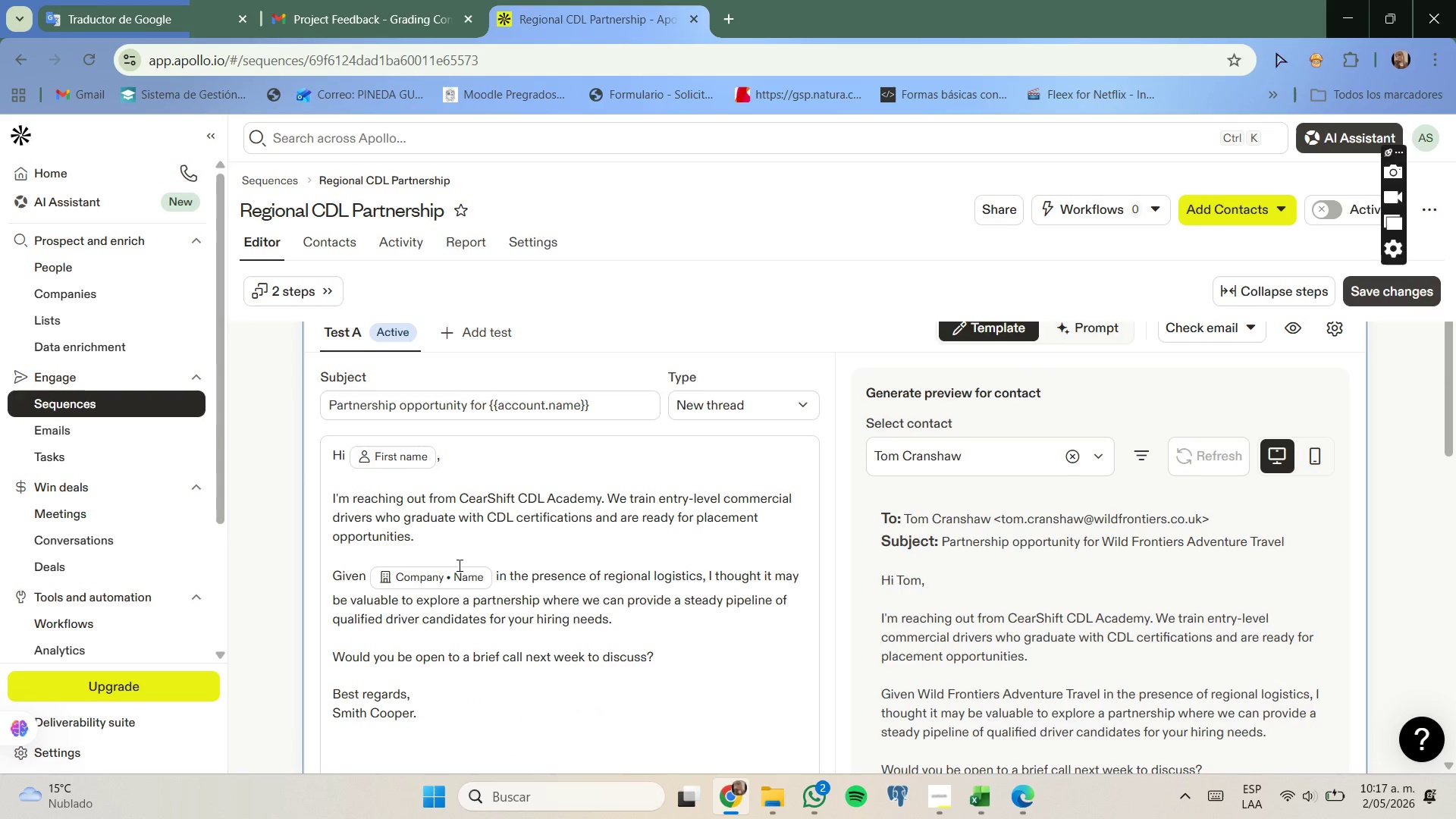 
scroll: coordinate [458, 565], scroll_direction: down, amount: 1.0
 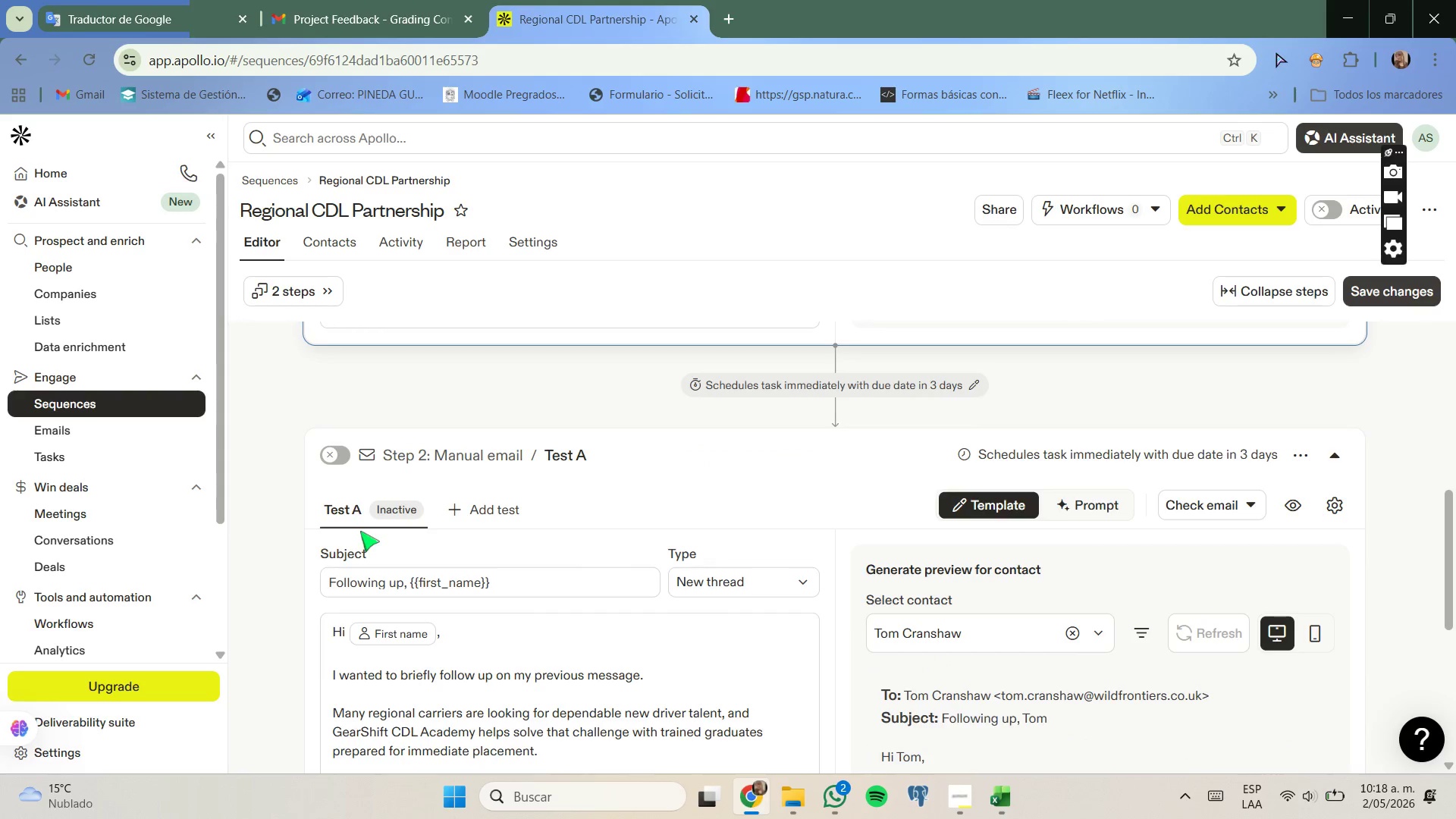 
left_click([338, 463])
 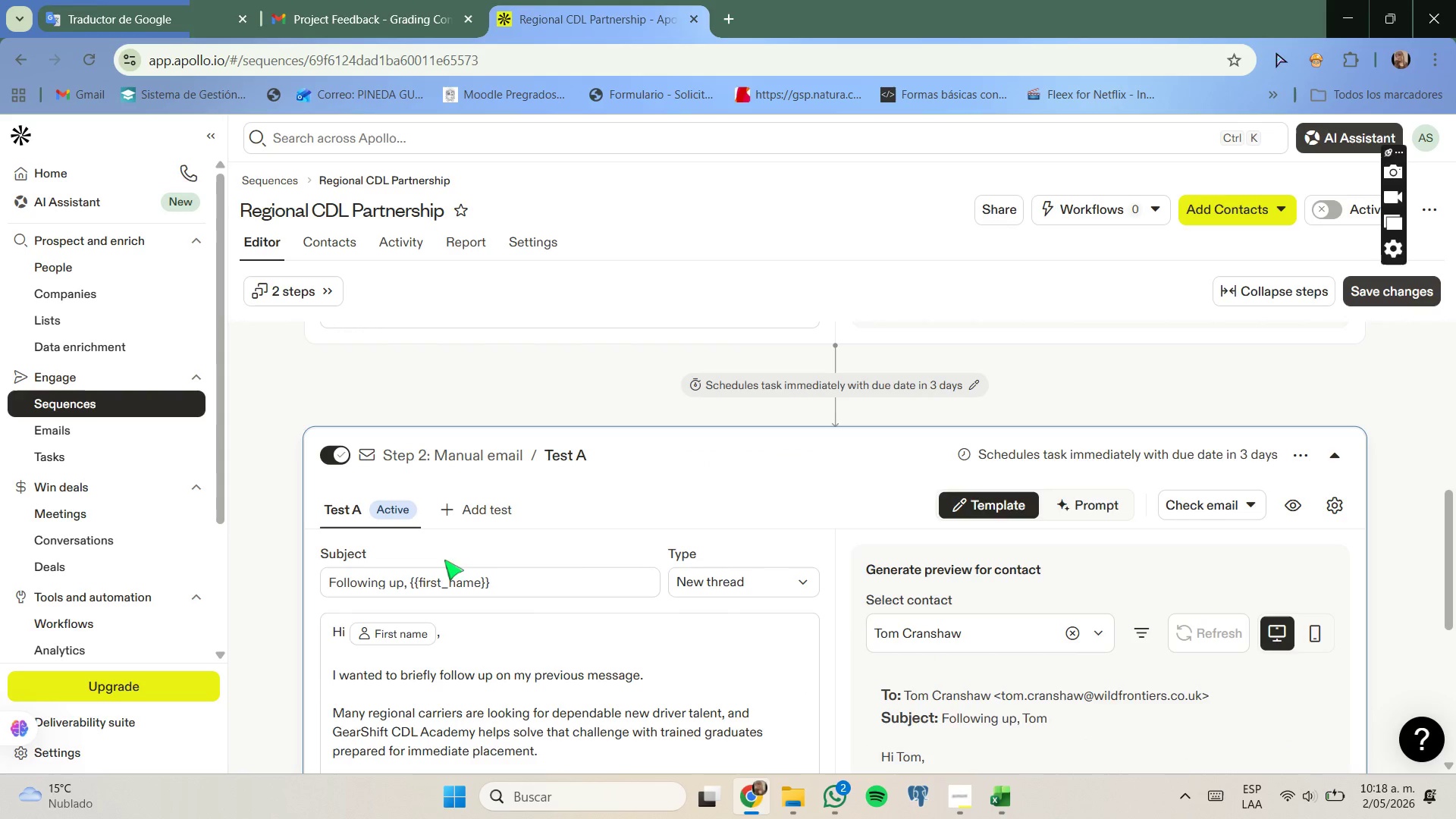 
scroll: coordinate [455, 560], scroll_direction: down, amount: 4.0
 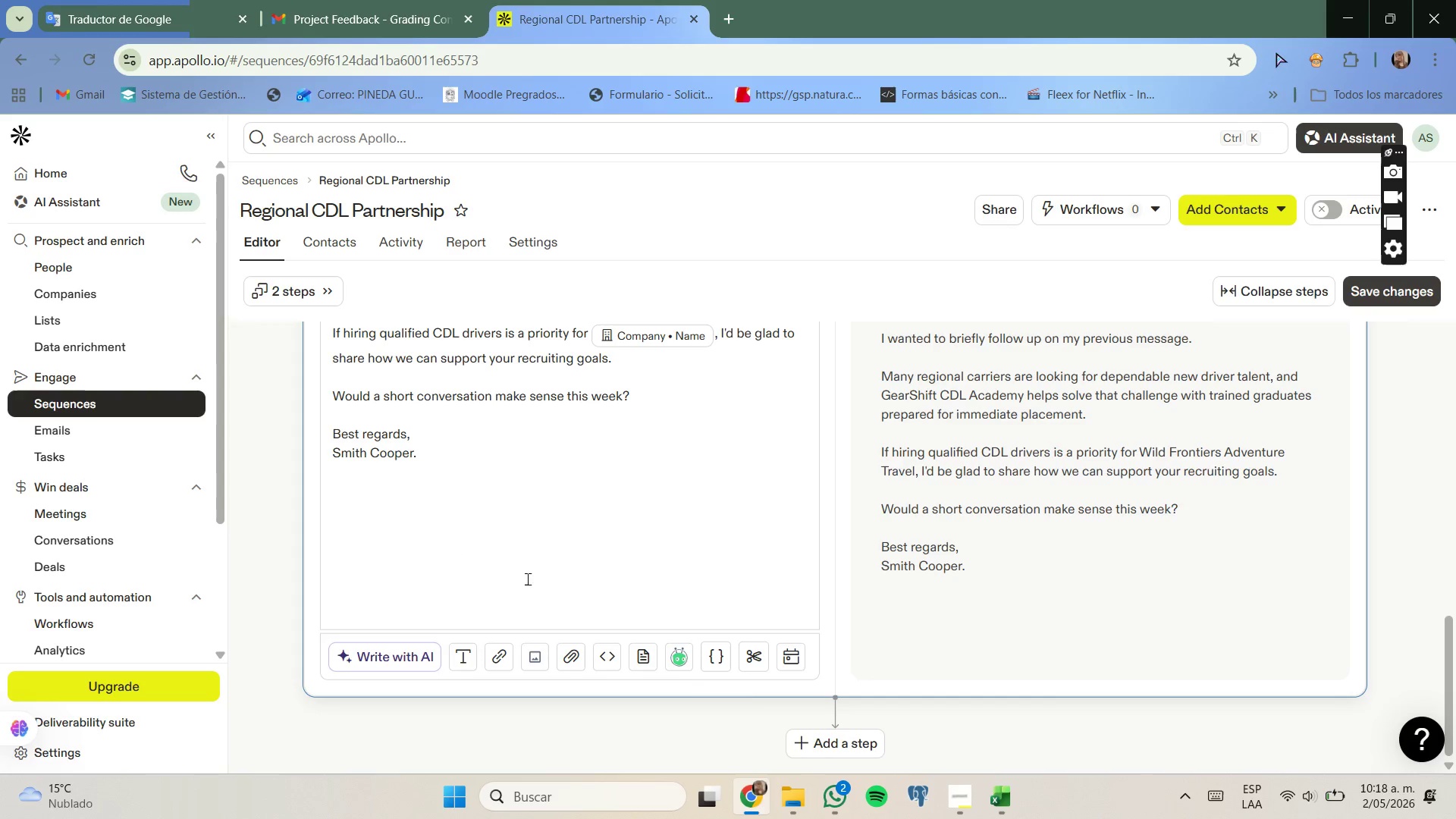 
left_click([817, 744])
 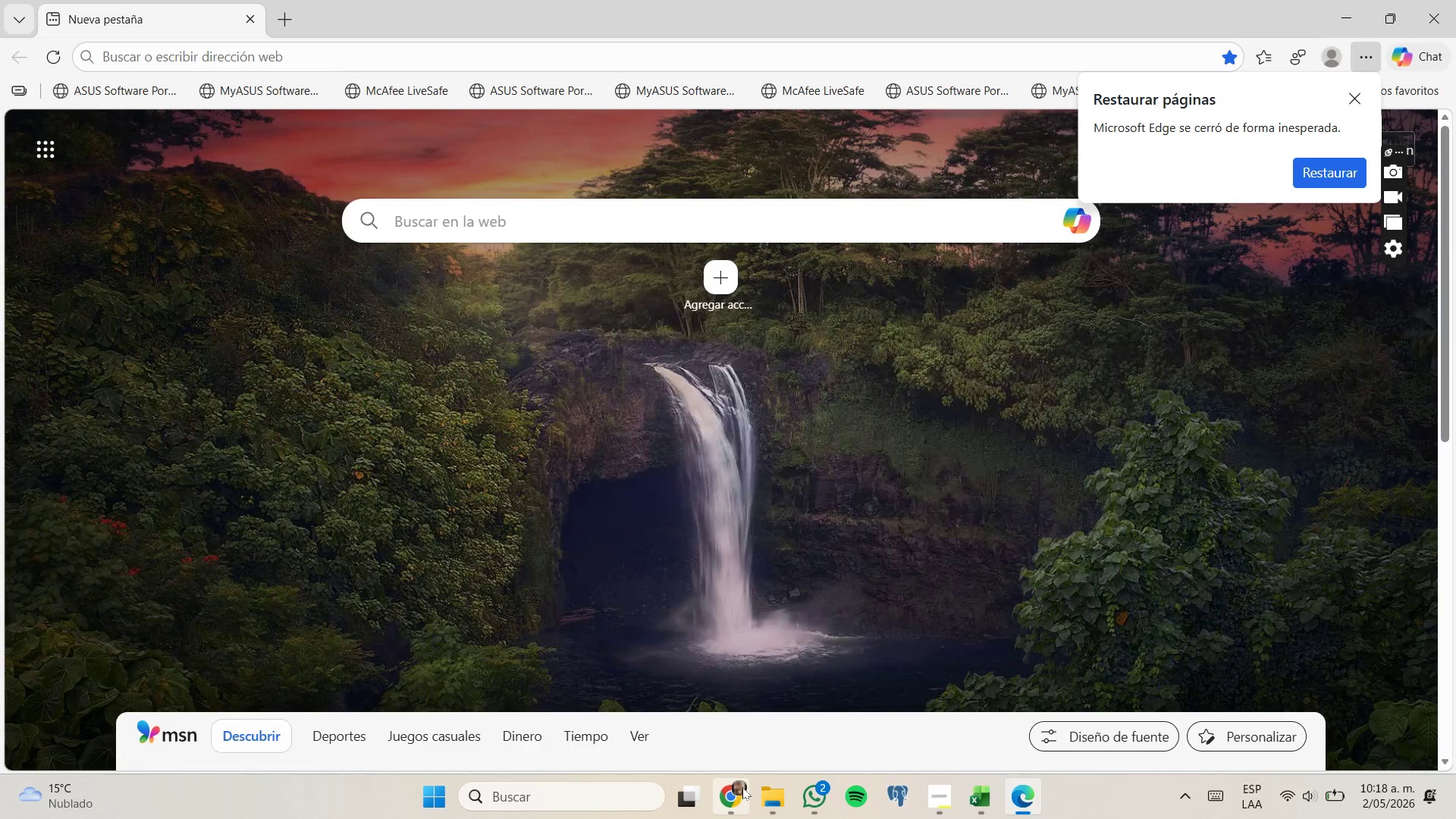 
left_click([733, 722])
 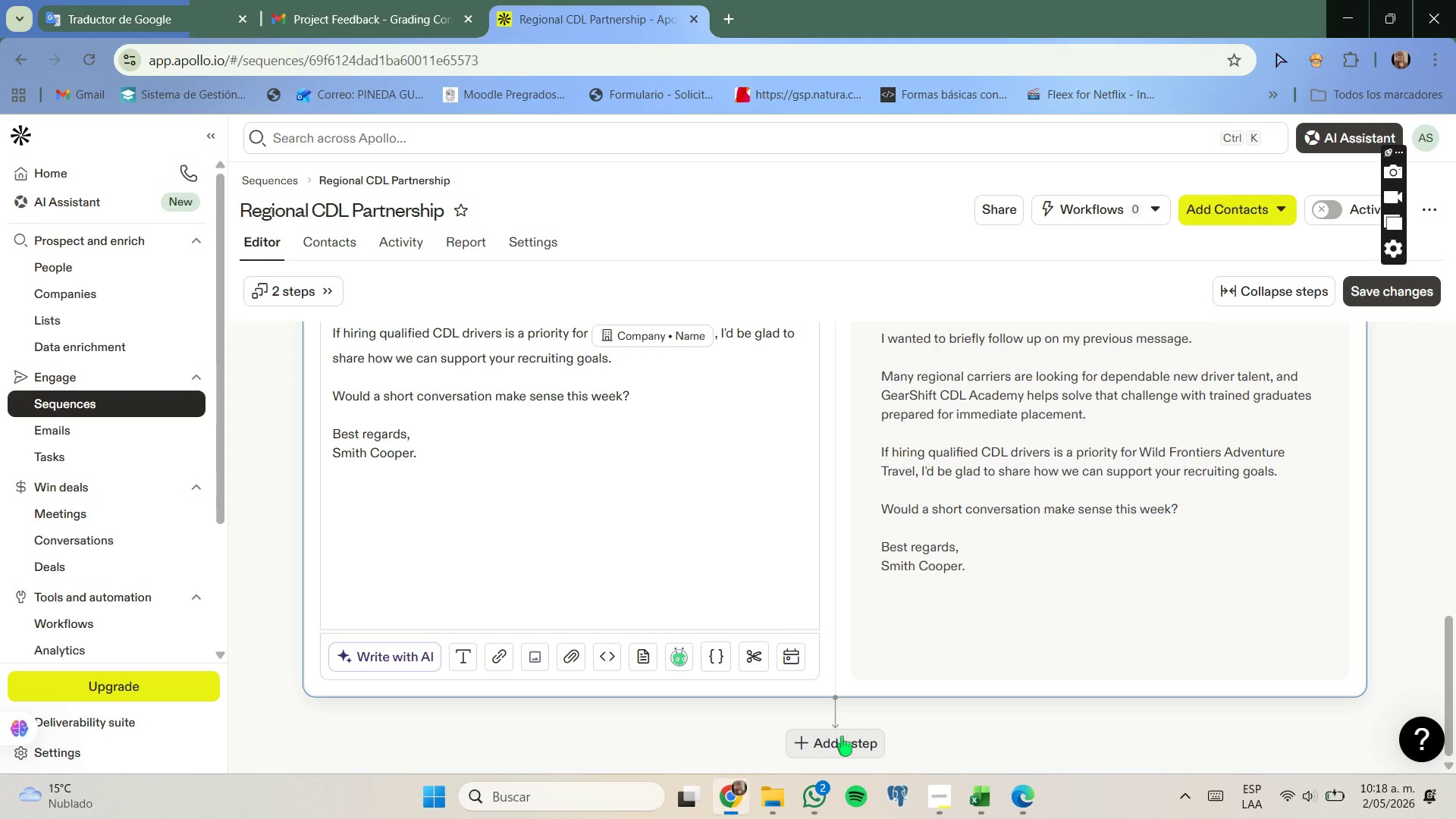 
left_click([842, 736])
 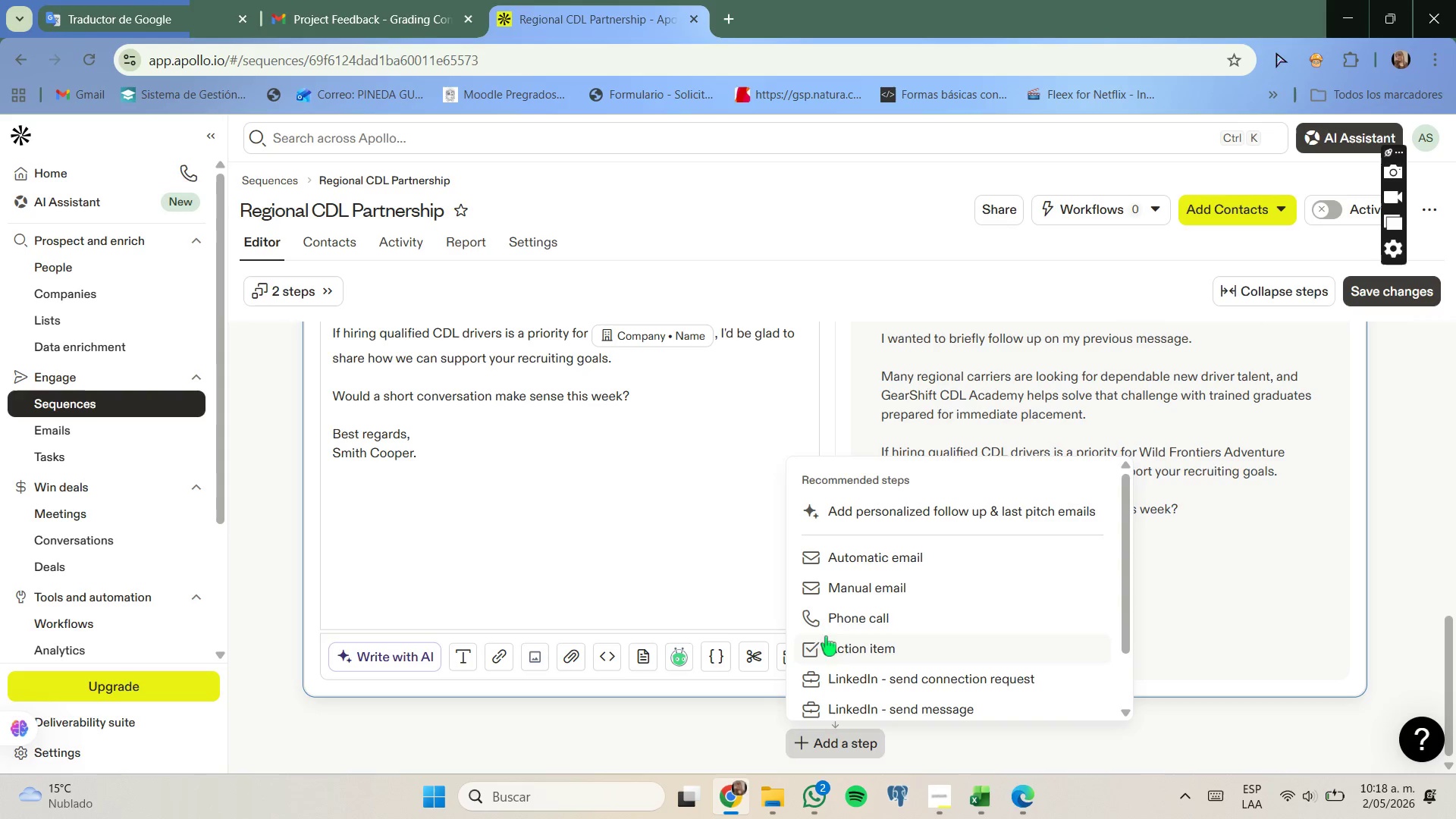 
left_click([864, 579])
 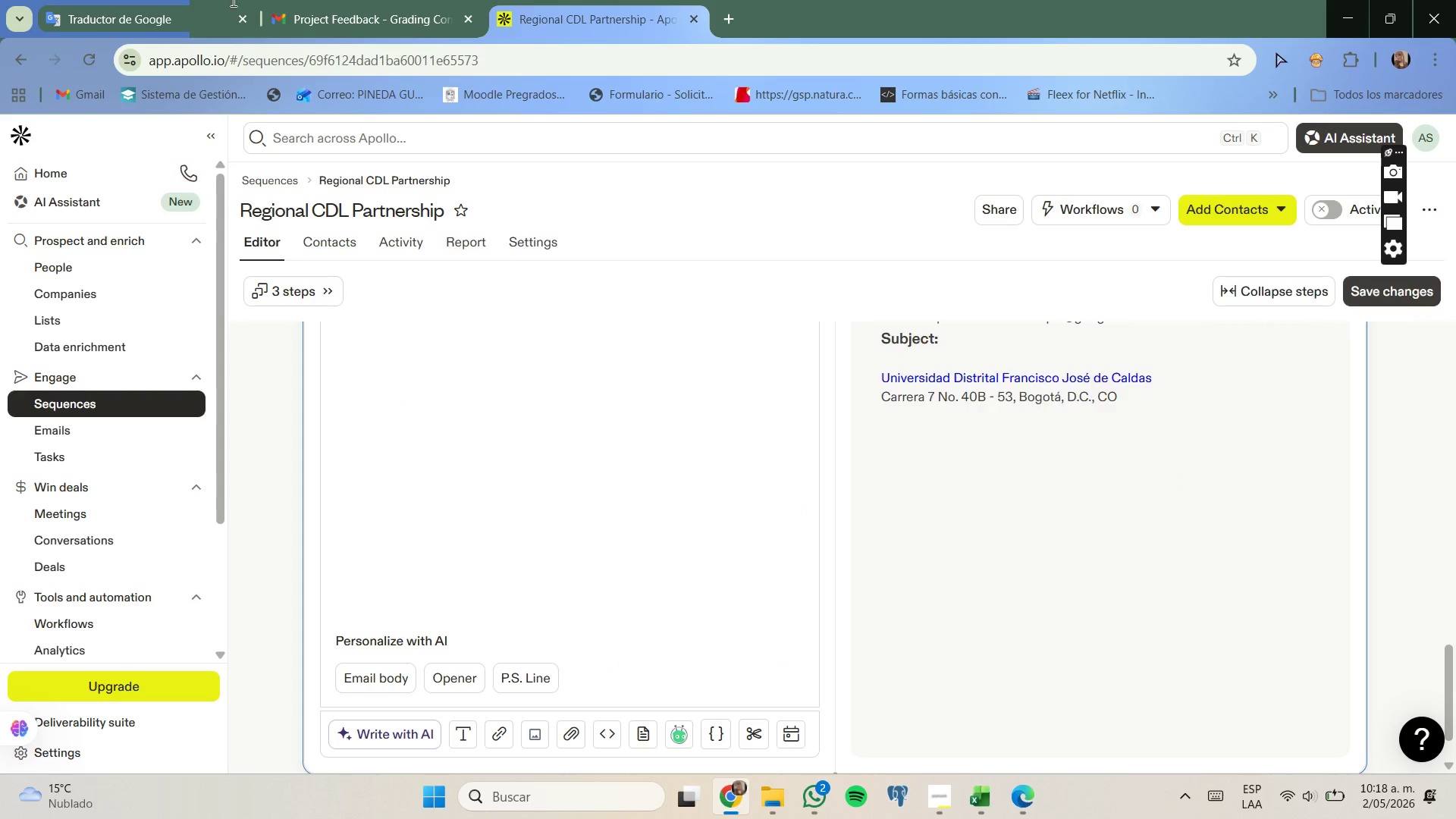 
left_click([199, 0])
 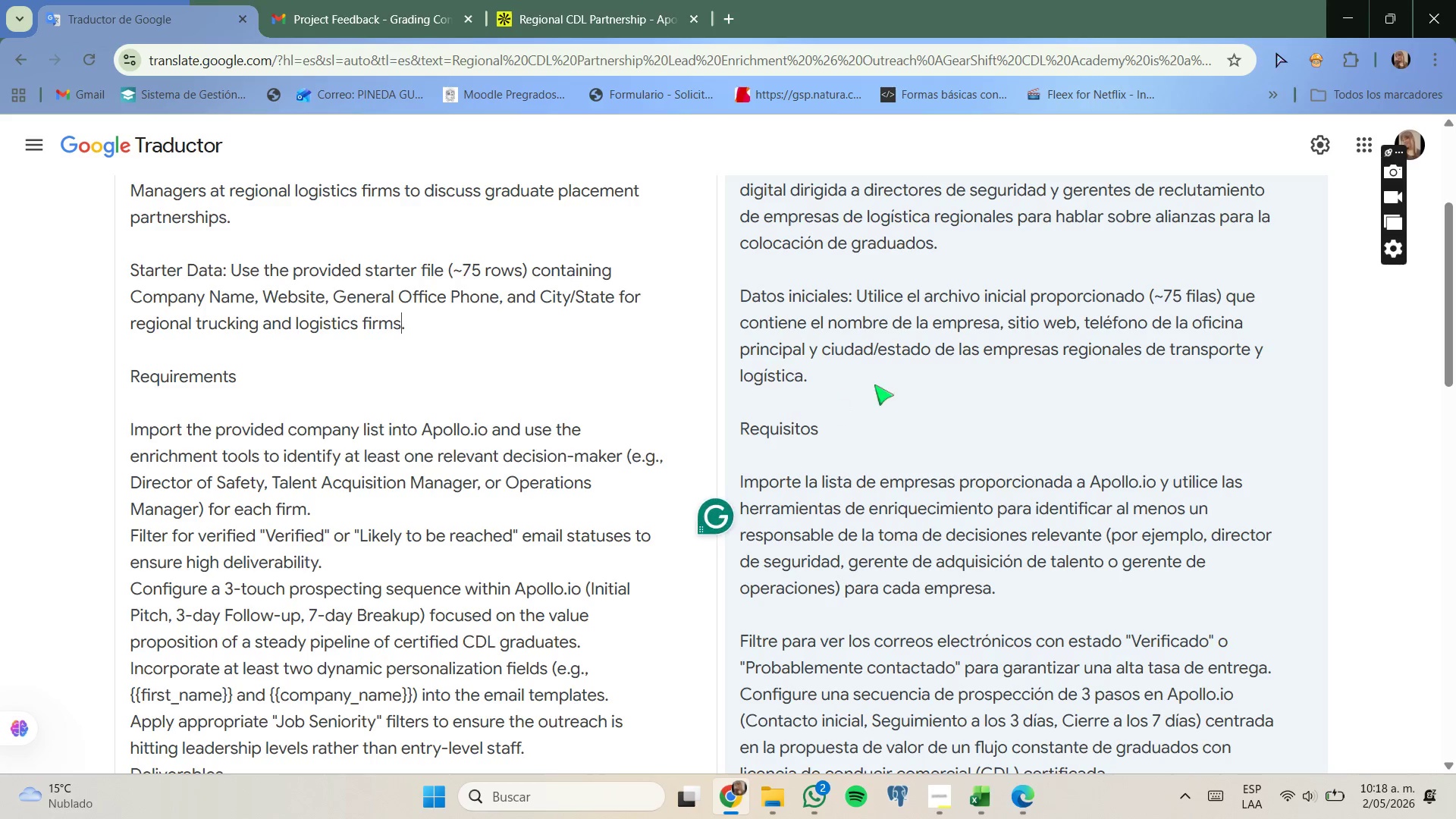 
scroll: coordinate [890, 383], scroll_direction: up, amount: 1.0
 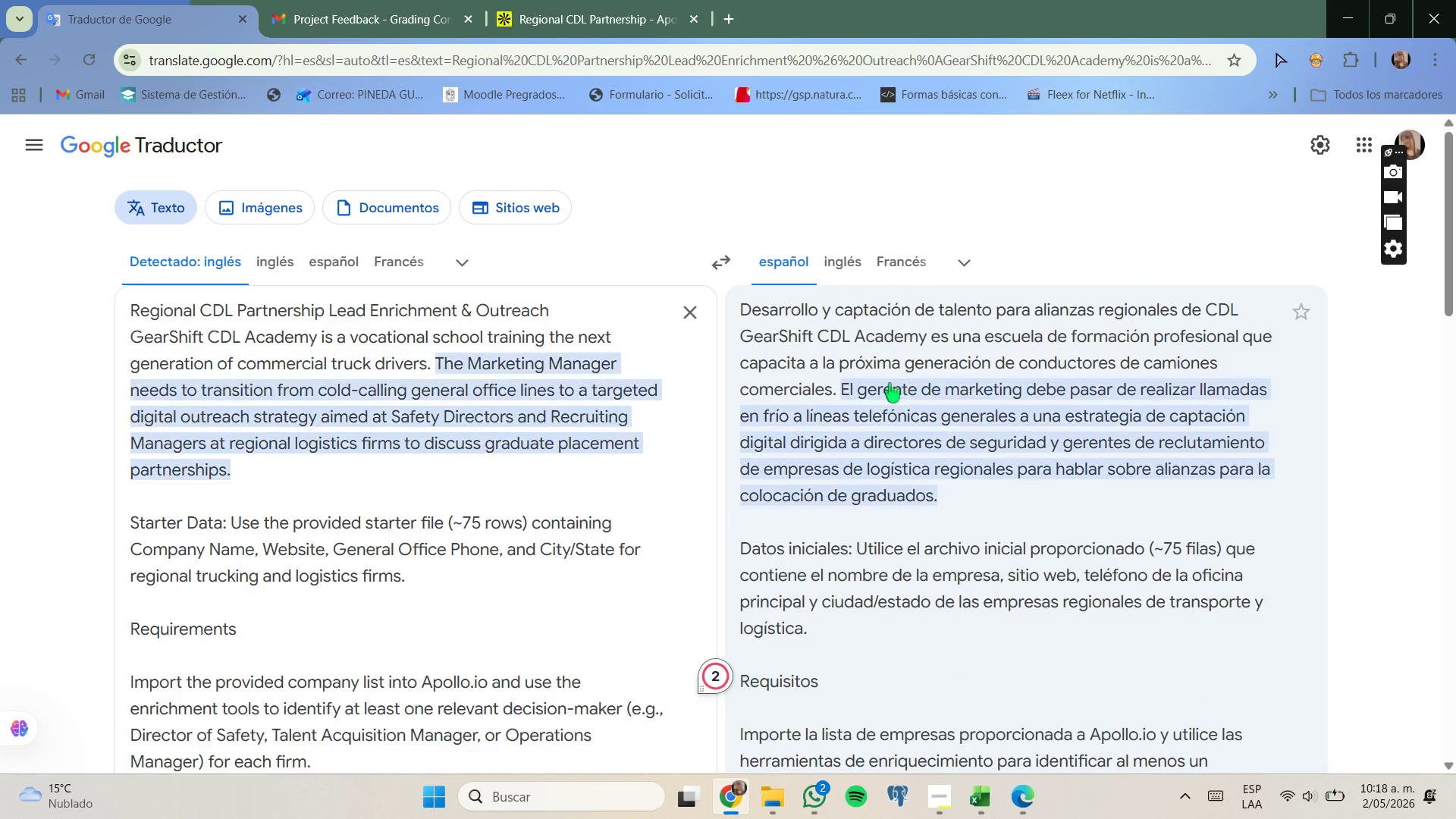 
scroll: coordinate [889, 384], scroll_direction: down, amount: 3.0
 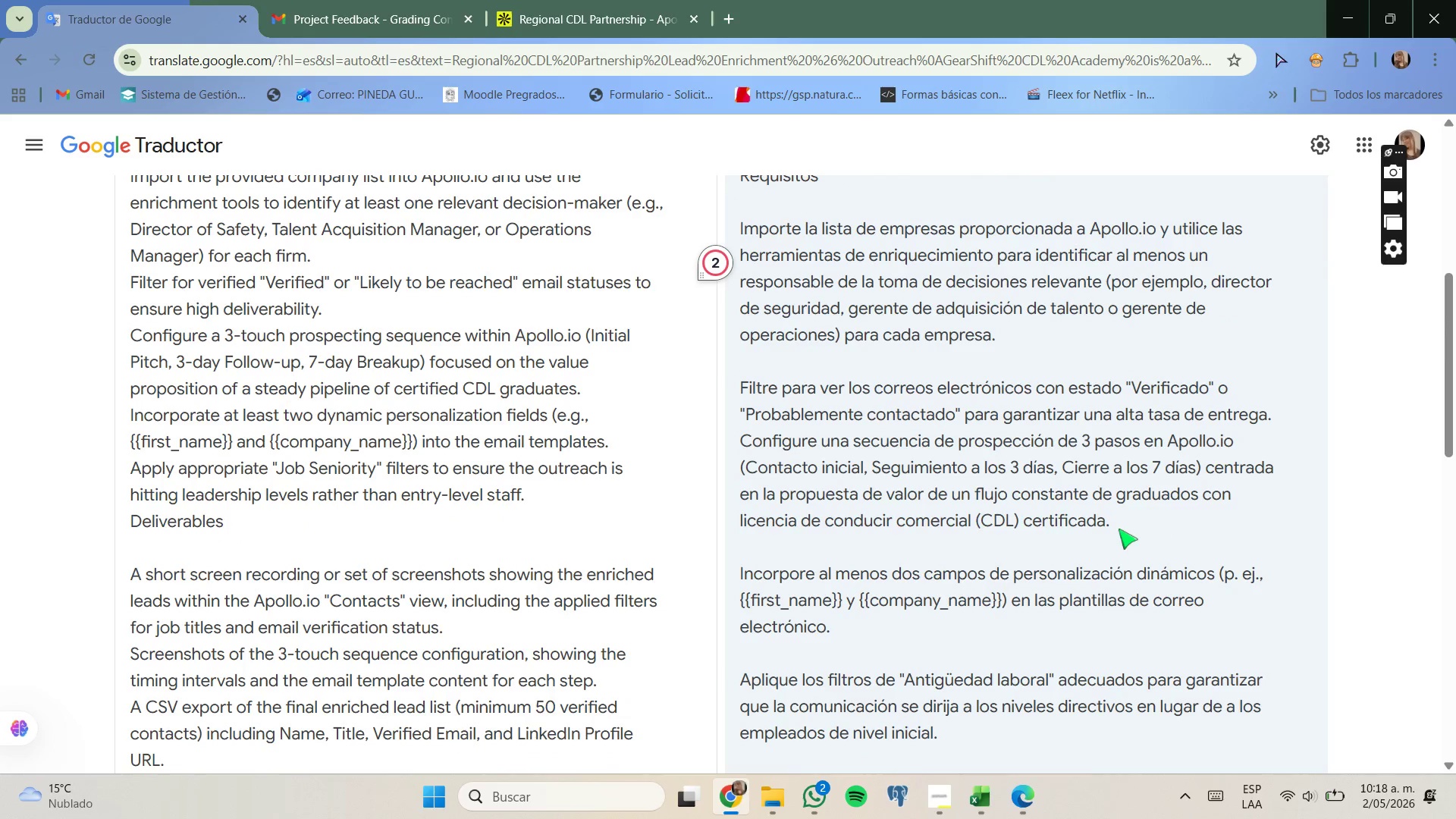 
wait(7.34)
 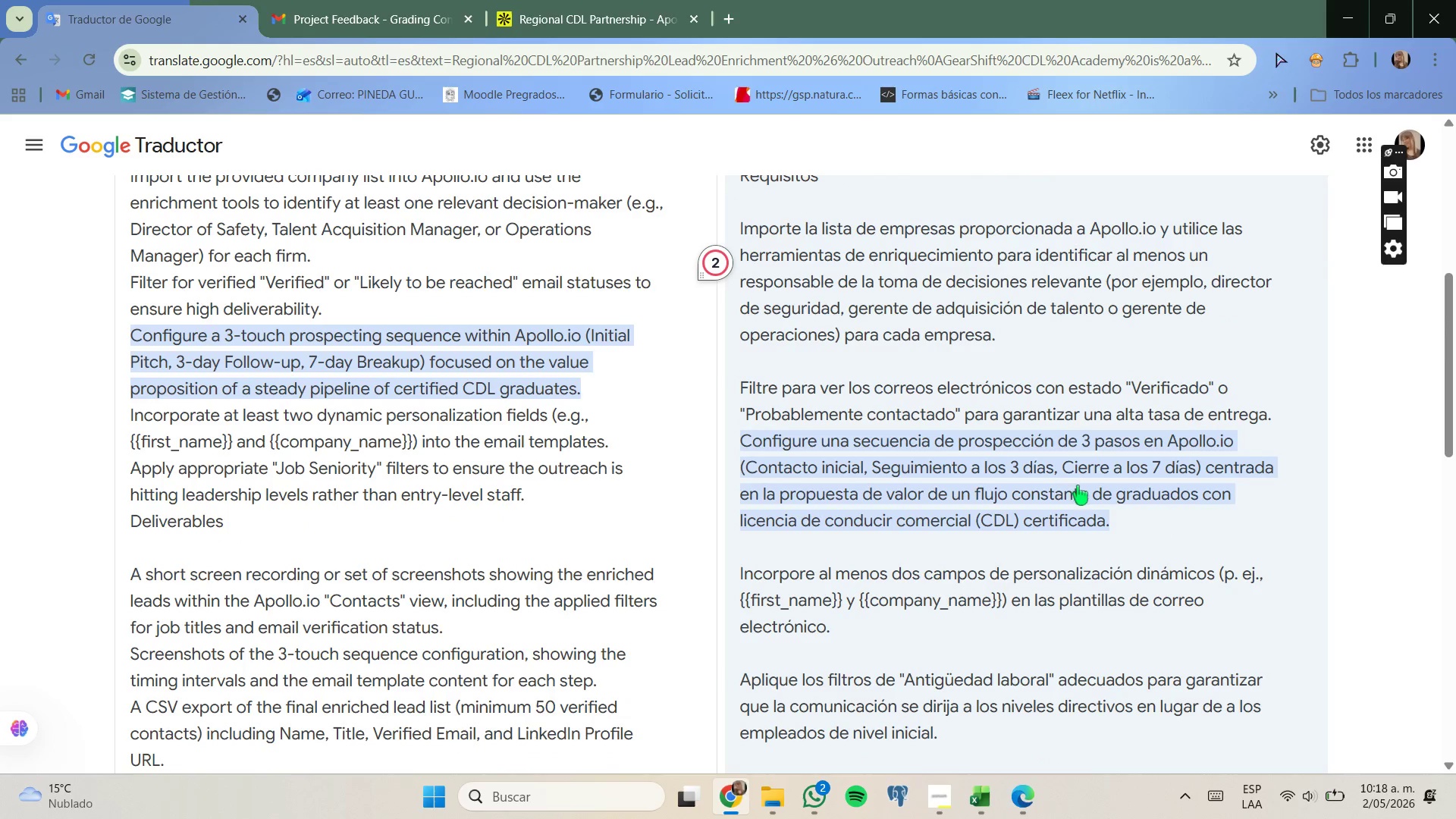 
scroll: coordinate [777, 400], scroll_direction: down, amount: 1.0
 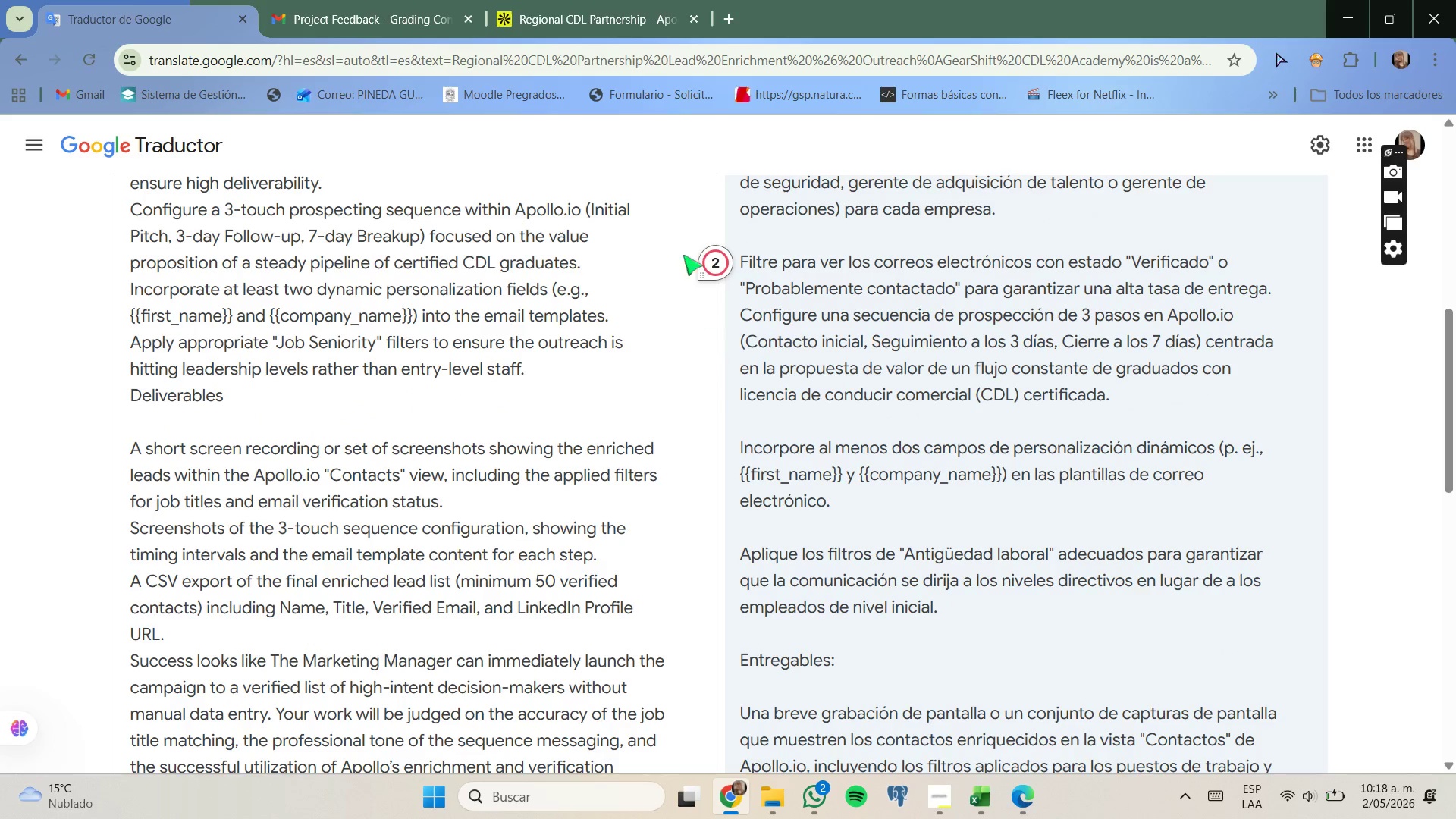 
left_click([651, 14])
 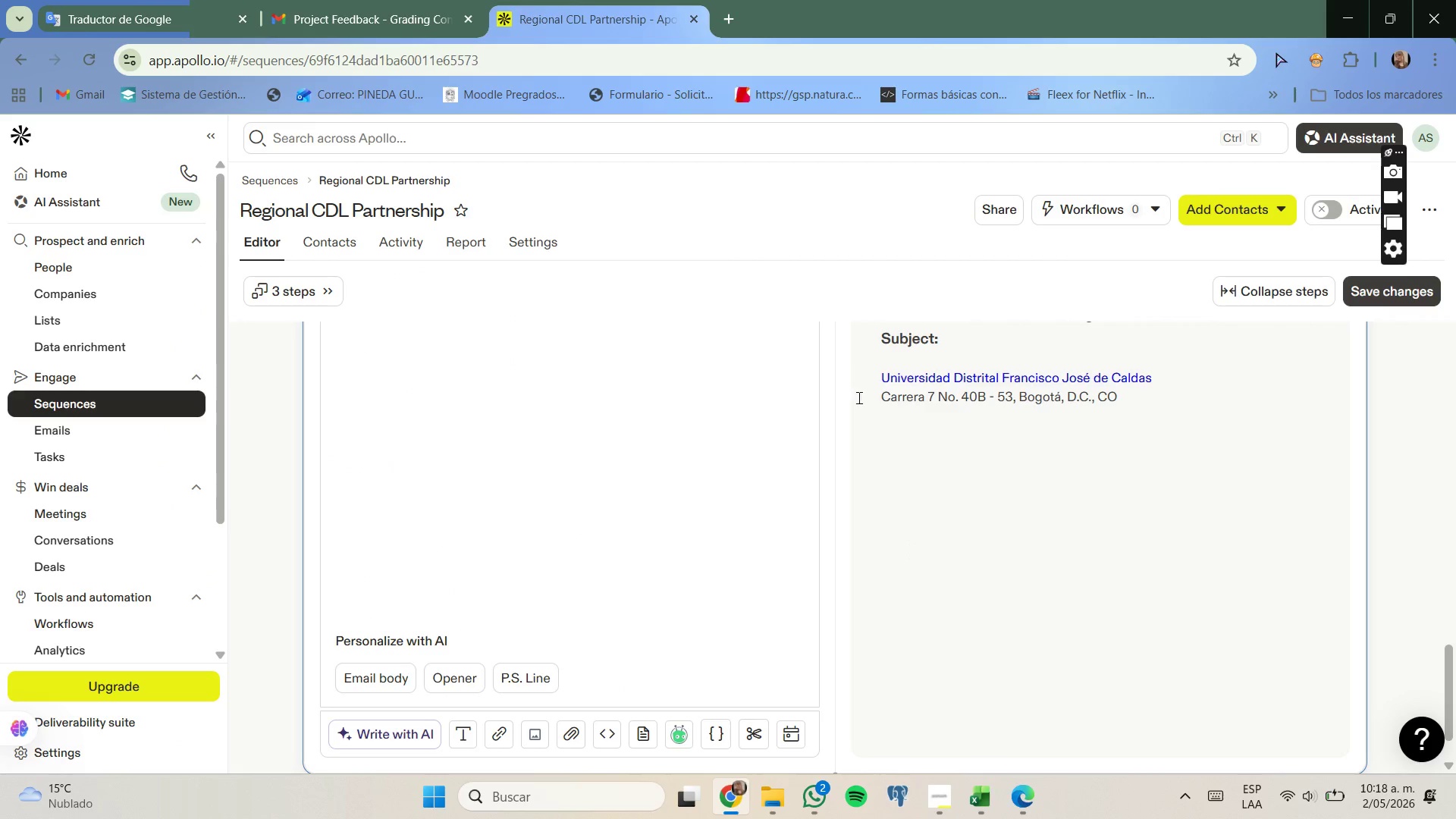 
scroll: coordinate [535, 504], scroll_direction: up, amount: 1.0
 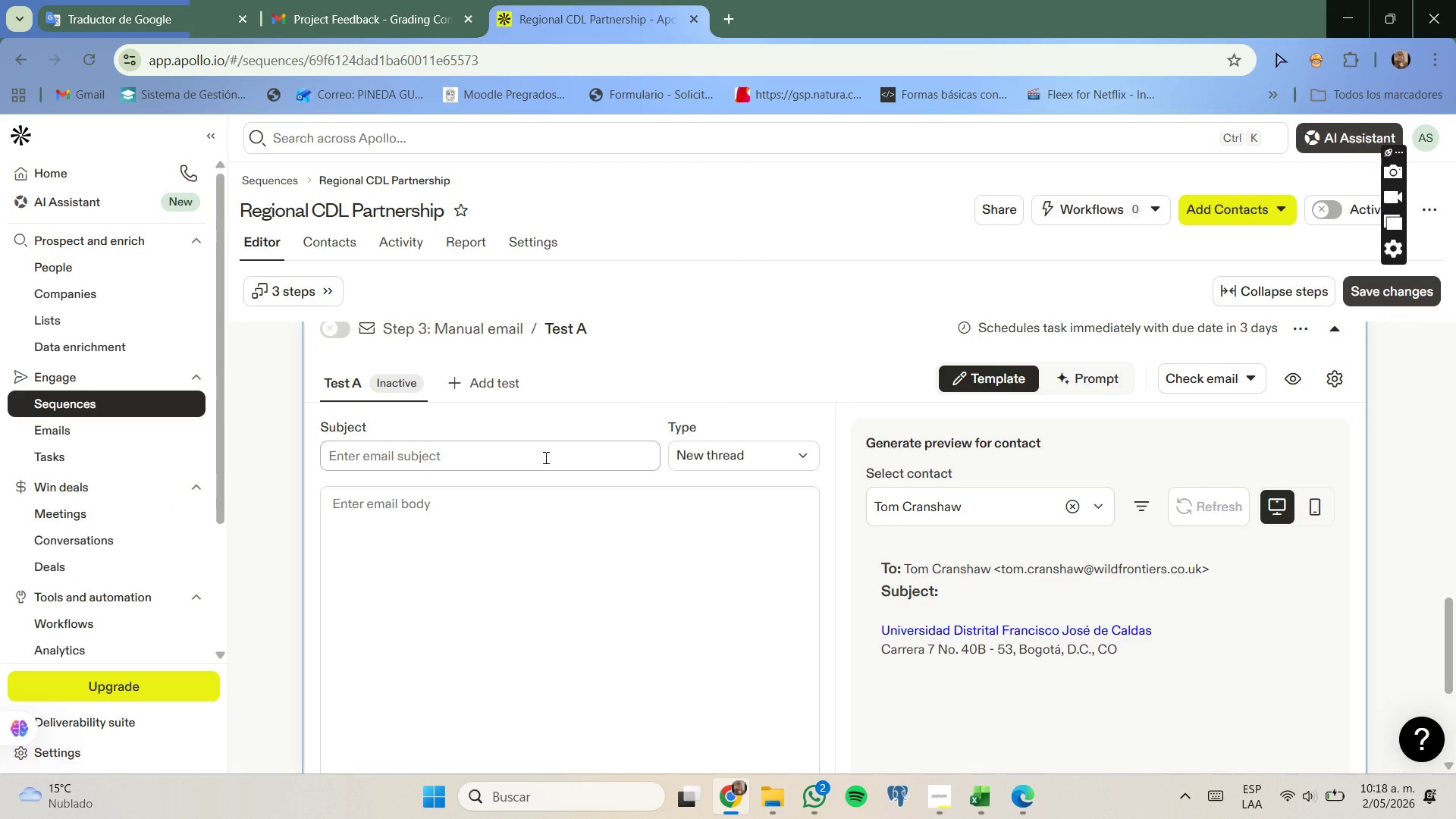 
mouse_move([569, 466])
 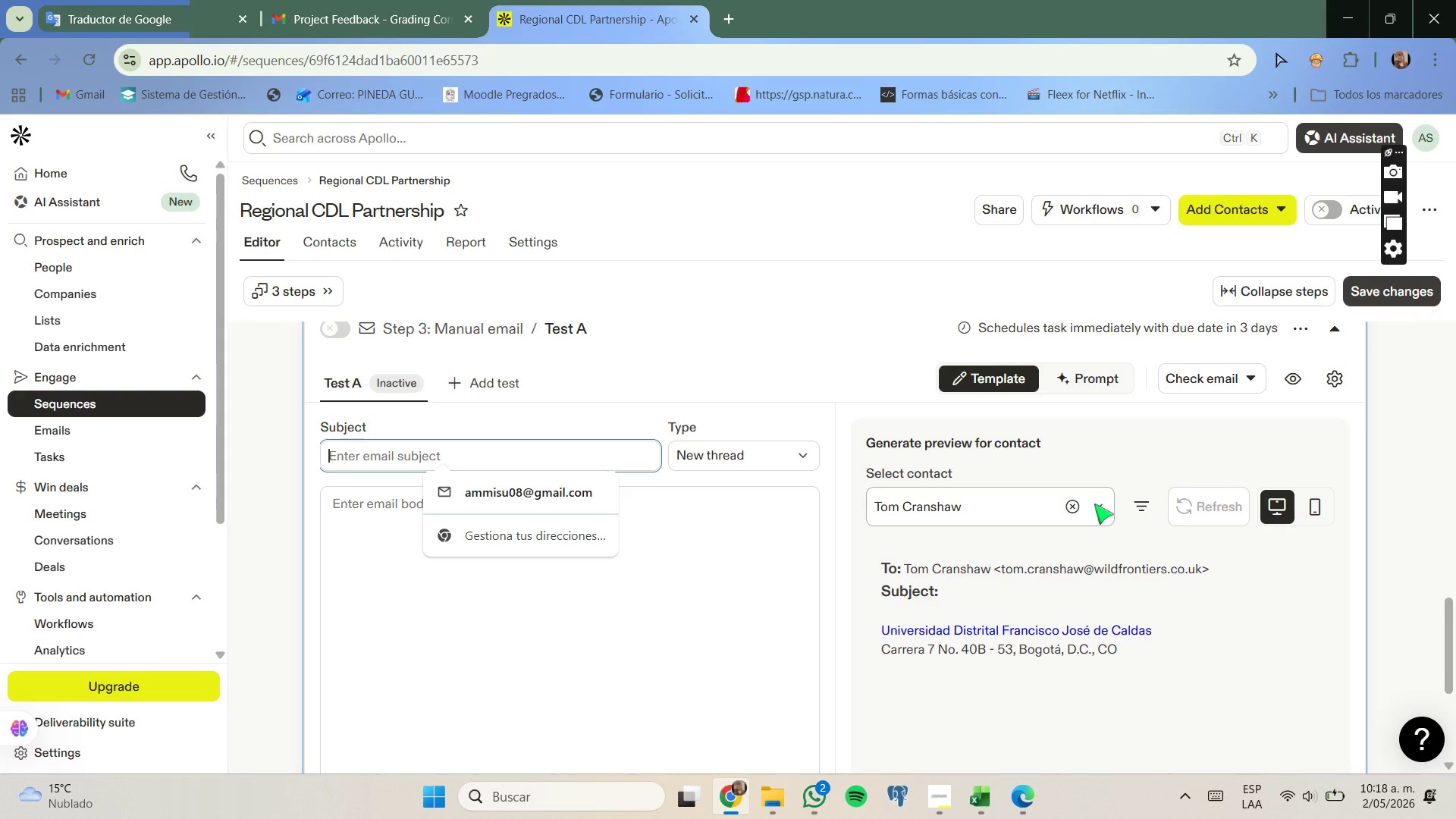 
wait(7.02)
 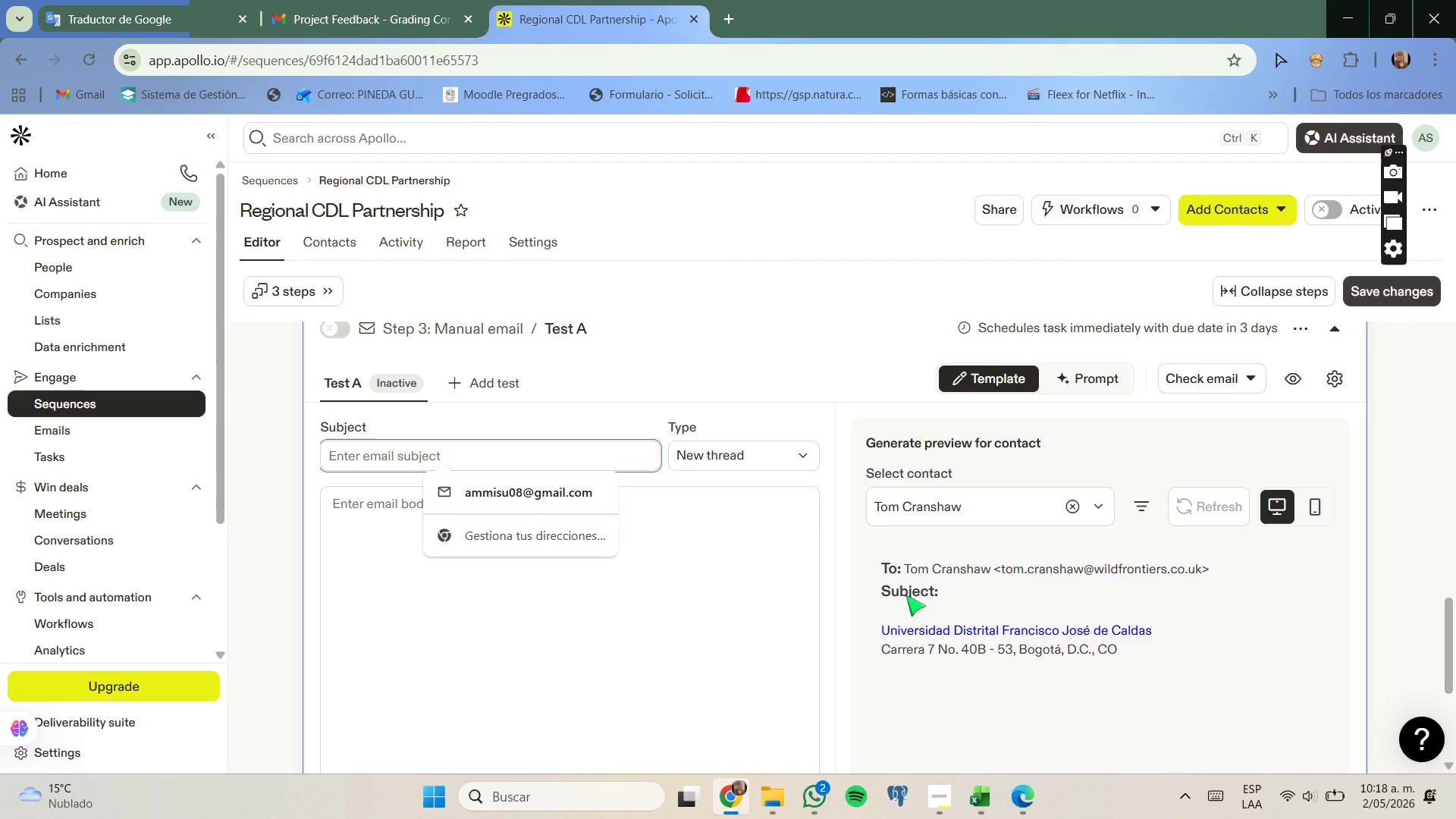 
left_click([1270, 332])
 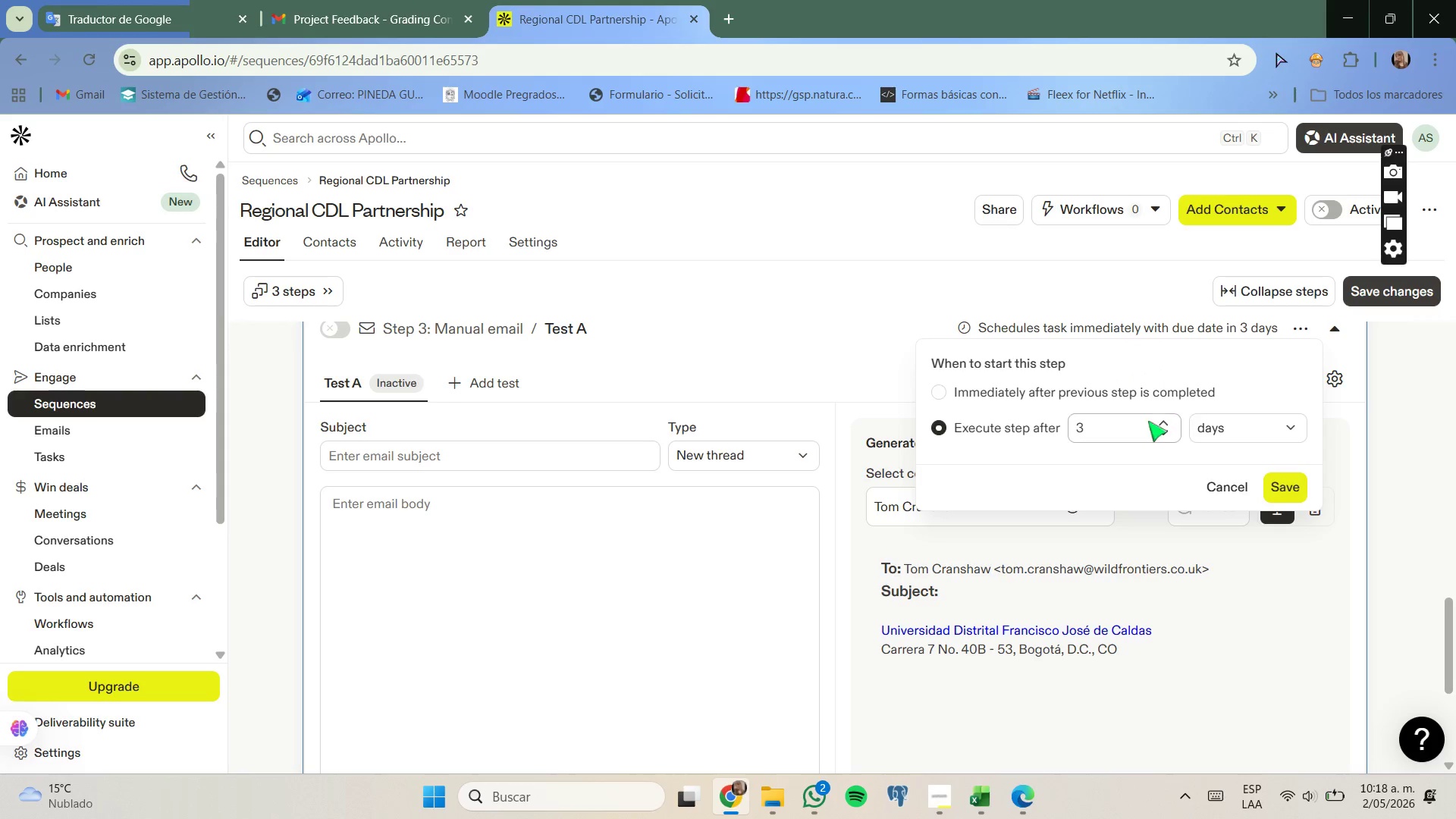 
left_click([1141, 425])
 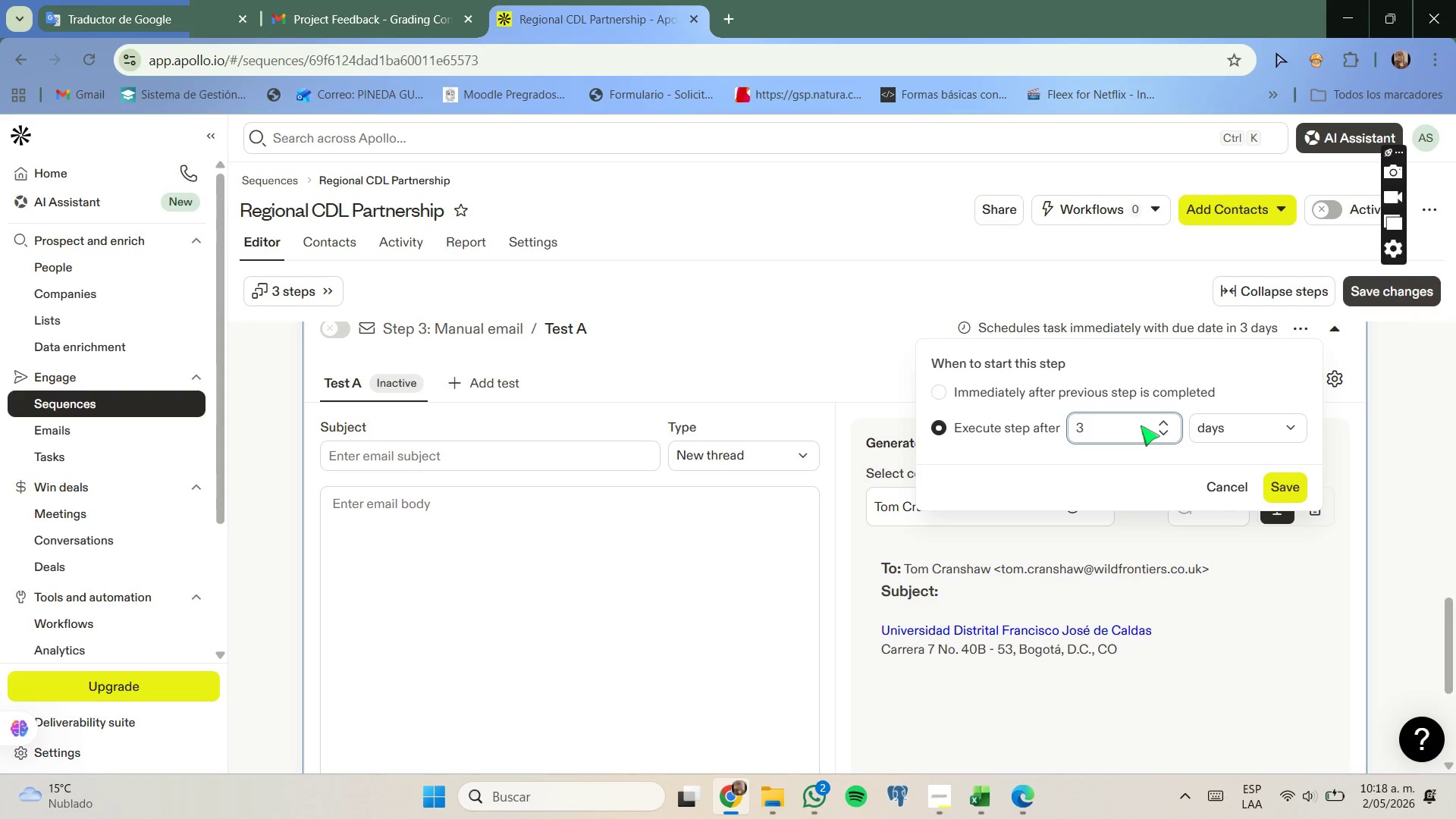 
key(Numpad4)
 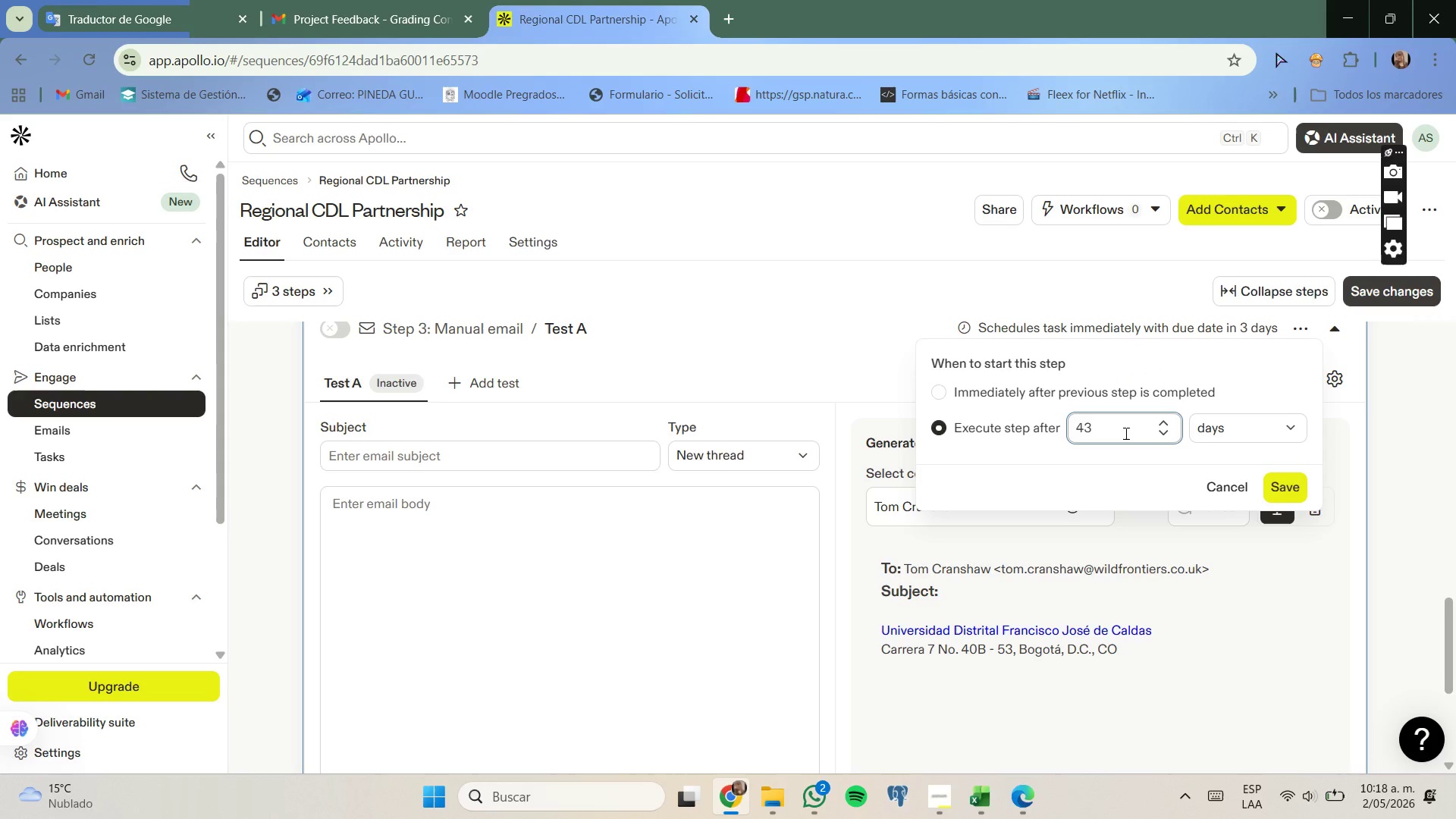 
left_click([1125, 433])
 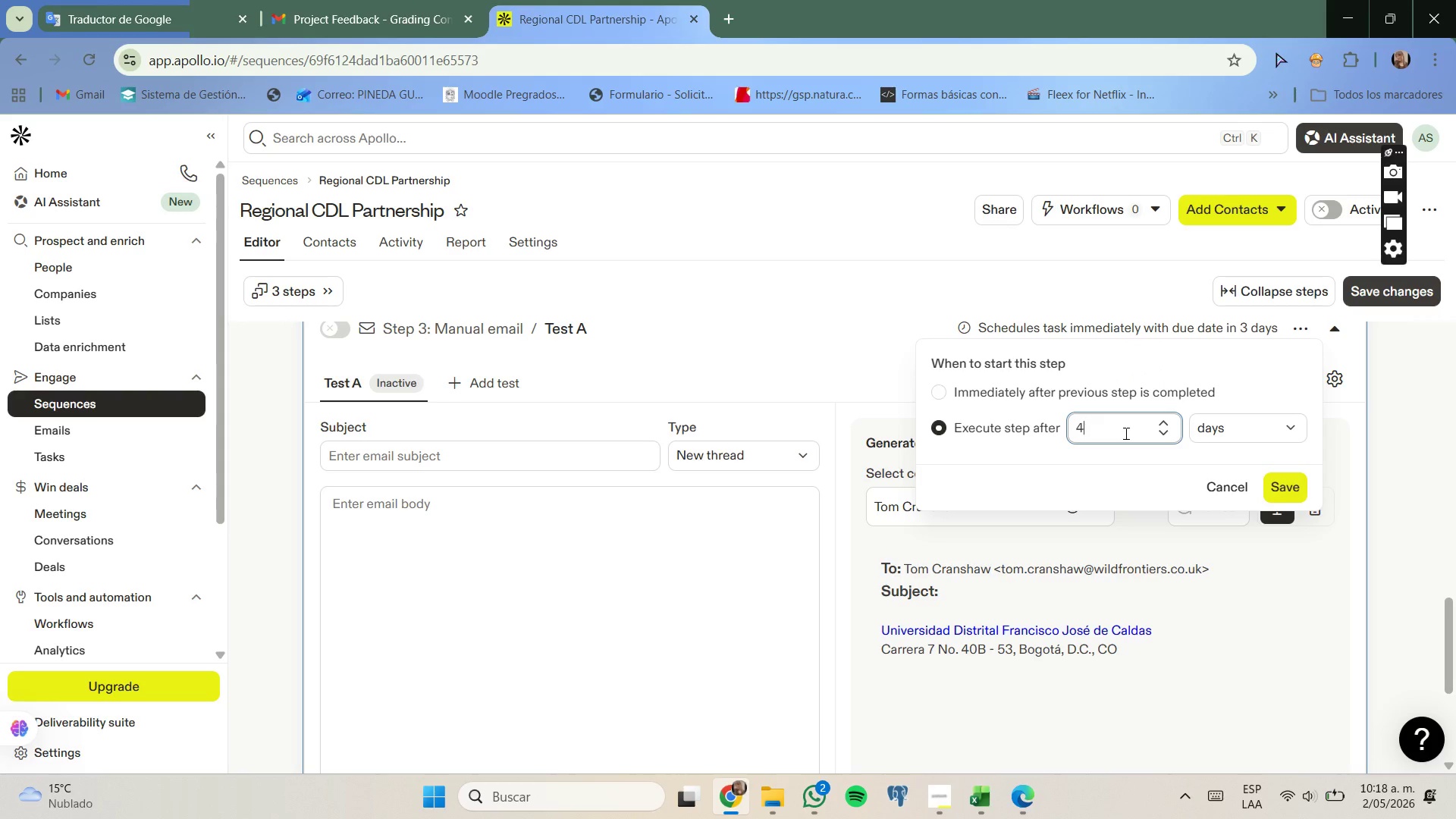 
key(Backspace)
 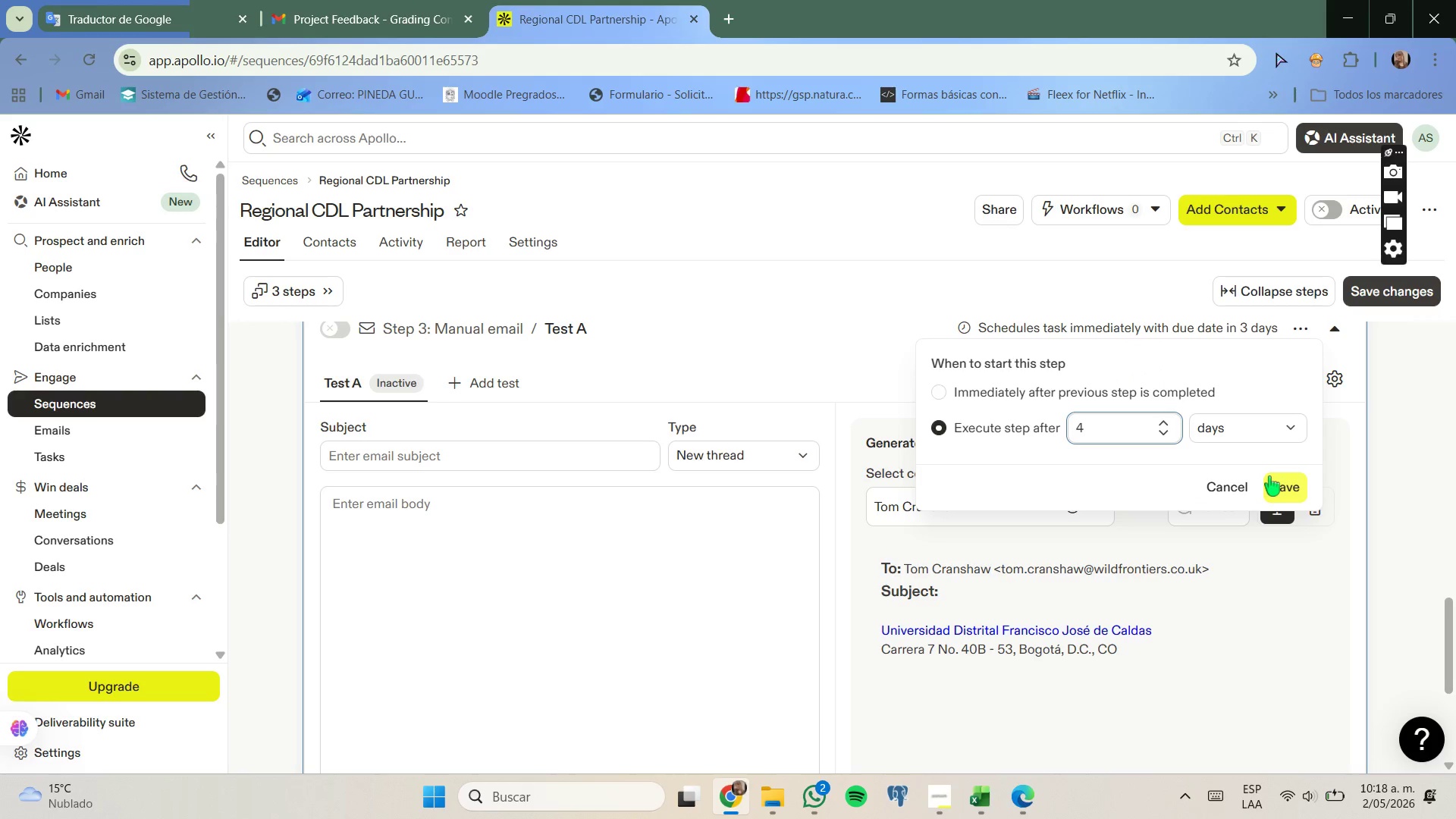 
left_click([1272, 479])
 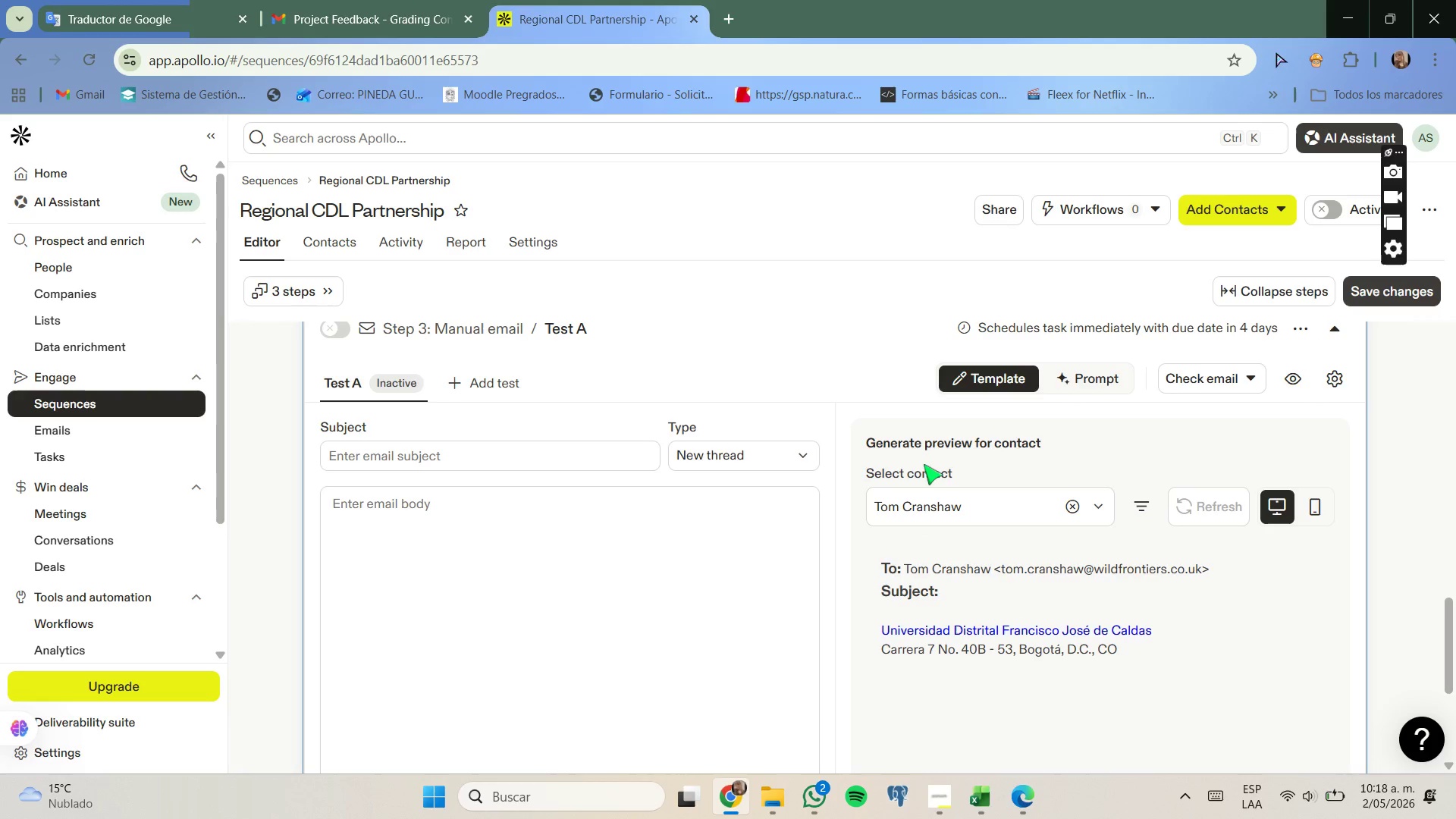 
scroll: coordinate [921, 464], scroll_direction: up, amount: 2.0
 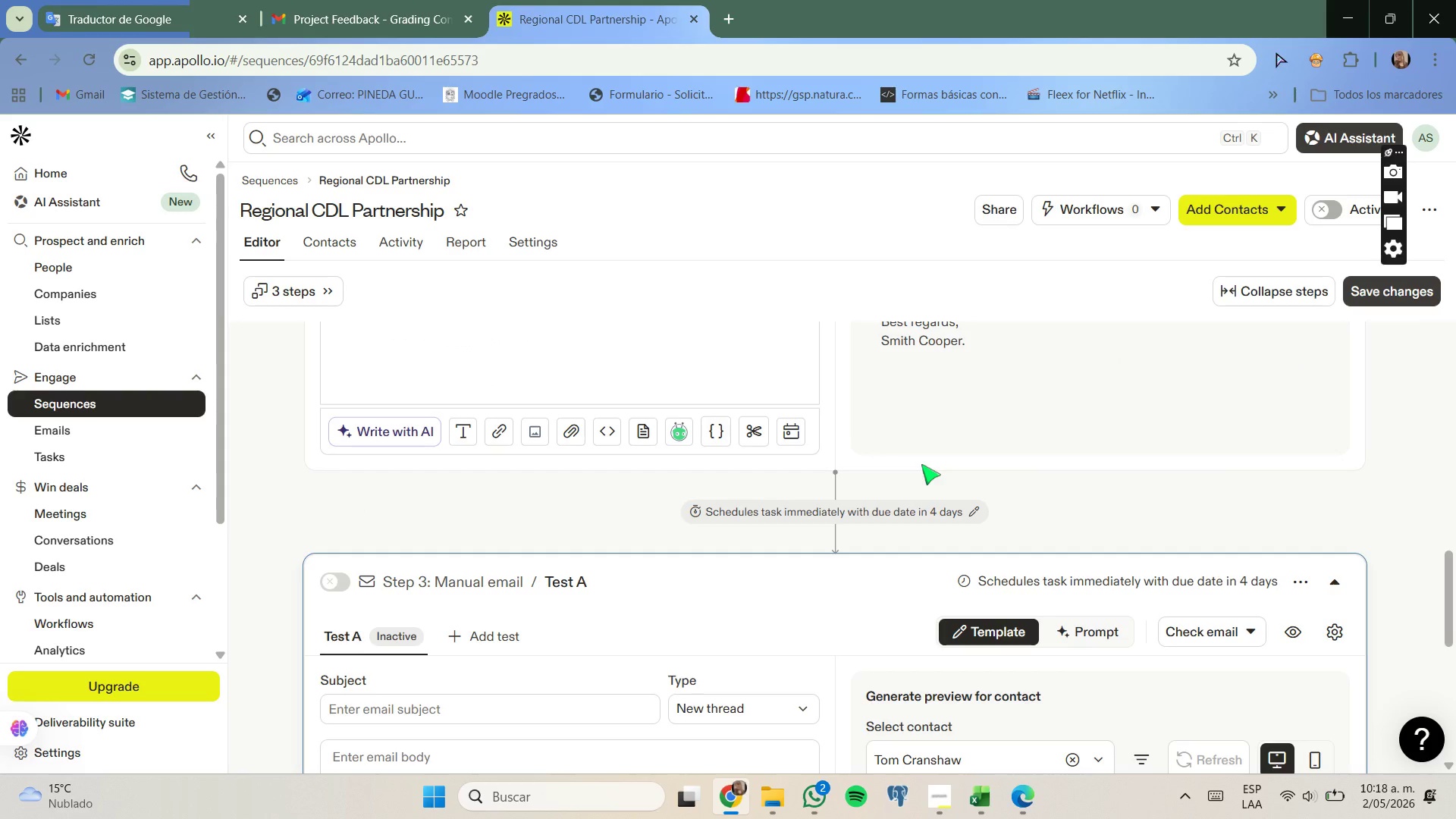 
scroll: coordinate [921, 464], scroll_direction: none, amount: 0.0
 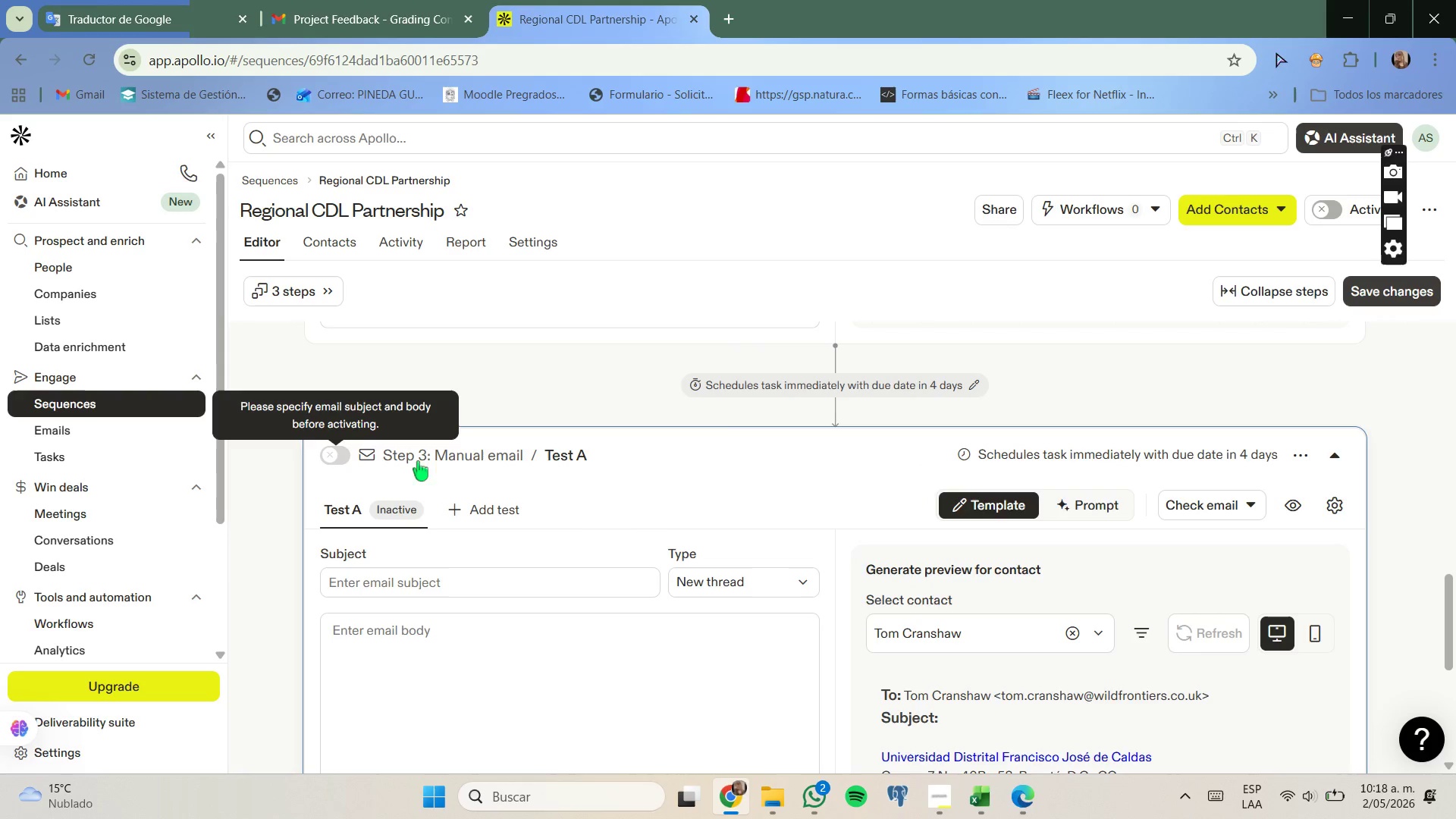 
scroll: coordinate [689, 515], scroll_direction: down, amount: 1.0
 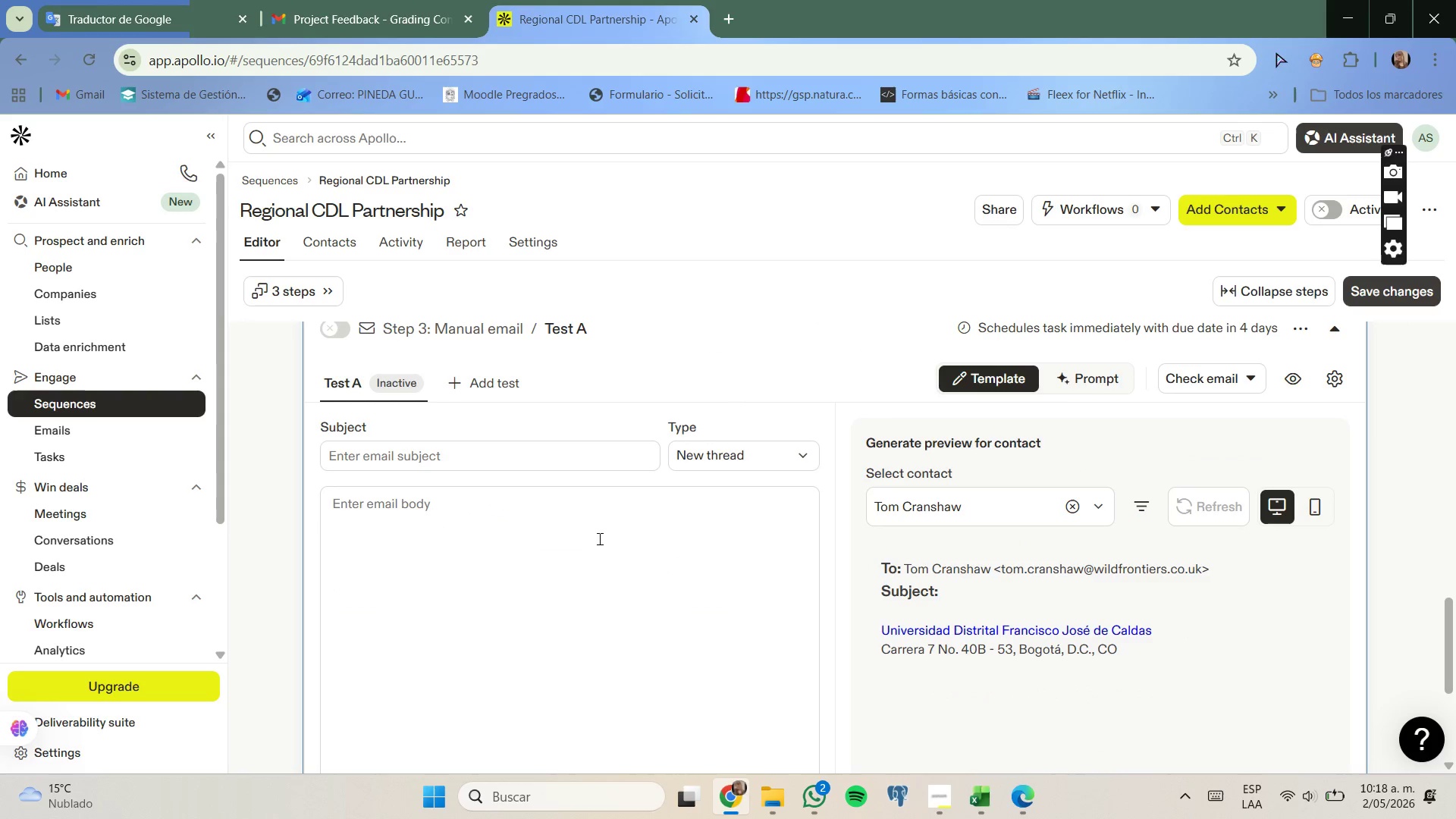 
left_click([510, 466])
 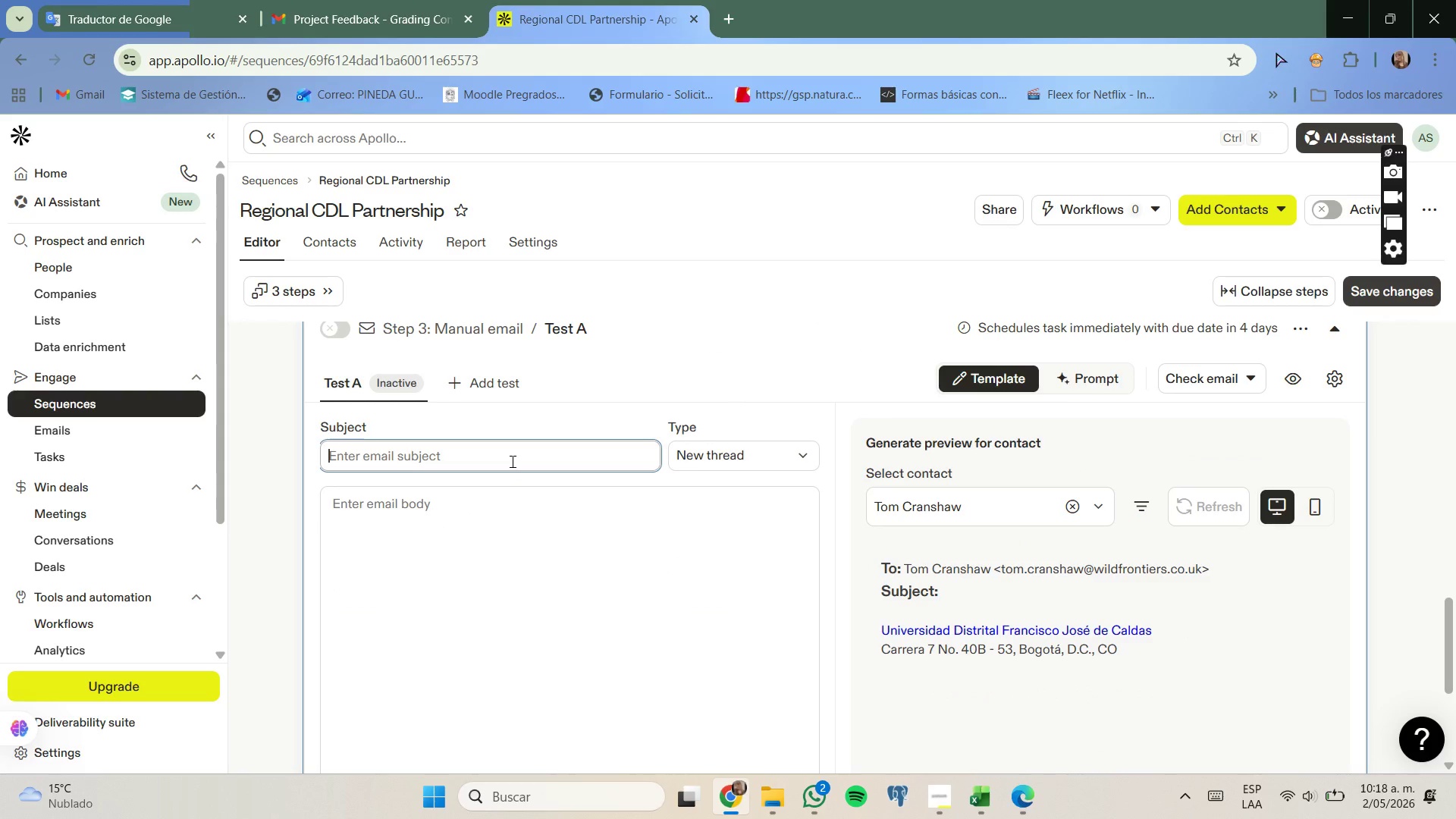 
left_click([511, 461])
 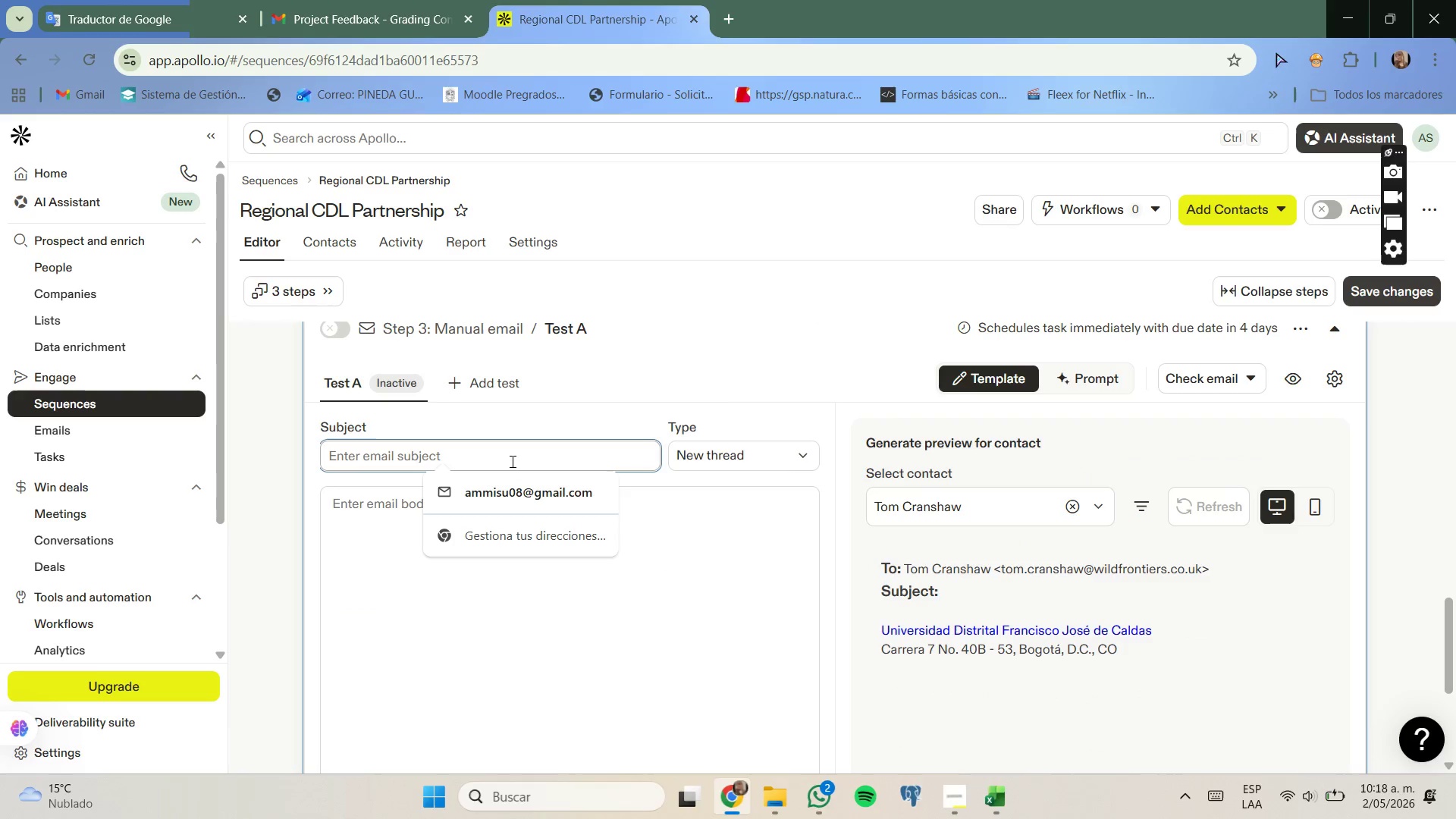 
type(Closing the loop)
 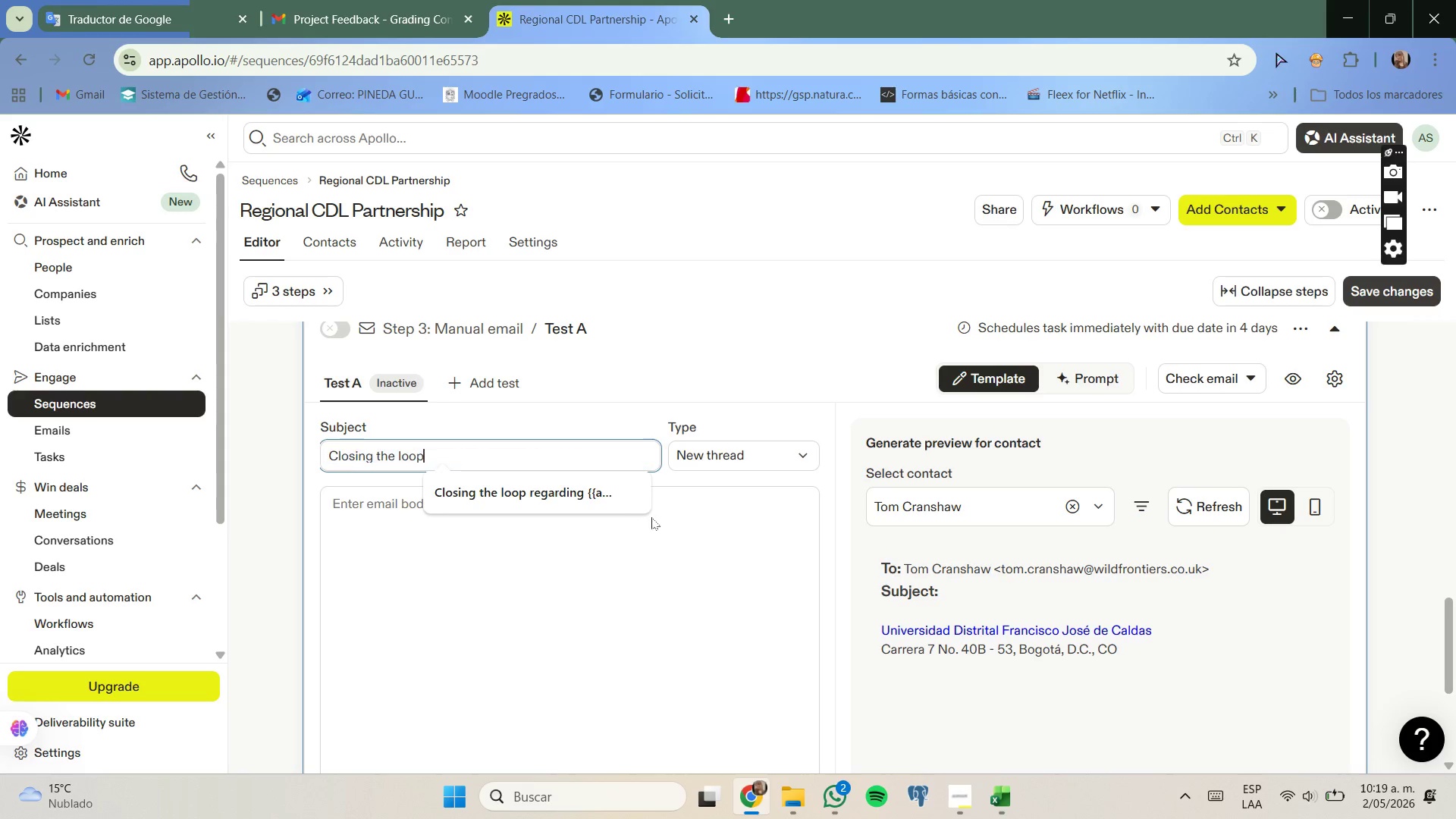 
left_click([698, 513])
 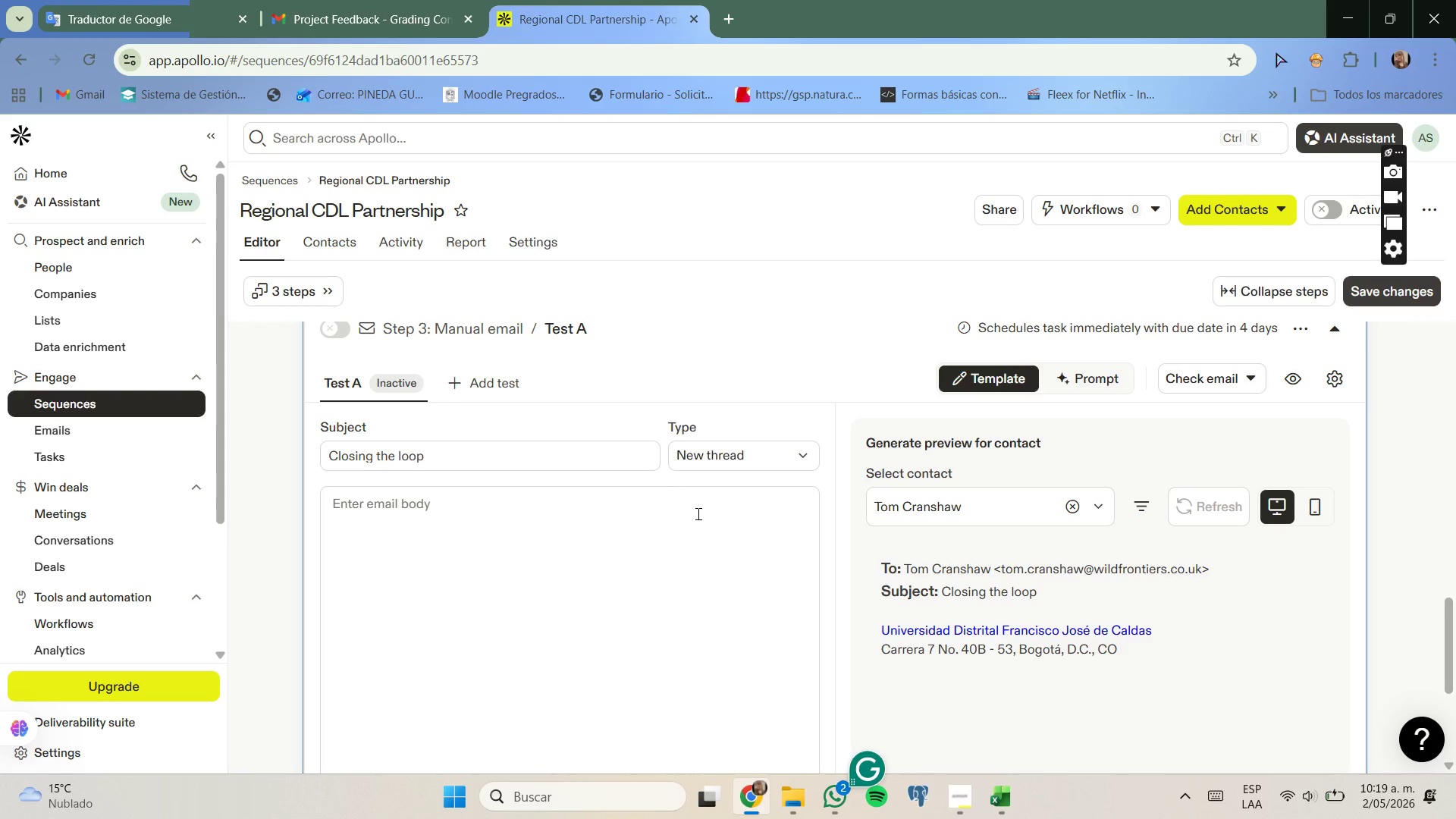 
key(CapsLock)
 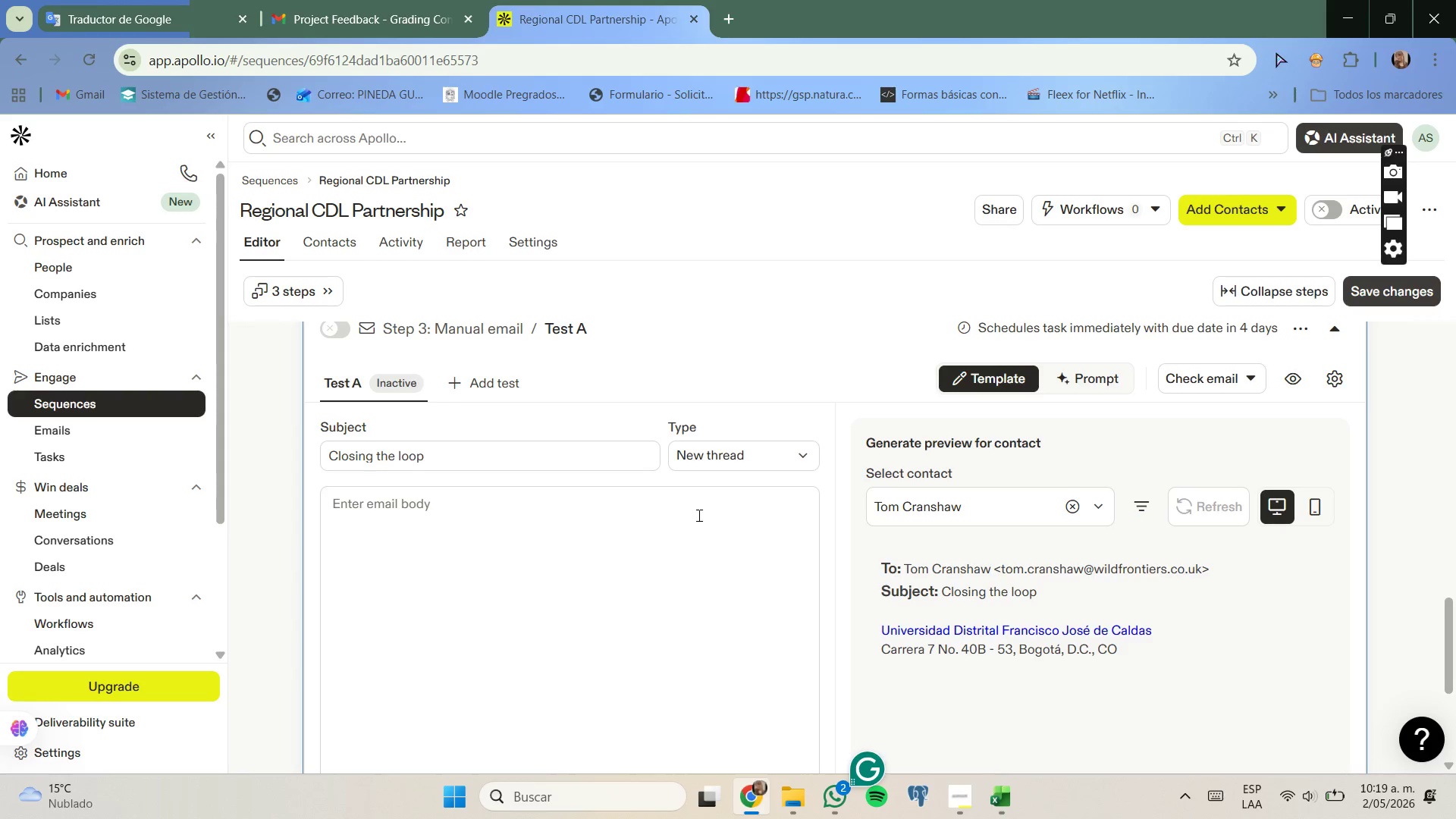 
key(H)
 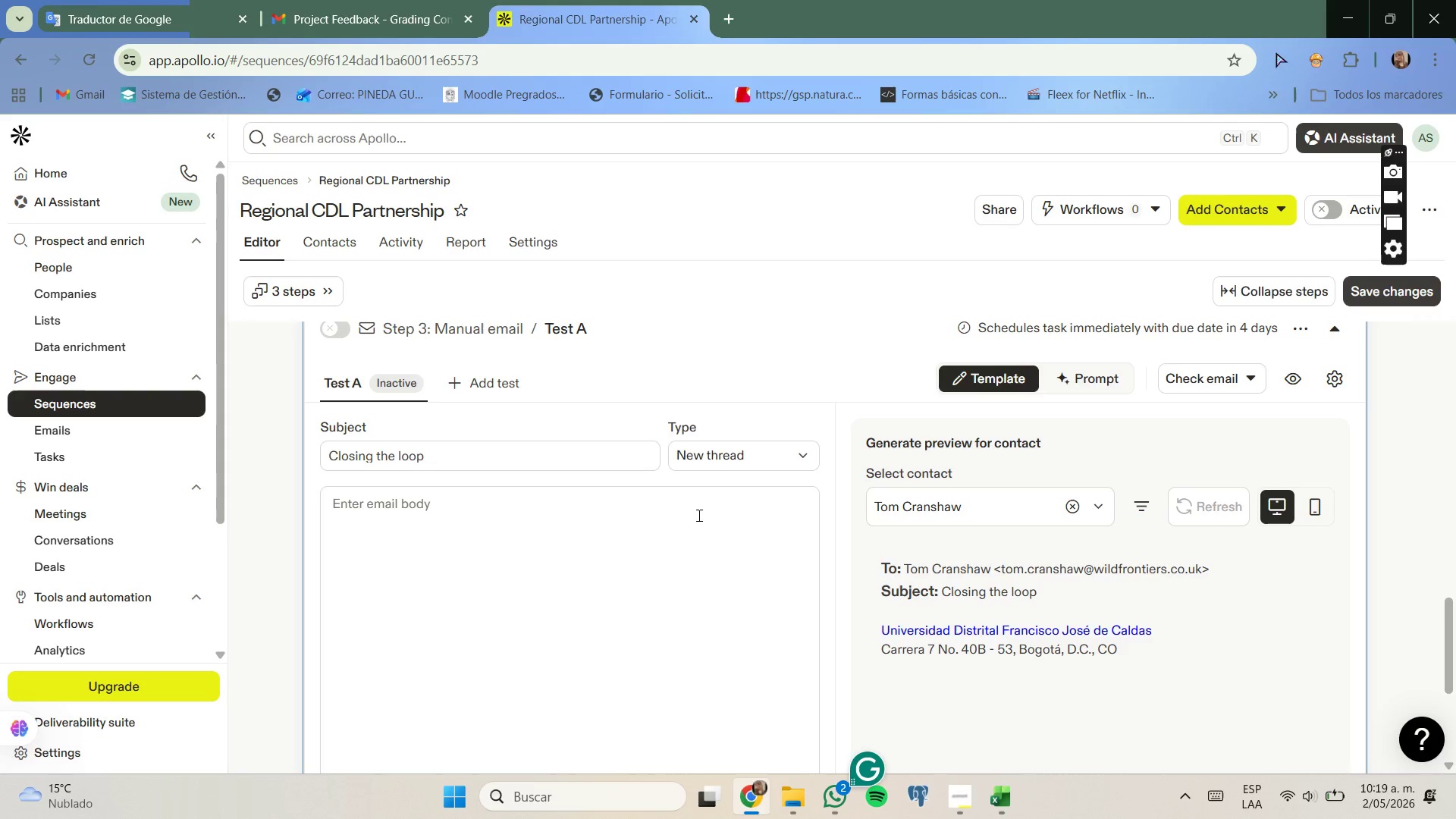 
key(CapsLock)
 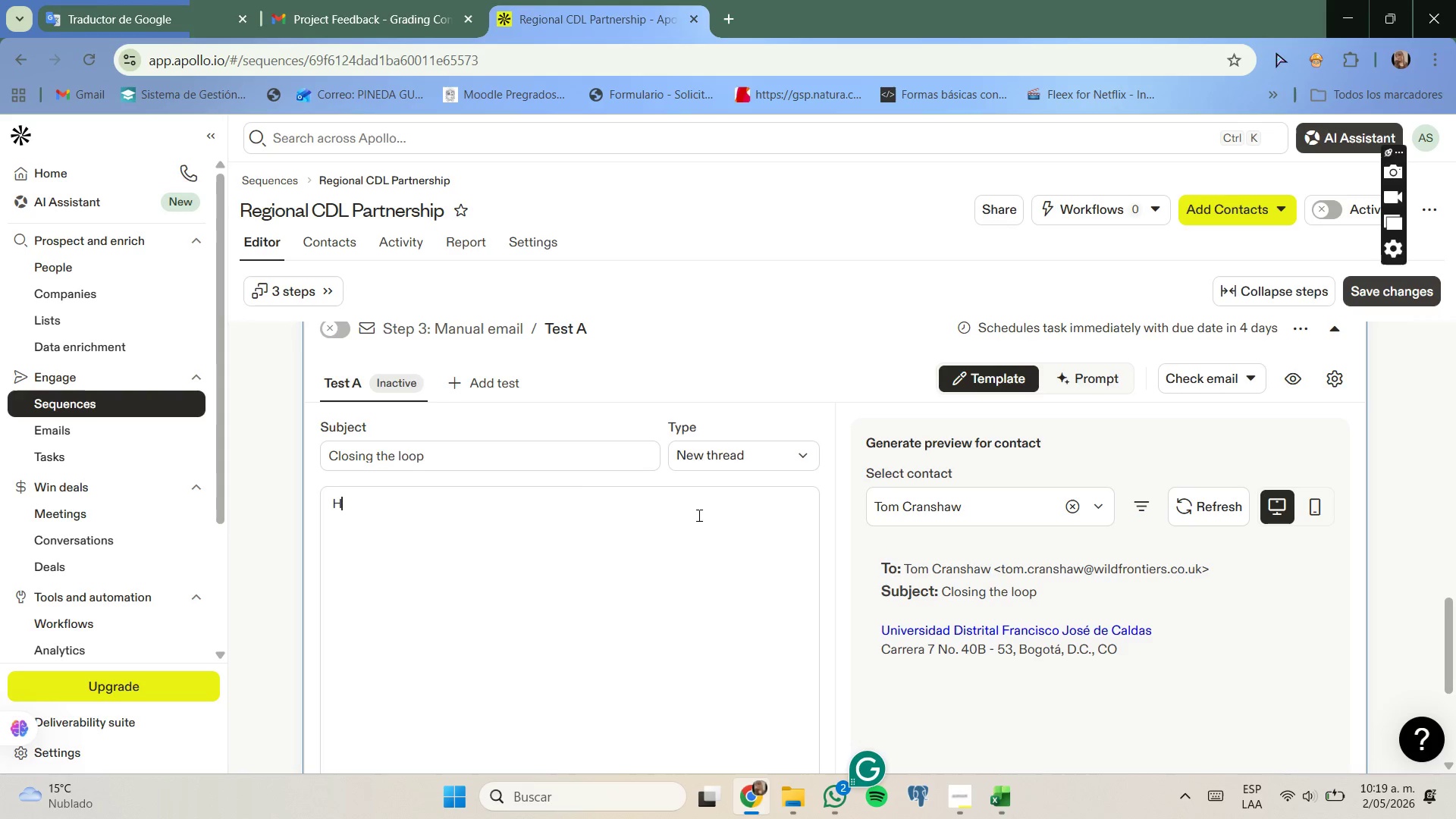 
key(I)
 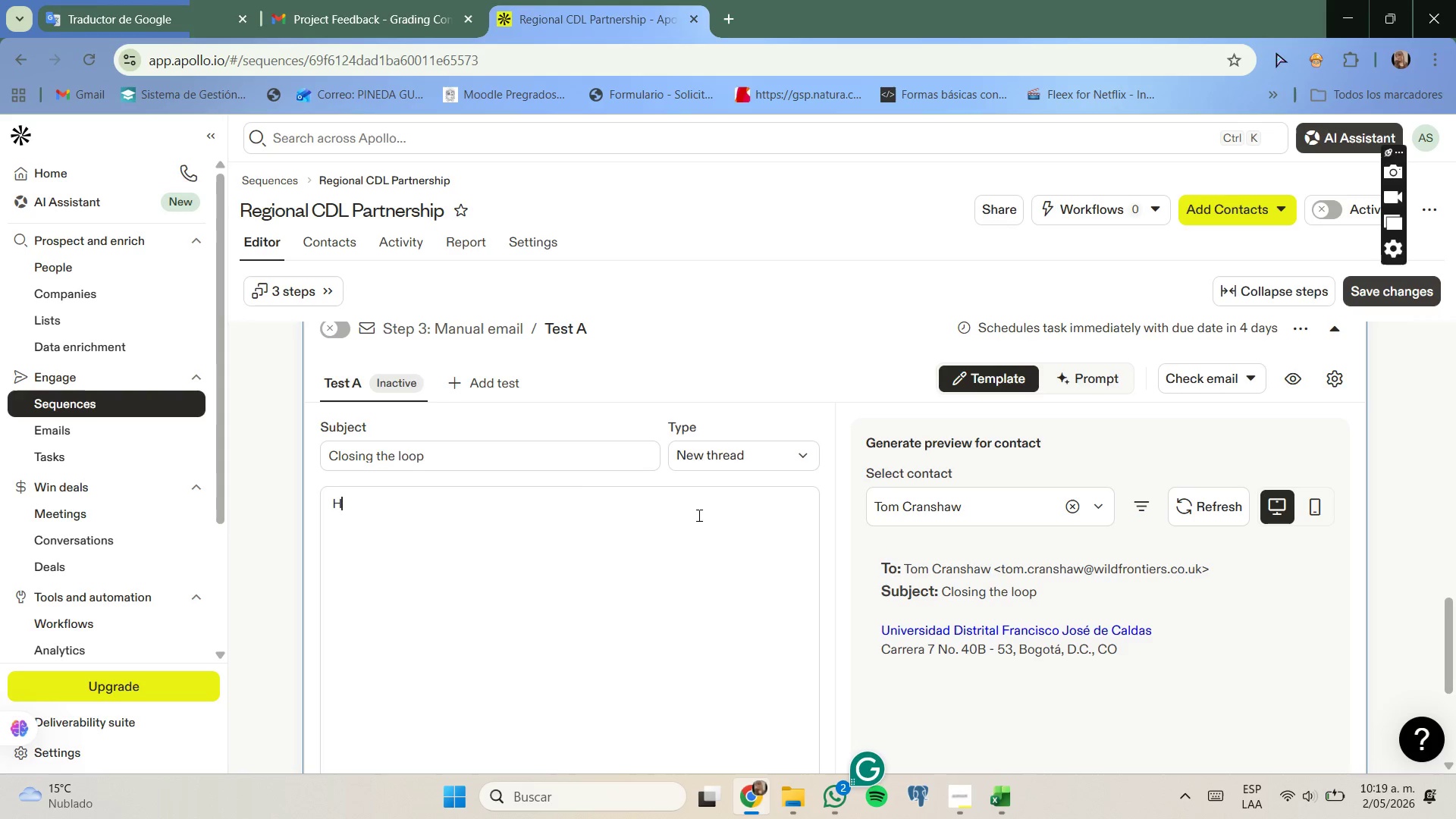 
key(Space)
 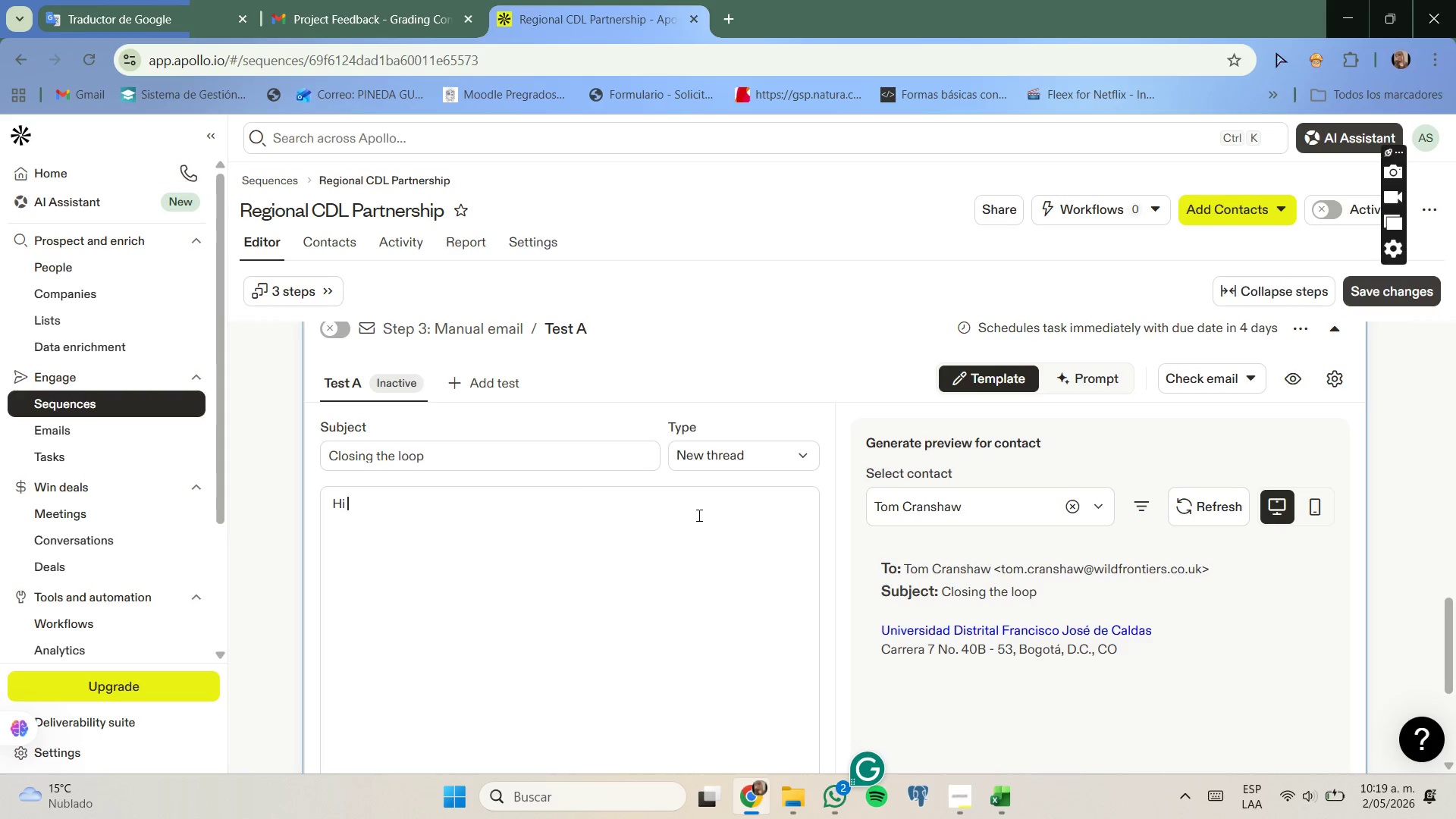 
key(Quote)
 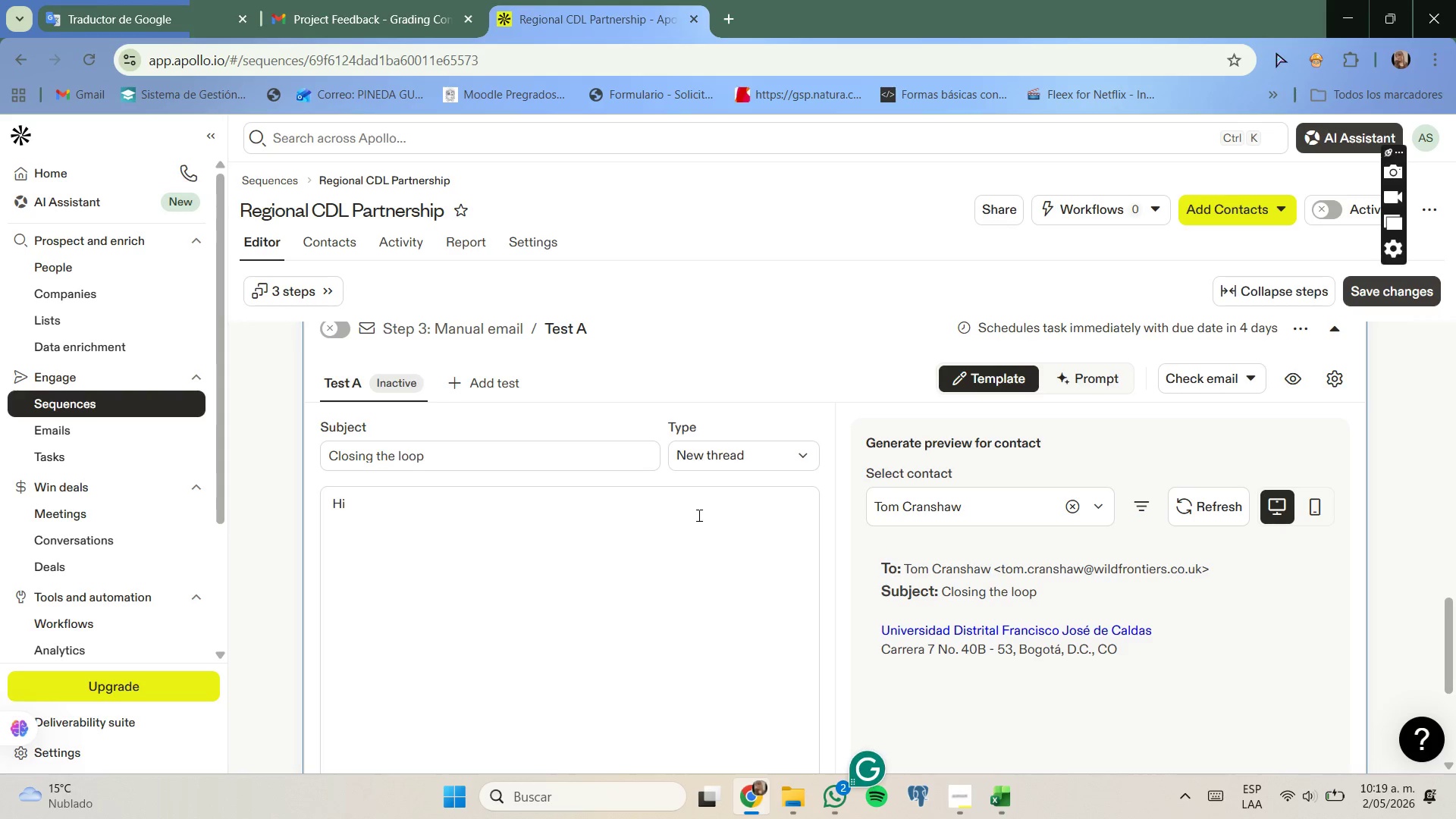 
key(Quote)
 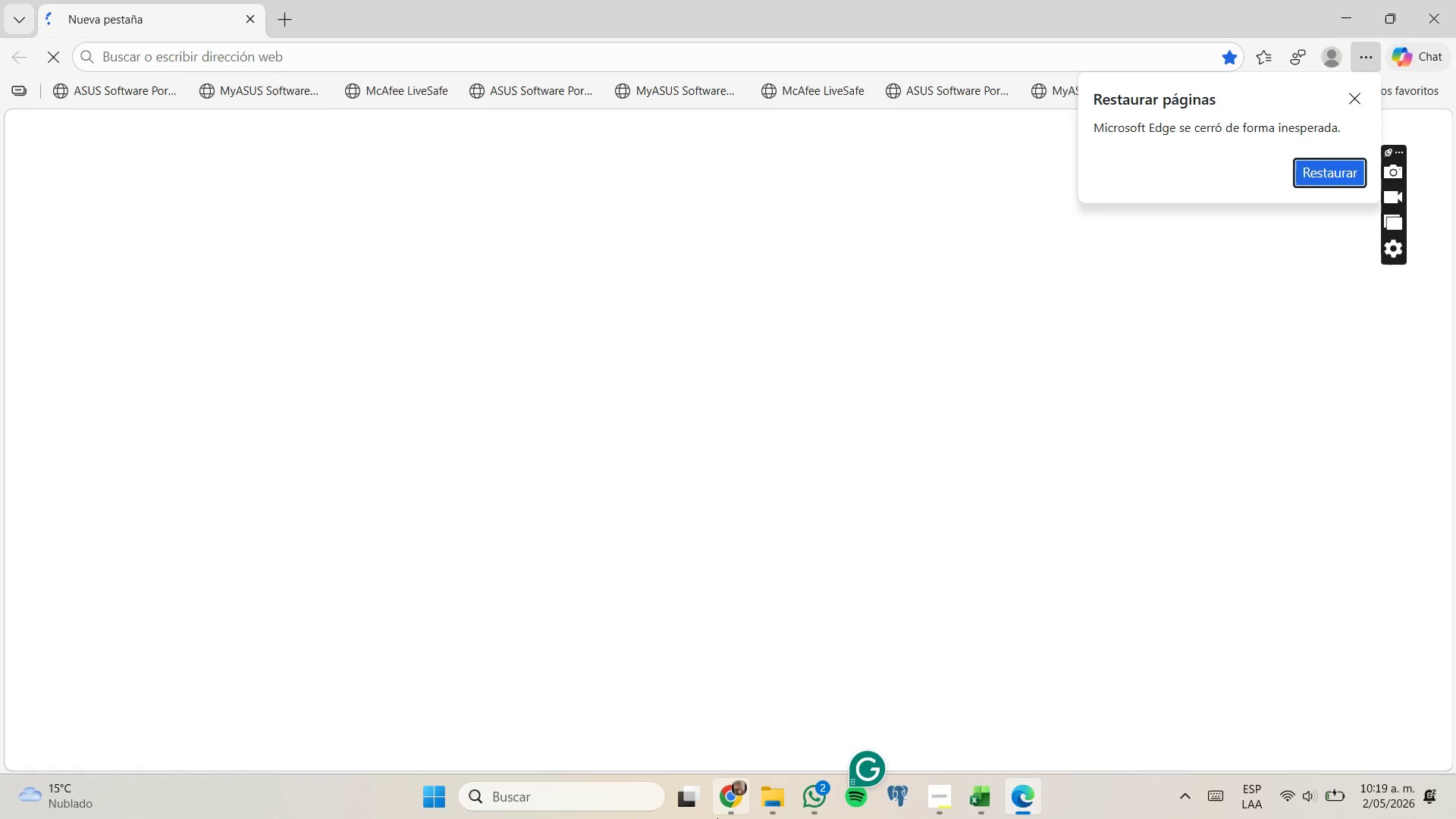 
left_click([728, 725])
 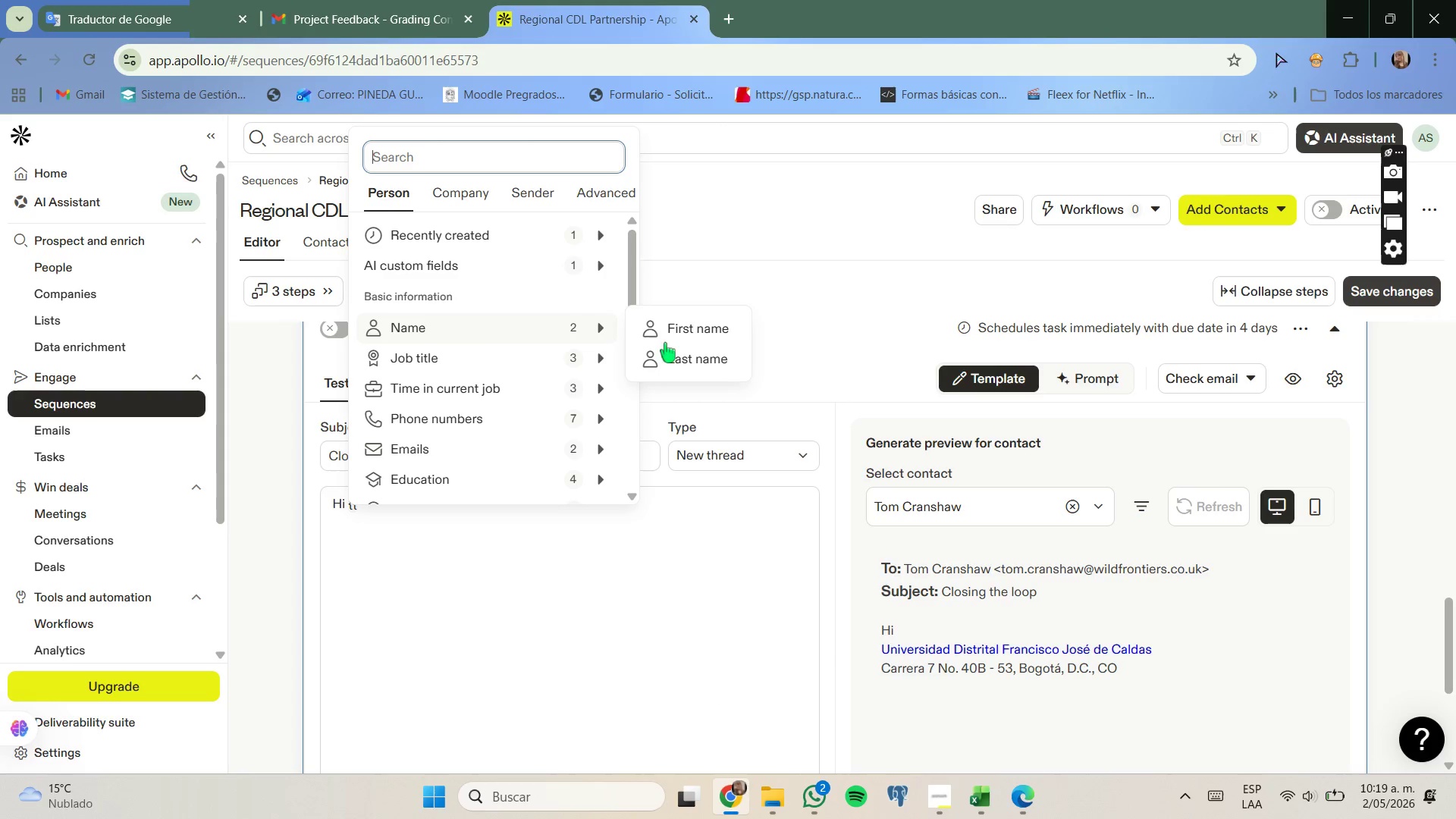 
left_click([668, 340])
 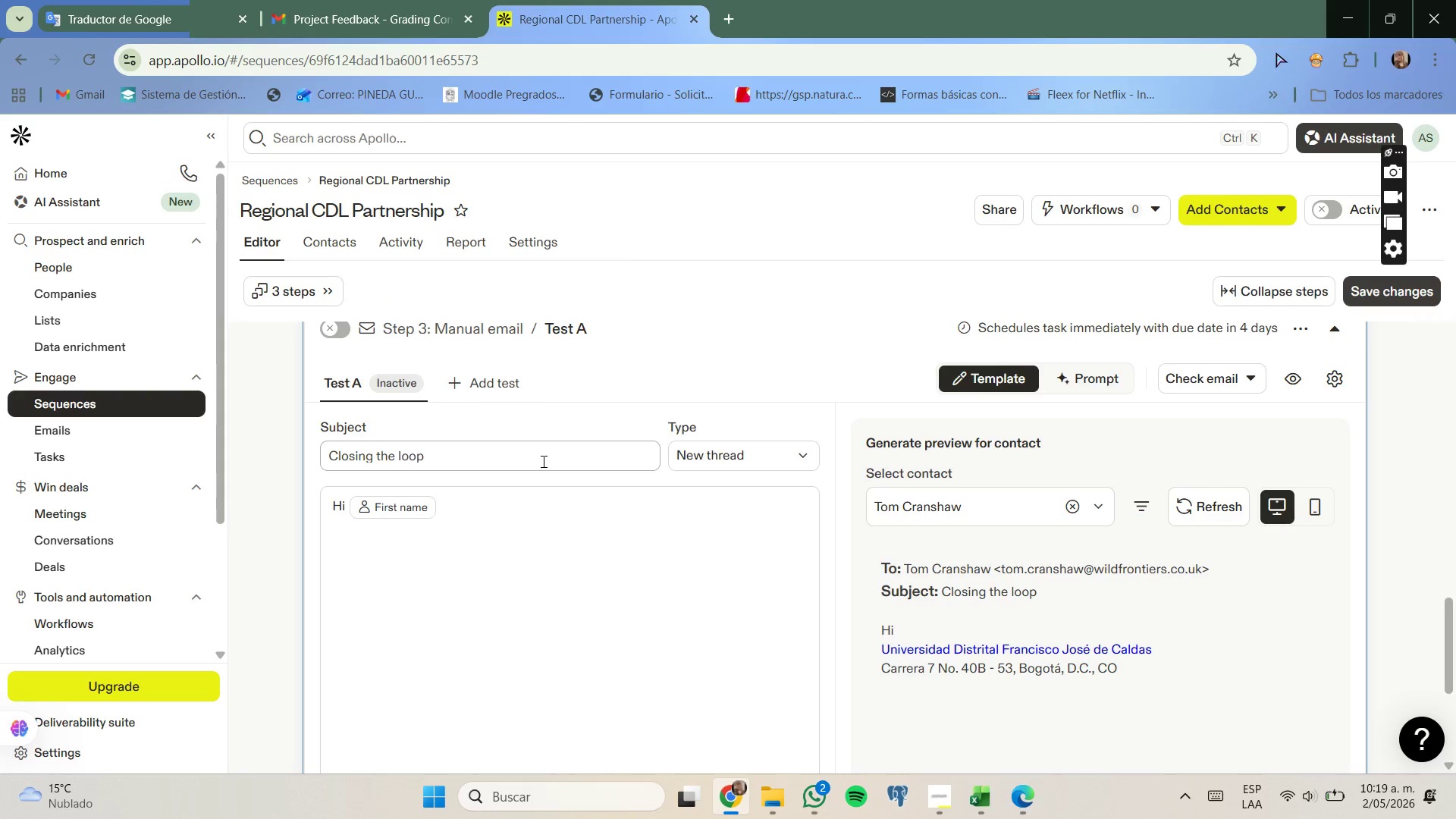 
key(Comma)
 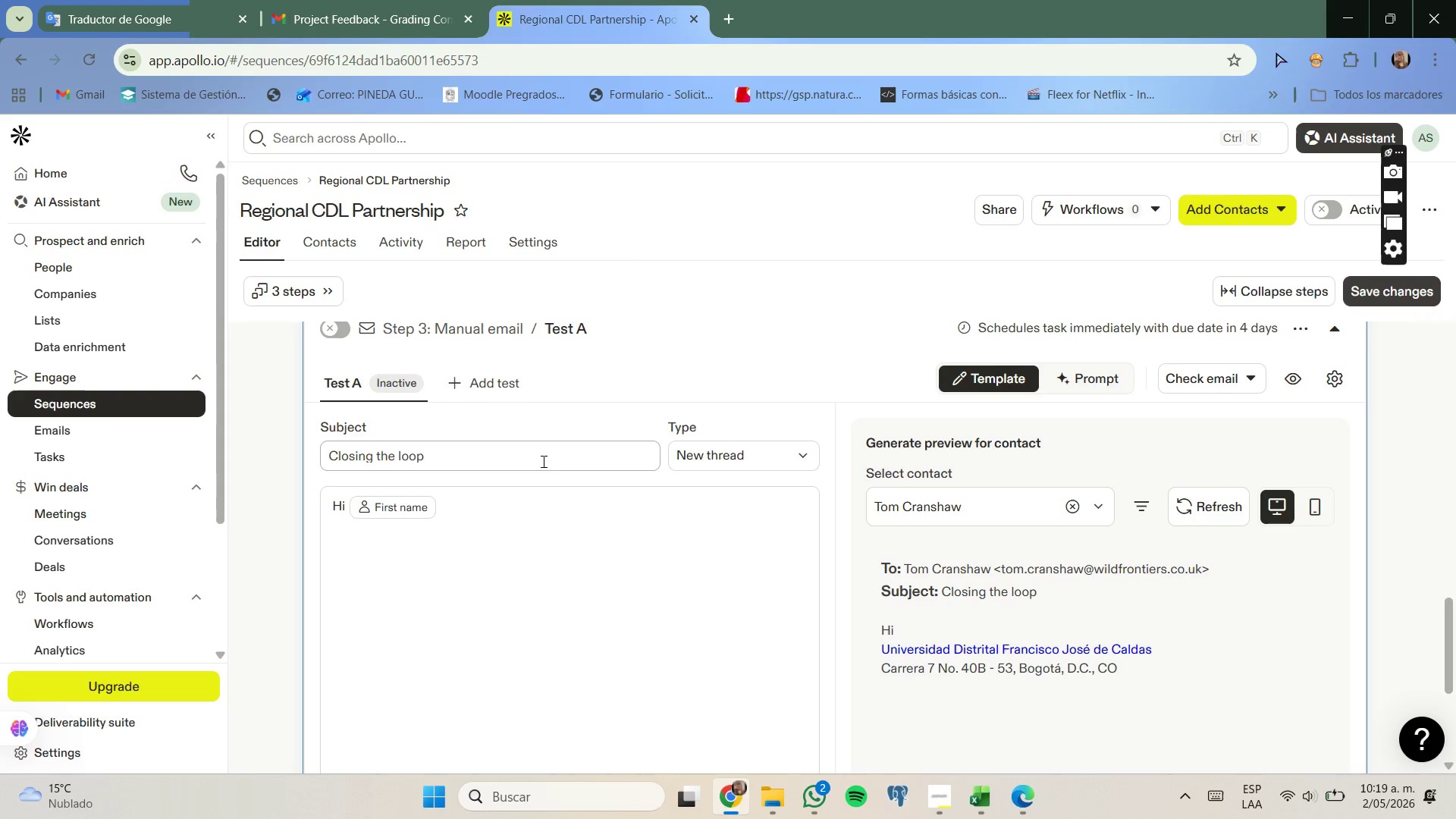 
key(Enter)
 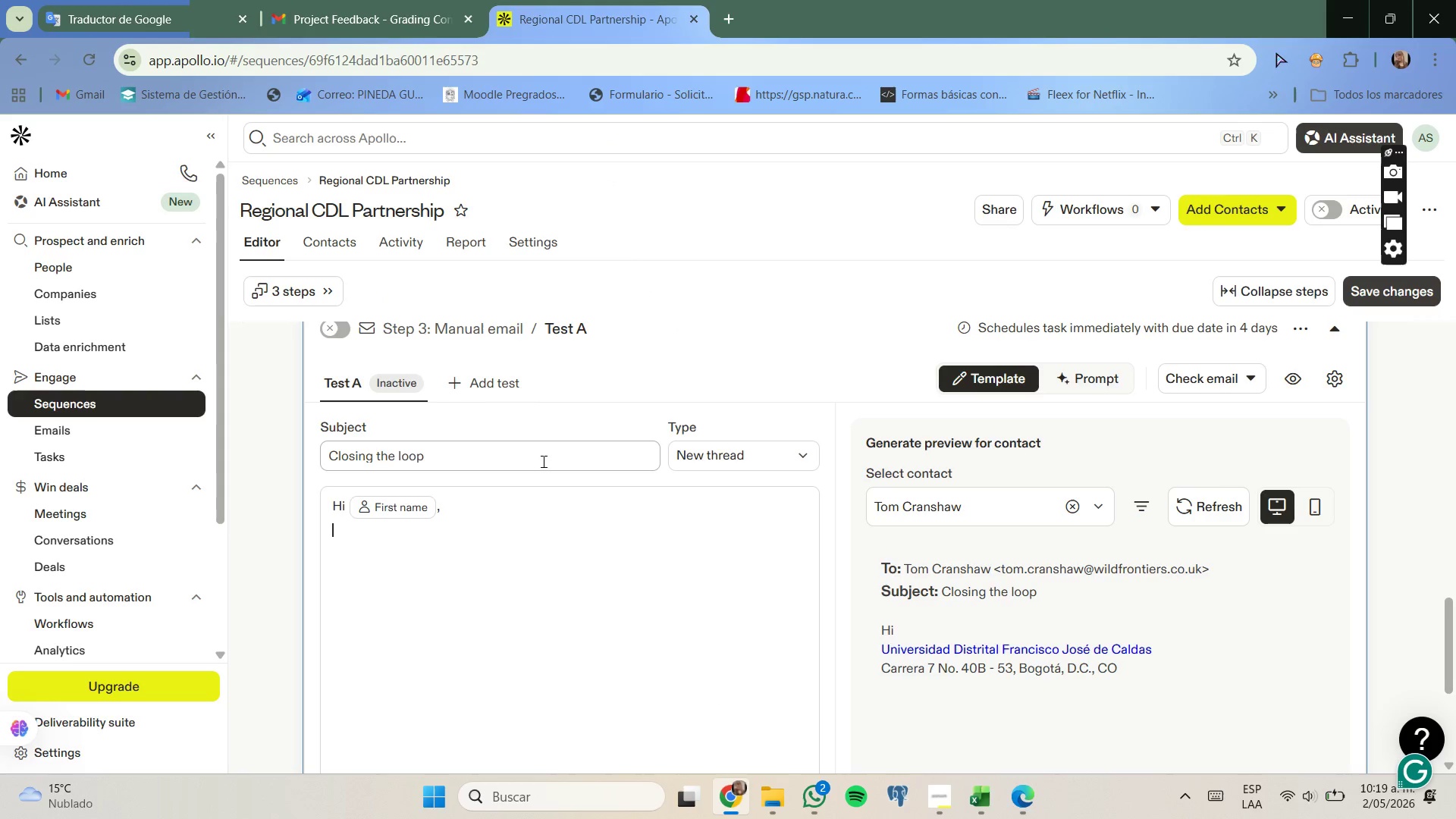 
key(Enter)
 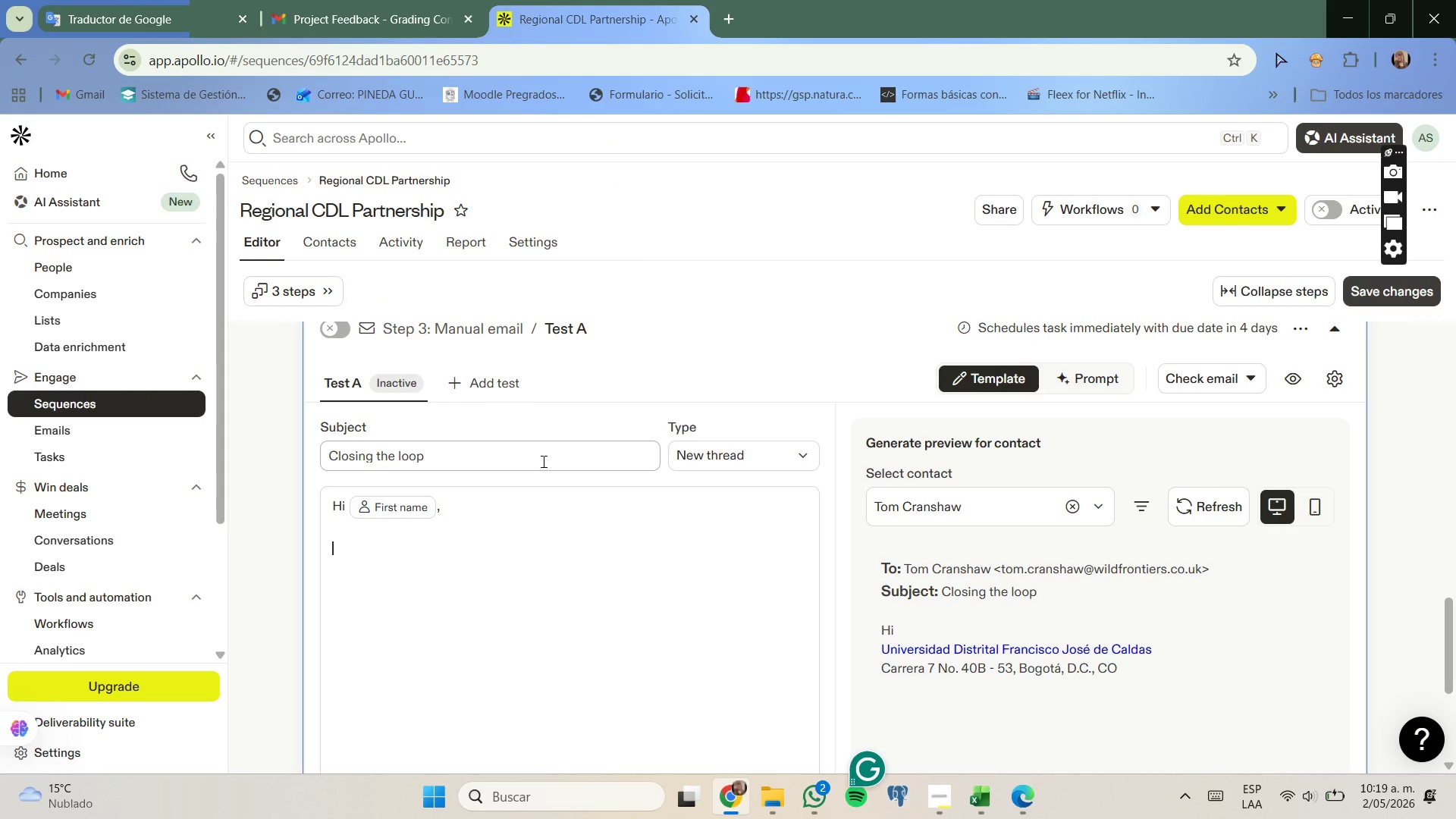 
type(I understand timing may not be ideal, so I[ll close the )
 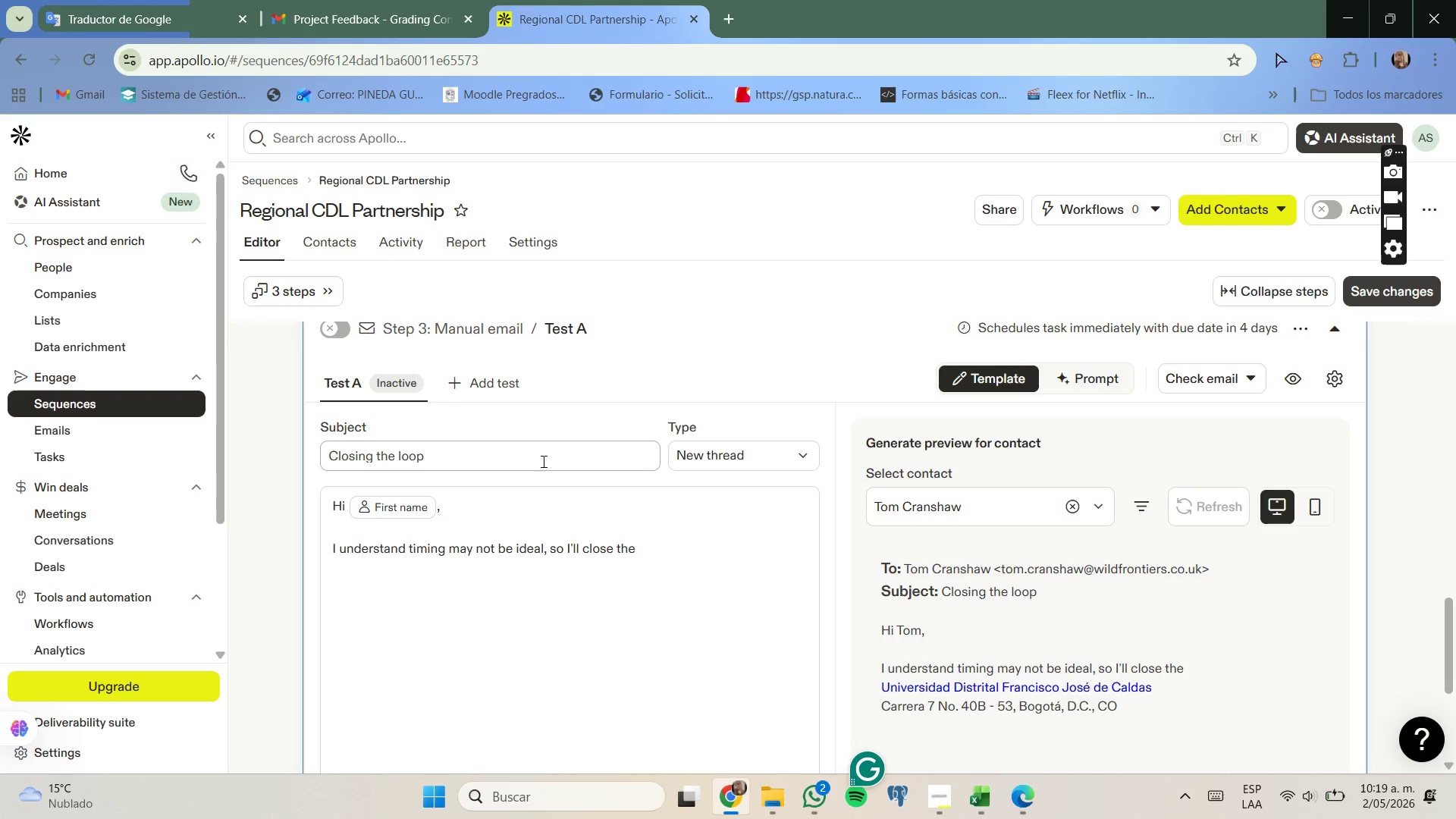 
type(loop for now.)
 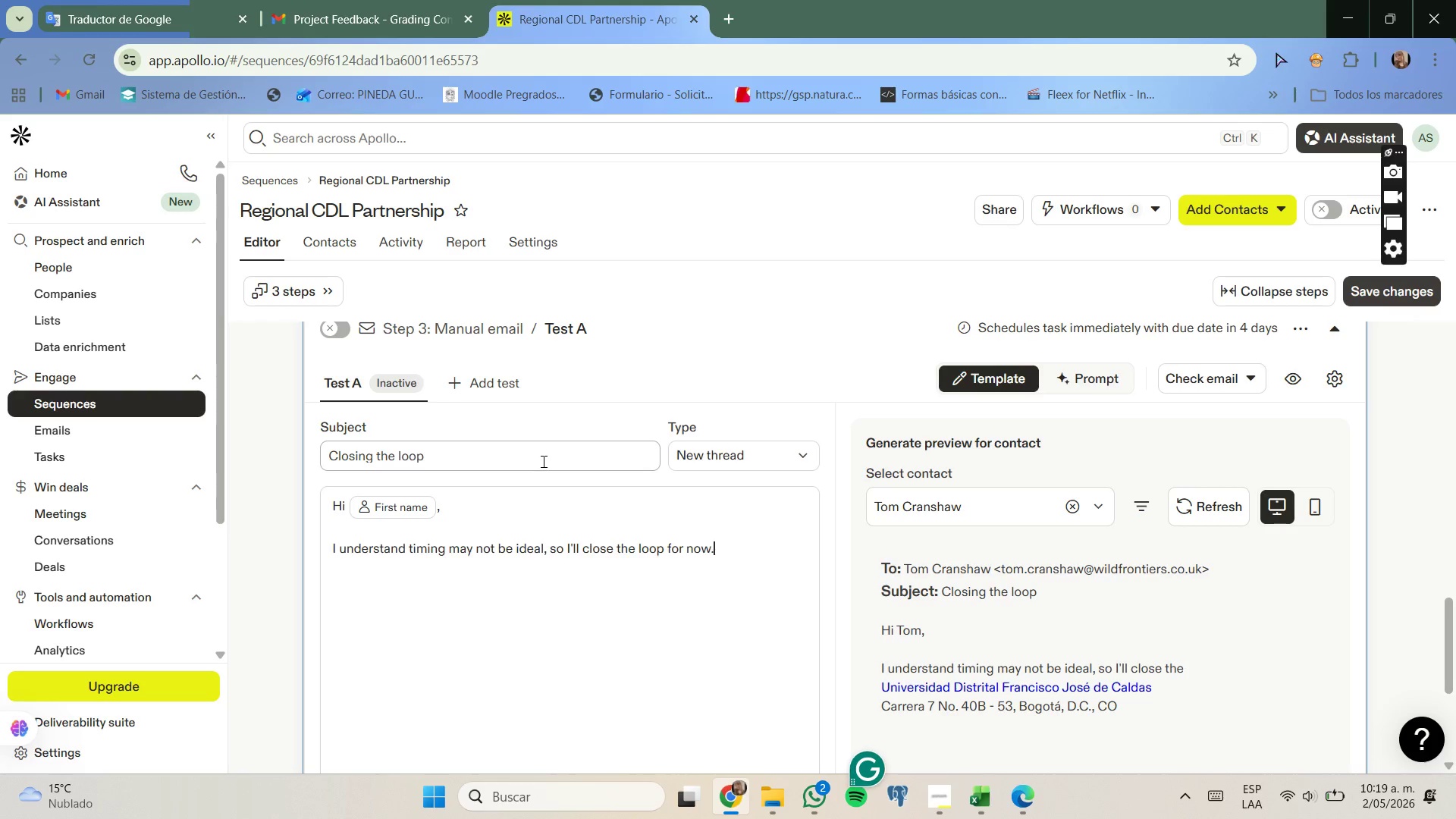 
key(Enter)
 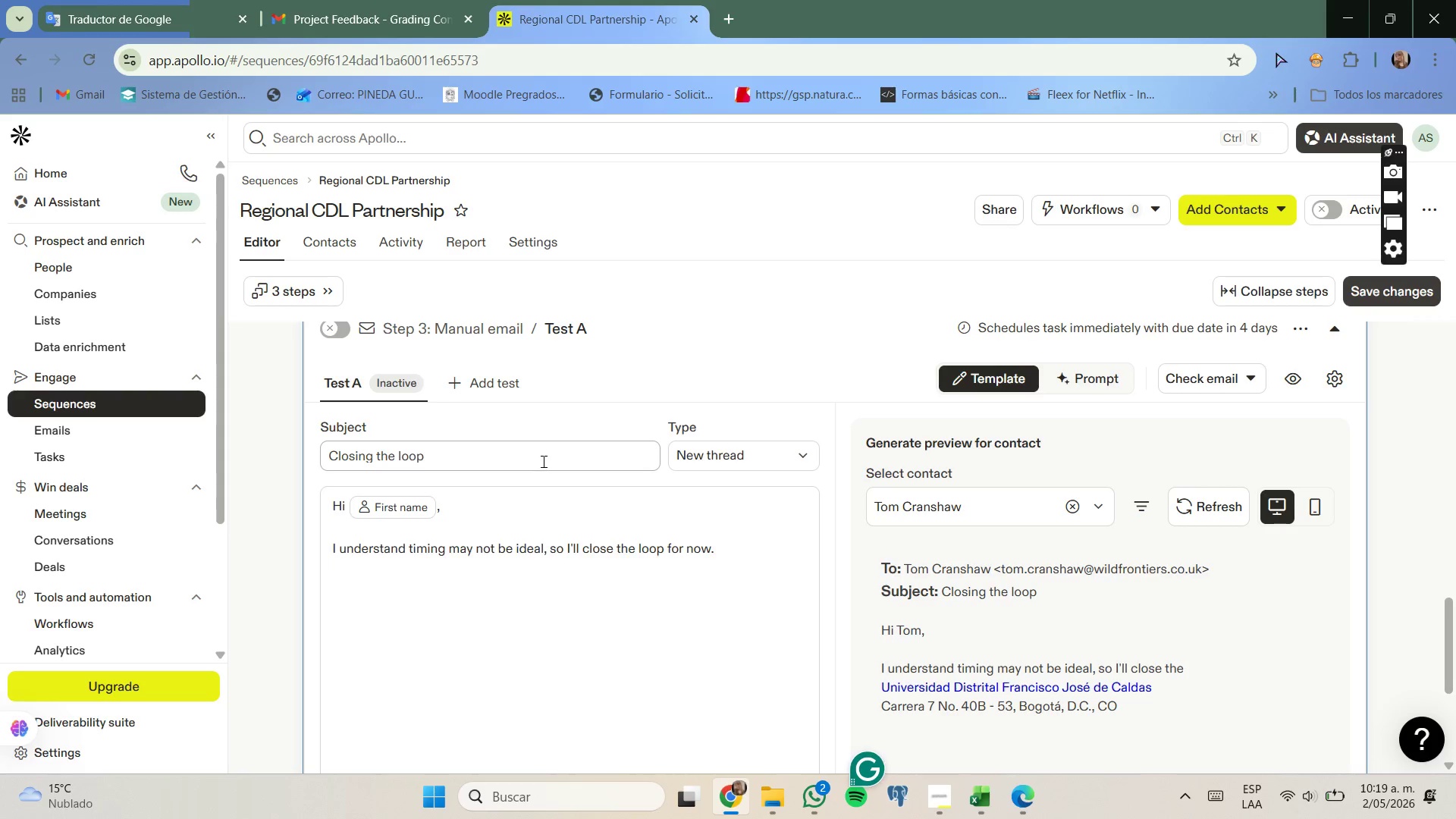 
key(Enter)
 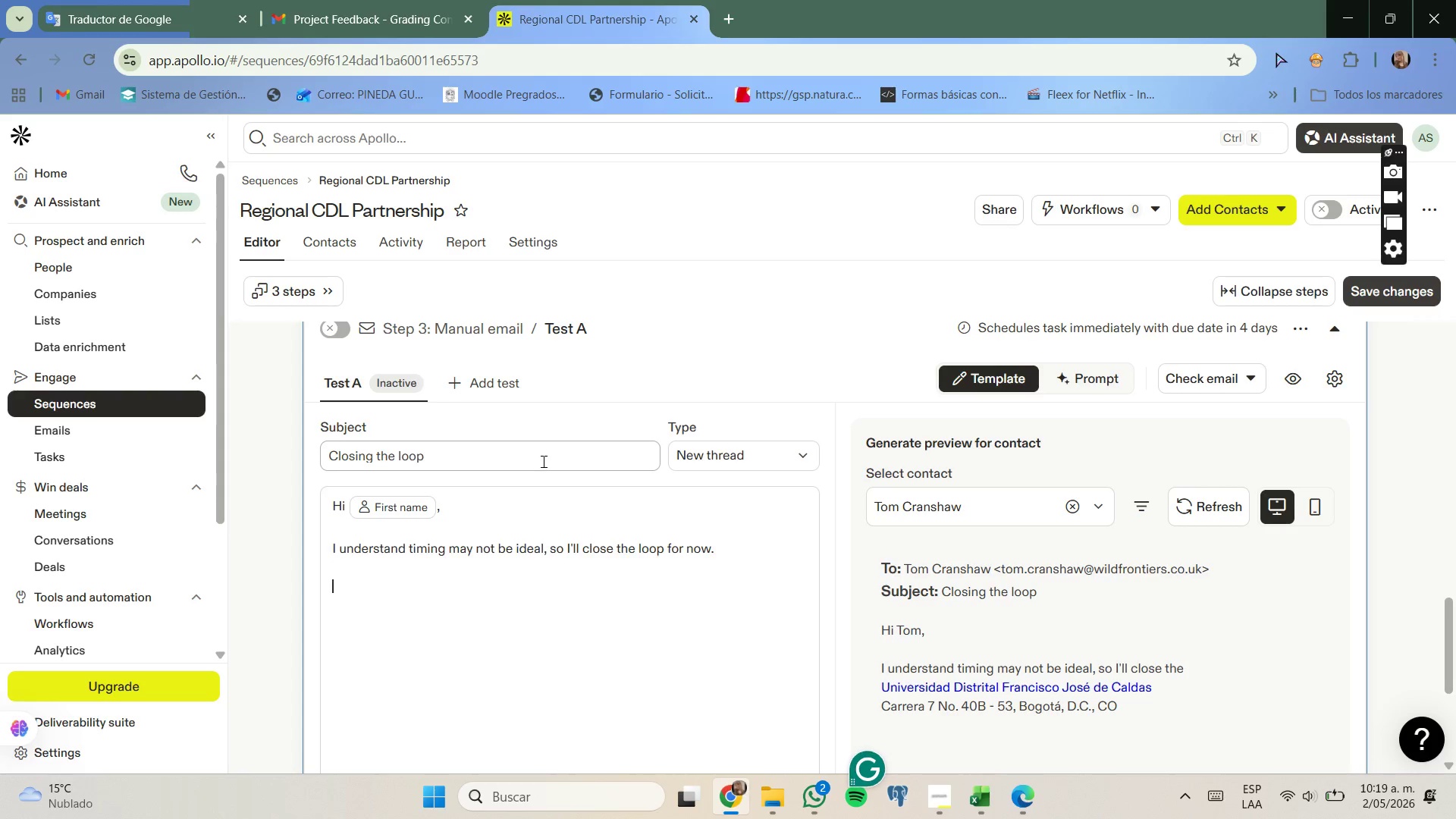 
key(CapsLock)
 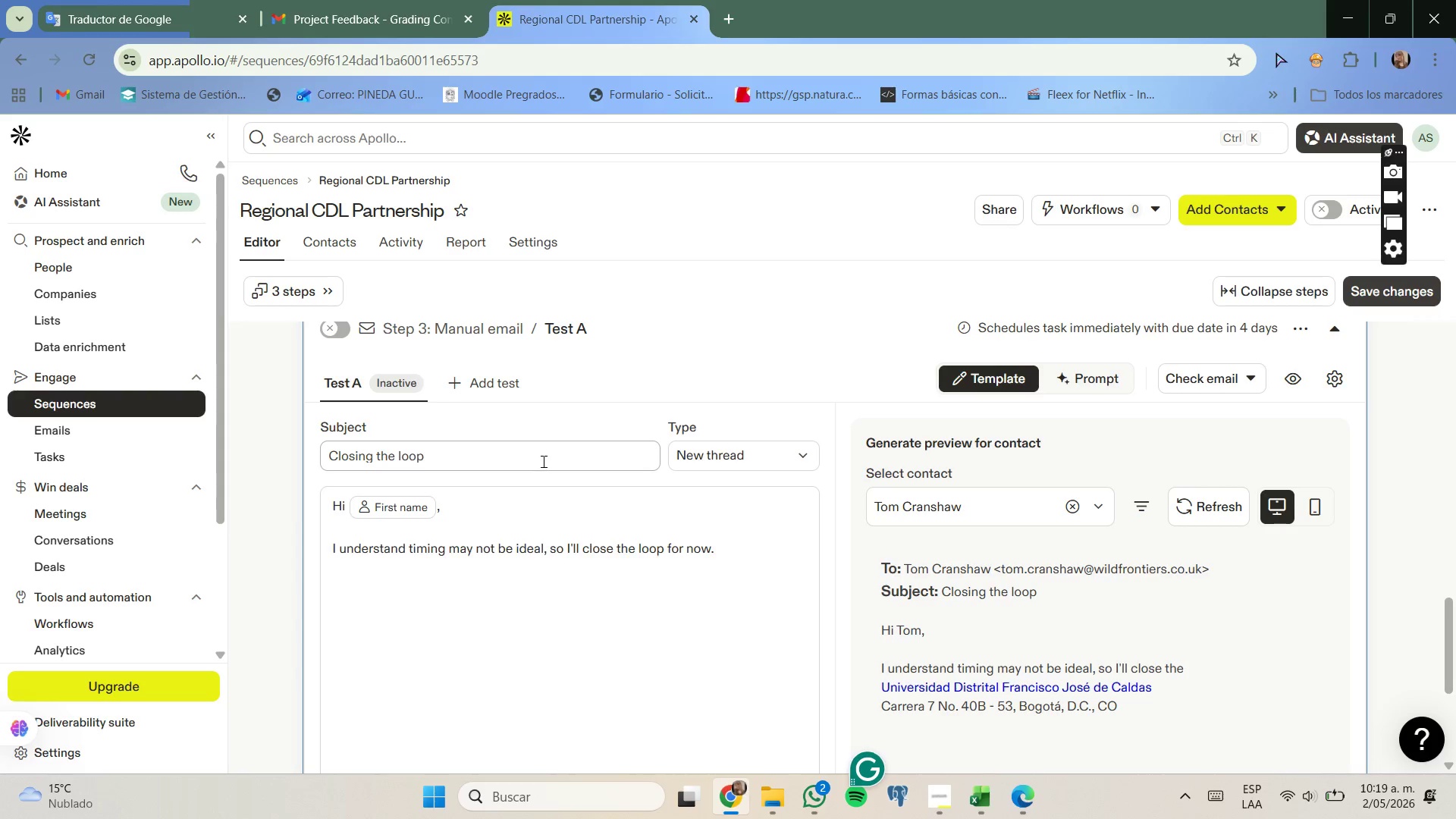 
key(I)
 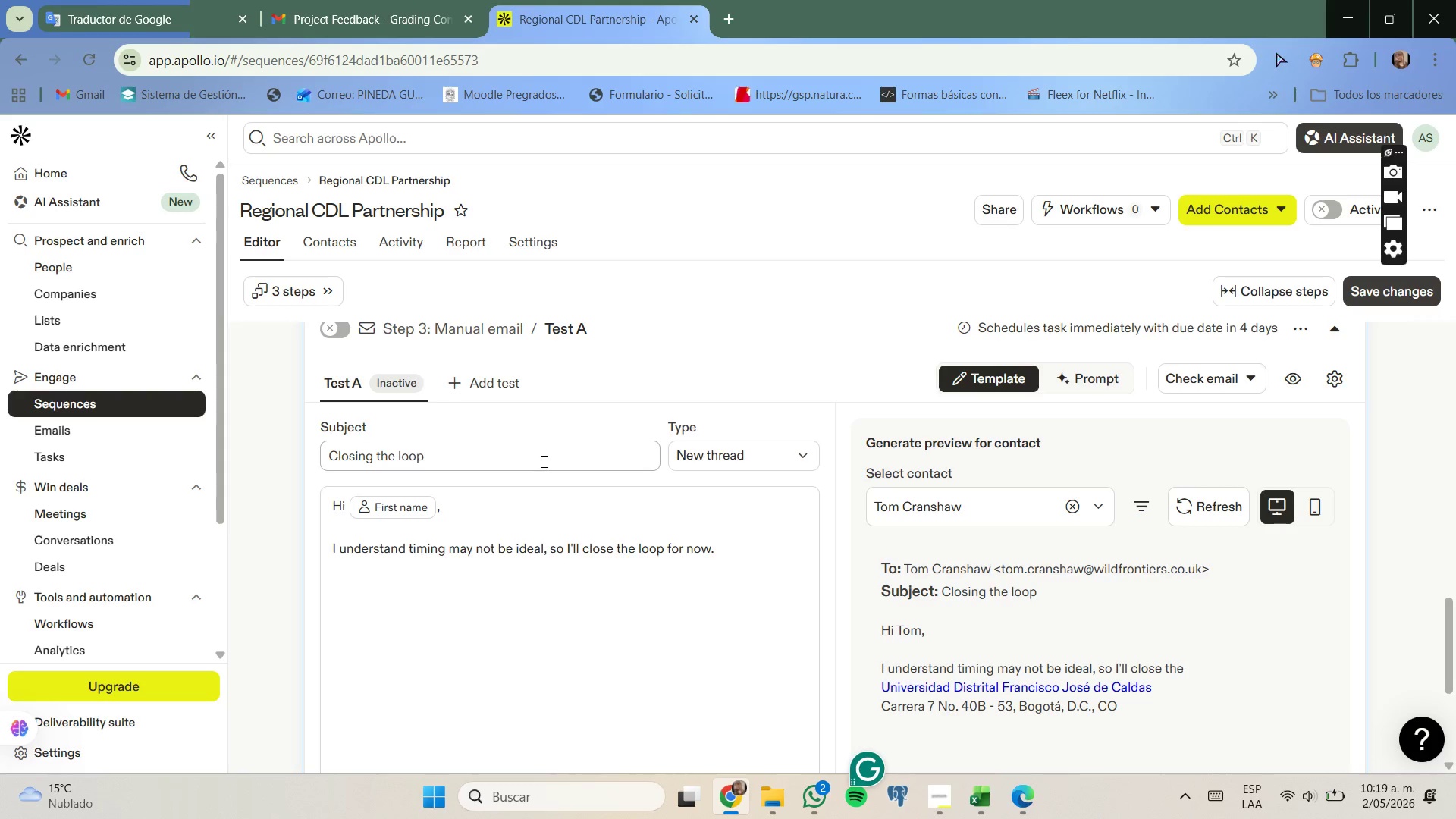 
key(CapsLock)
 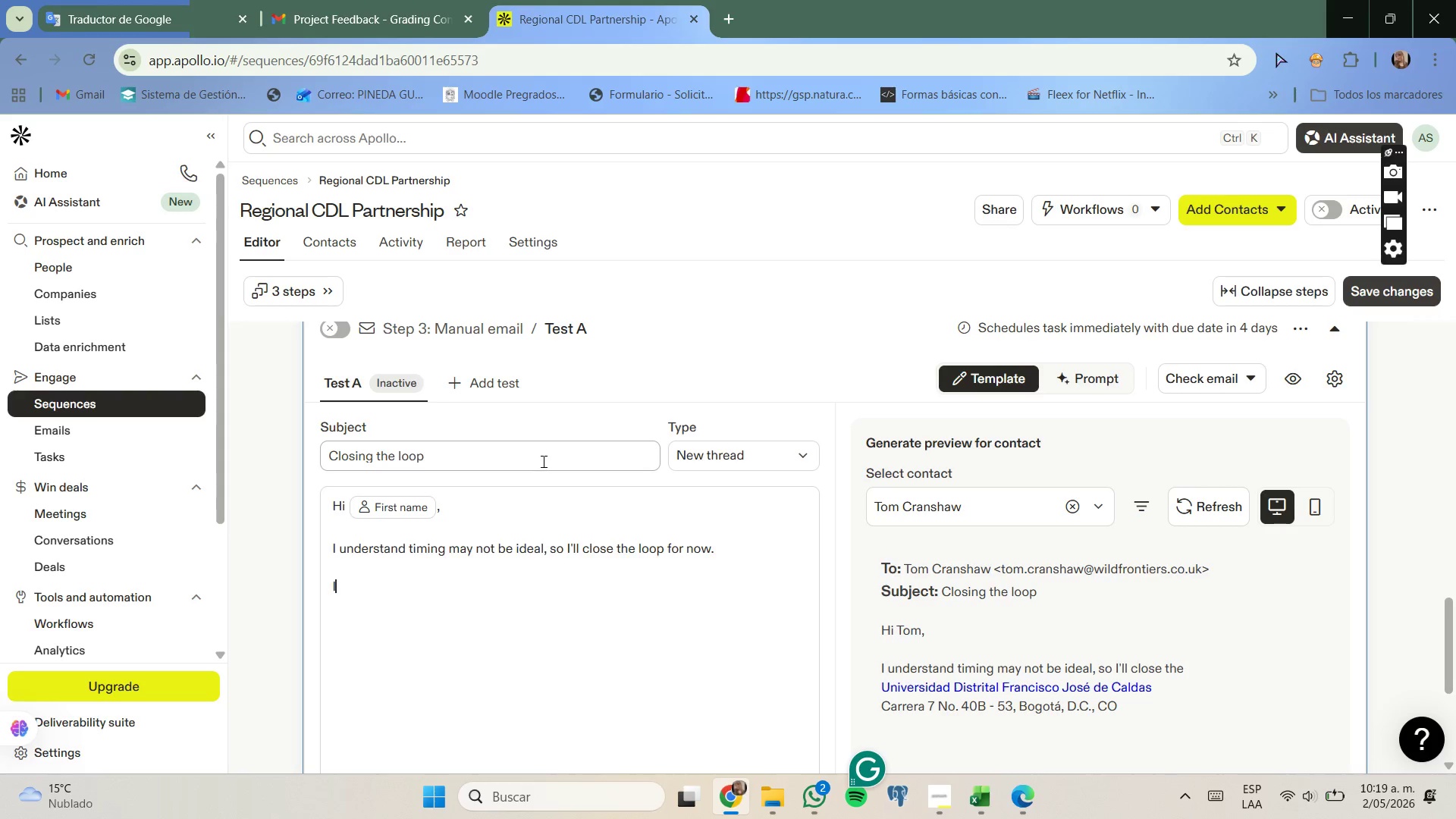 
key(F)
 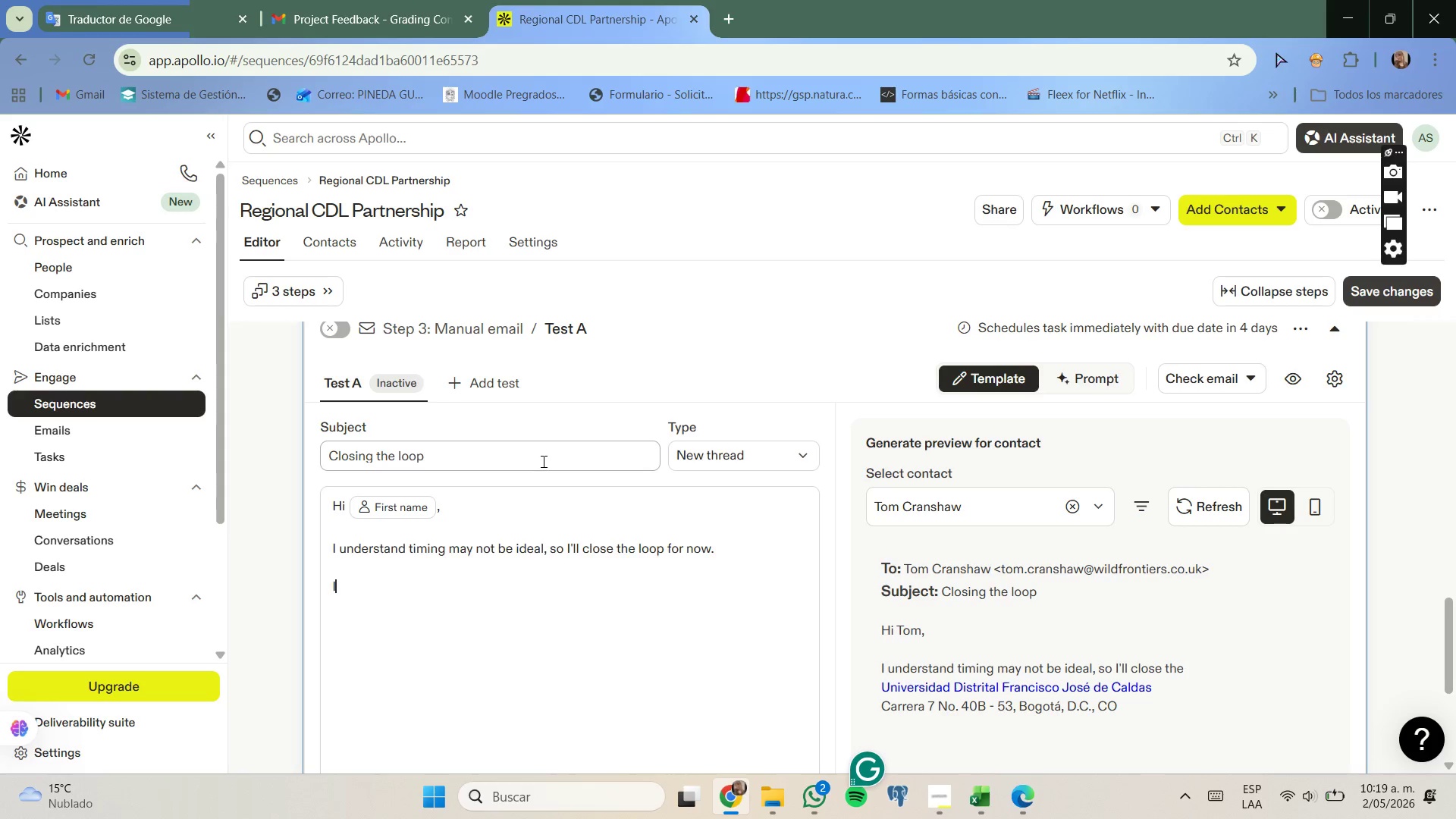 
key(Space)
 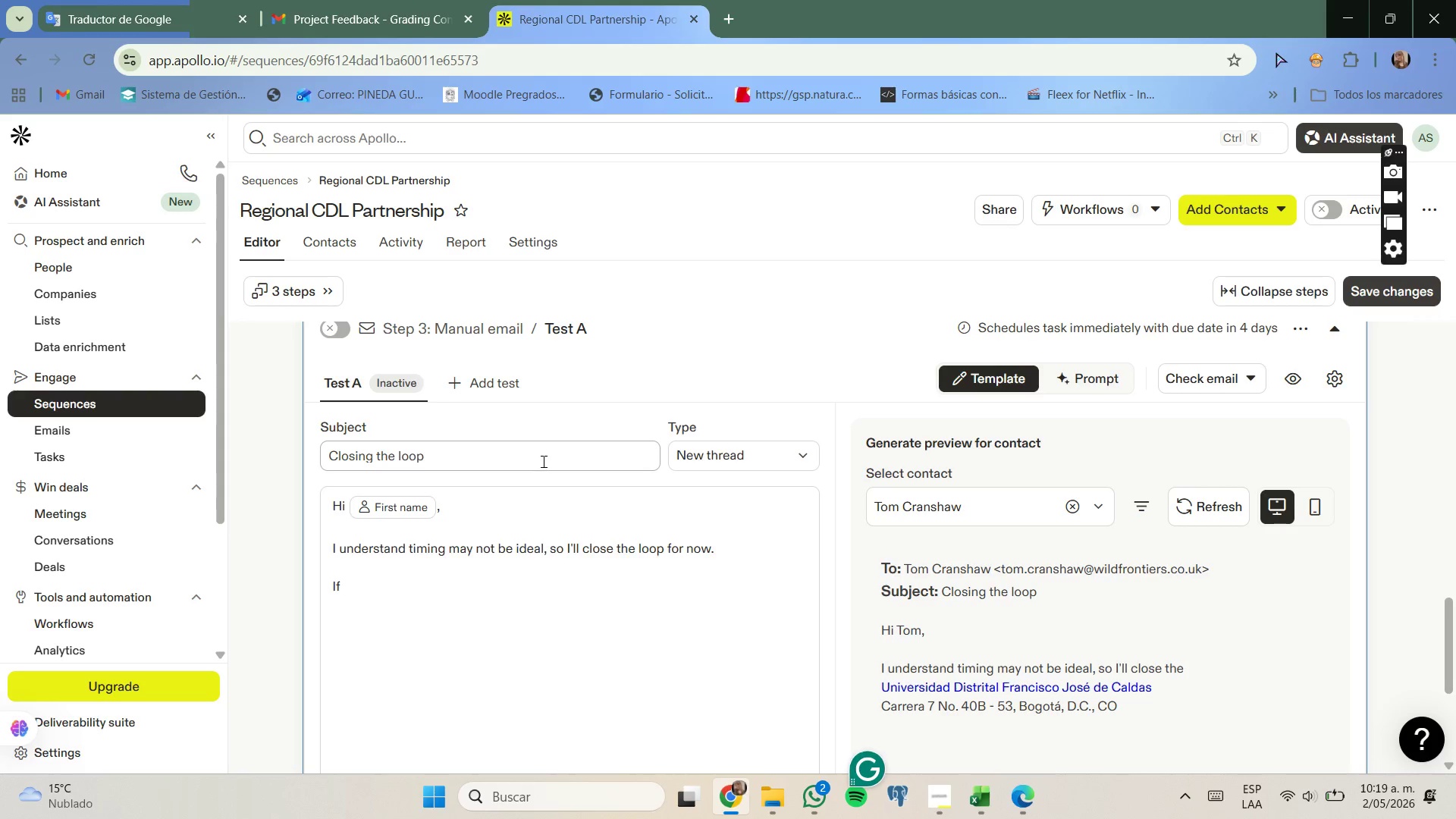 
key(Quote)
 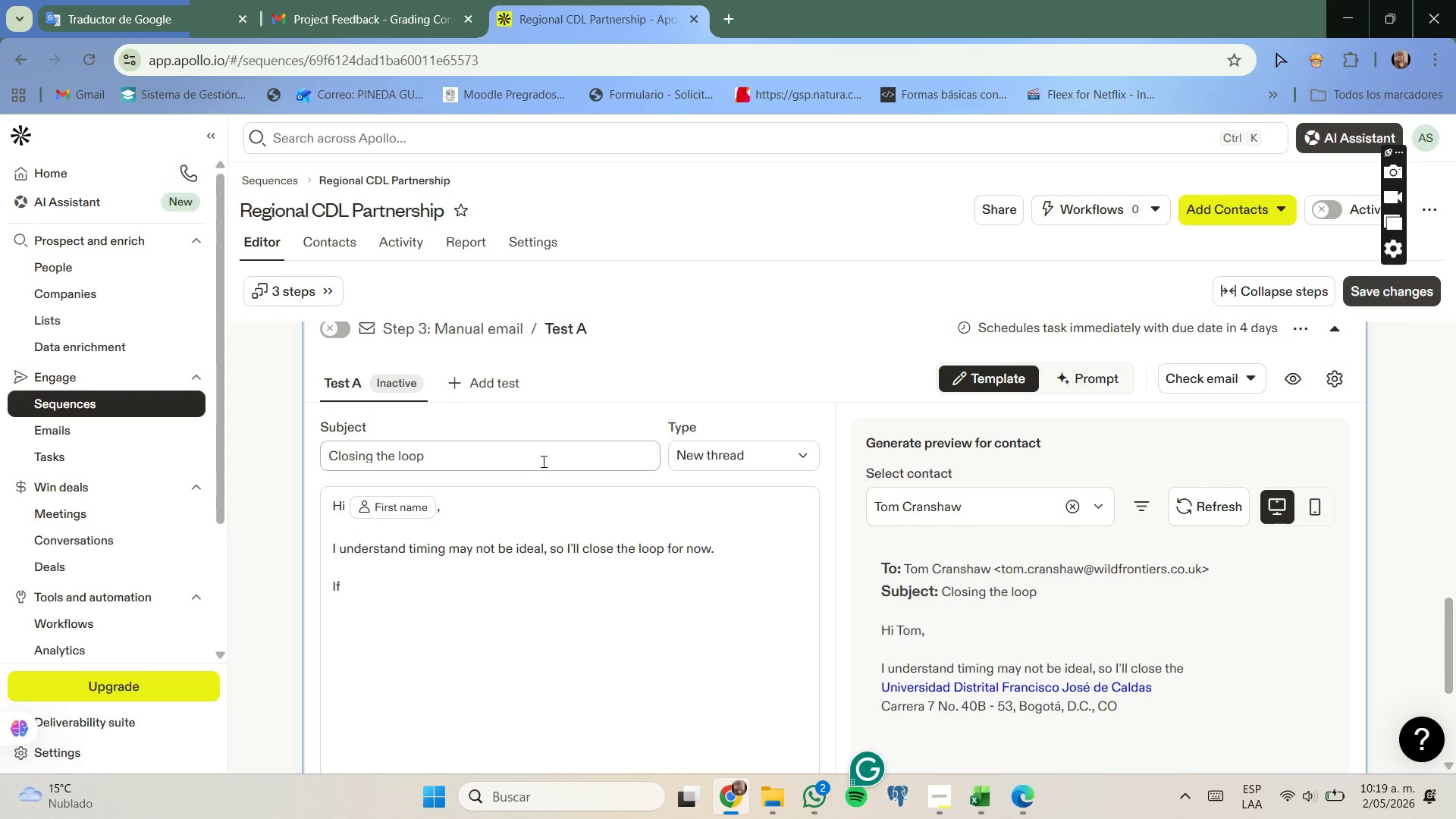 
key(Quote)
 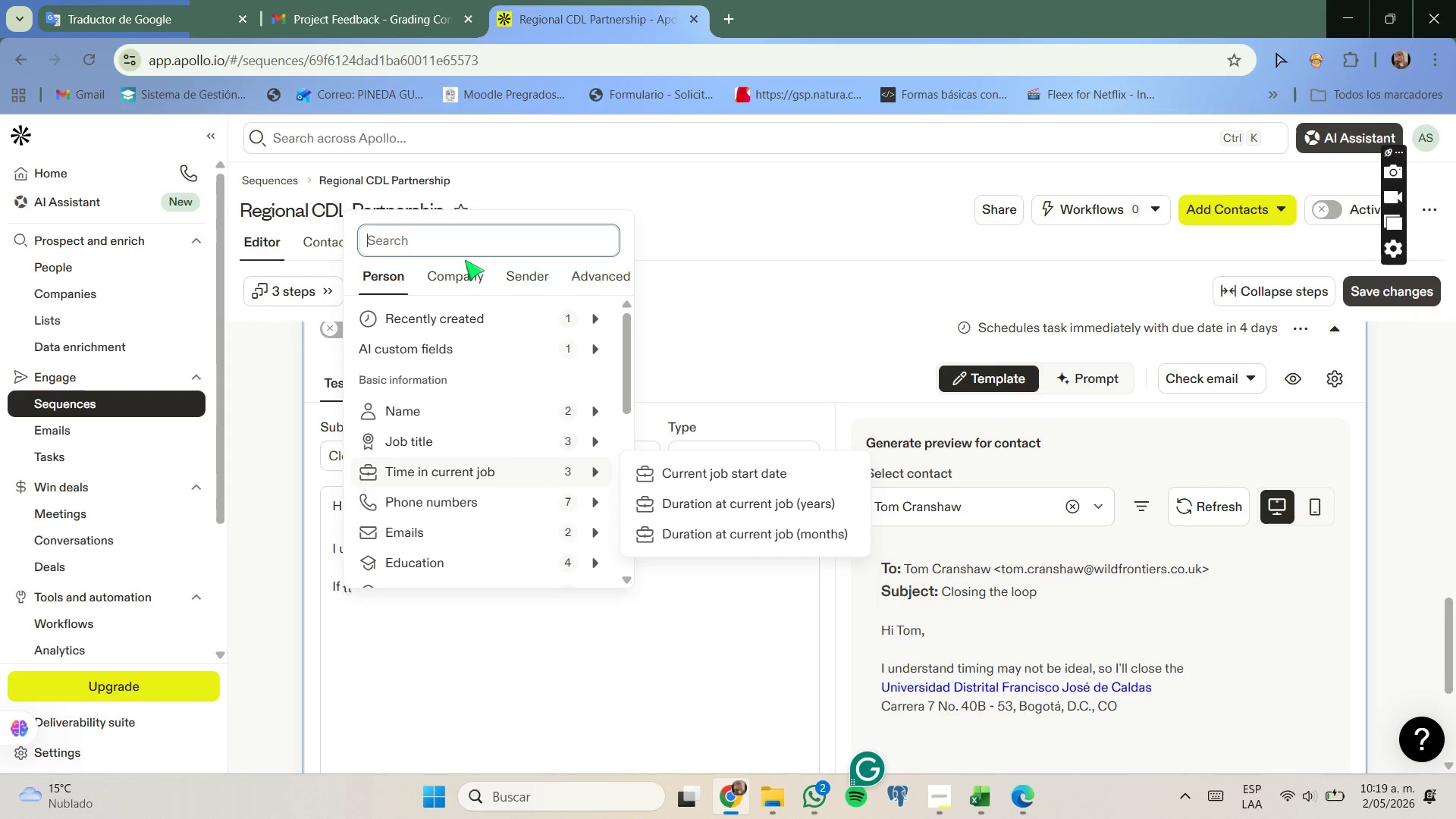 
left_click([468, 271])
 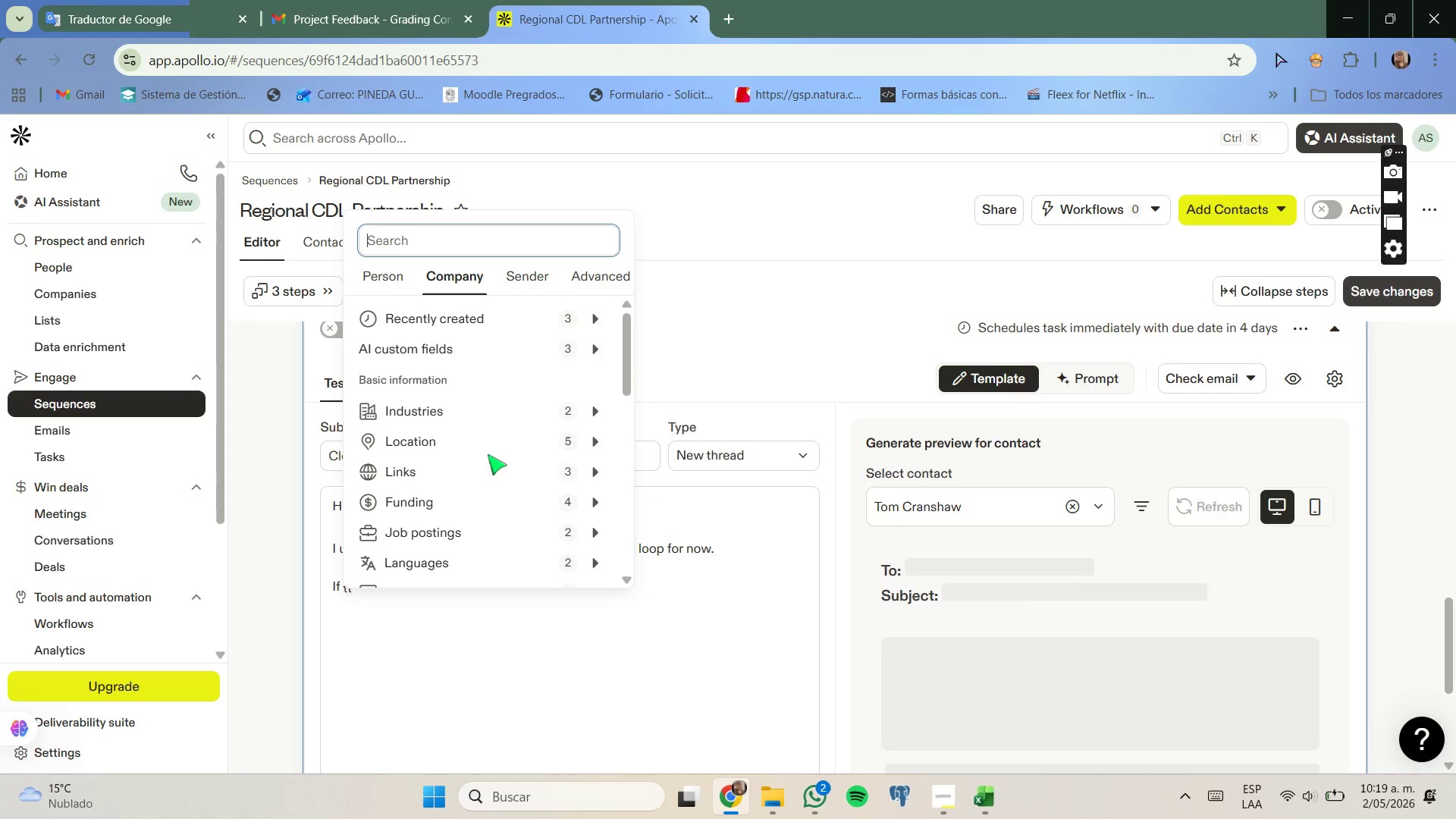 
scroll: coordinate [488, 454], scroll_direction: down, amount: 1.0
 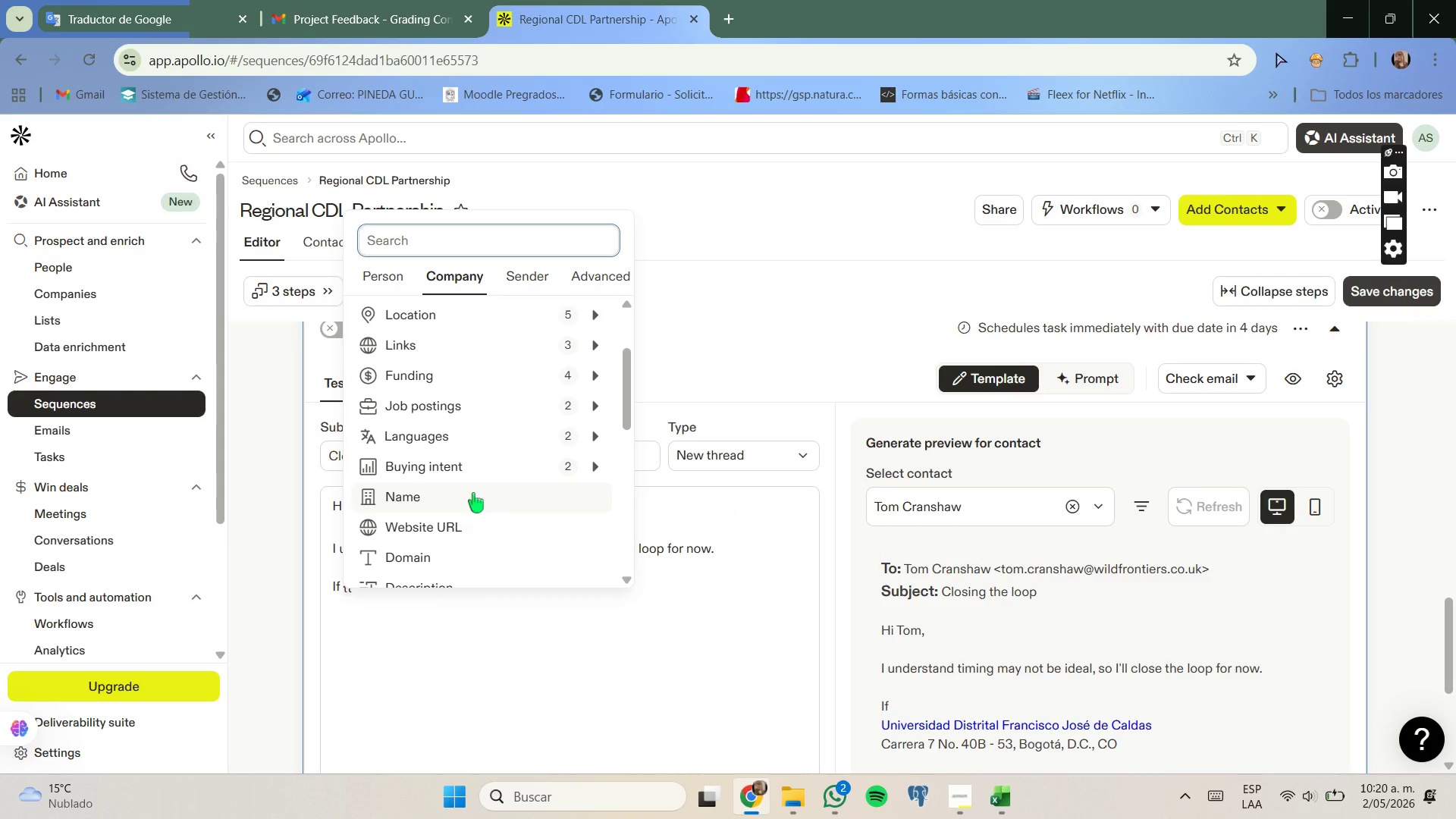 
left_click([473, 493])
 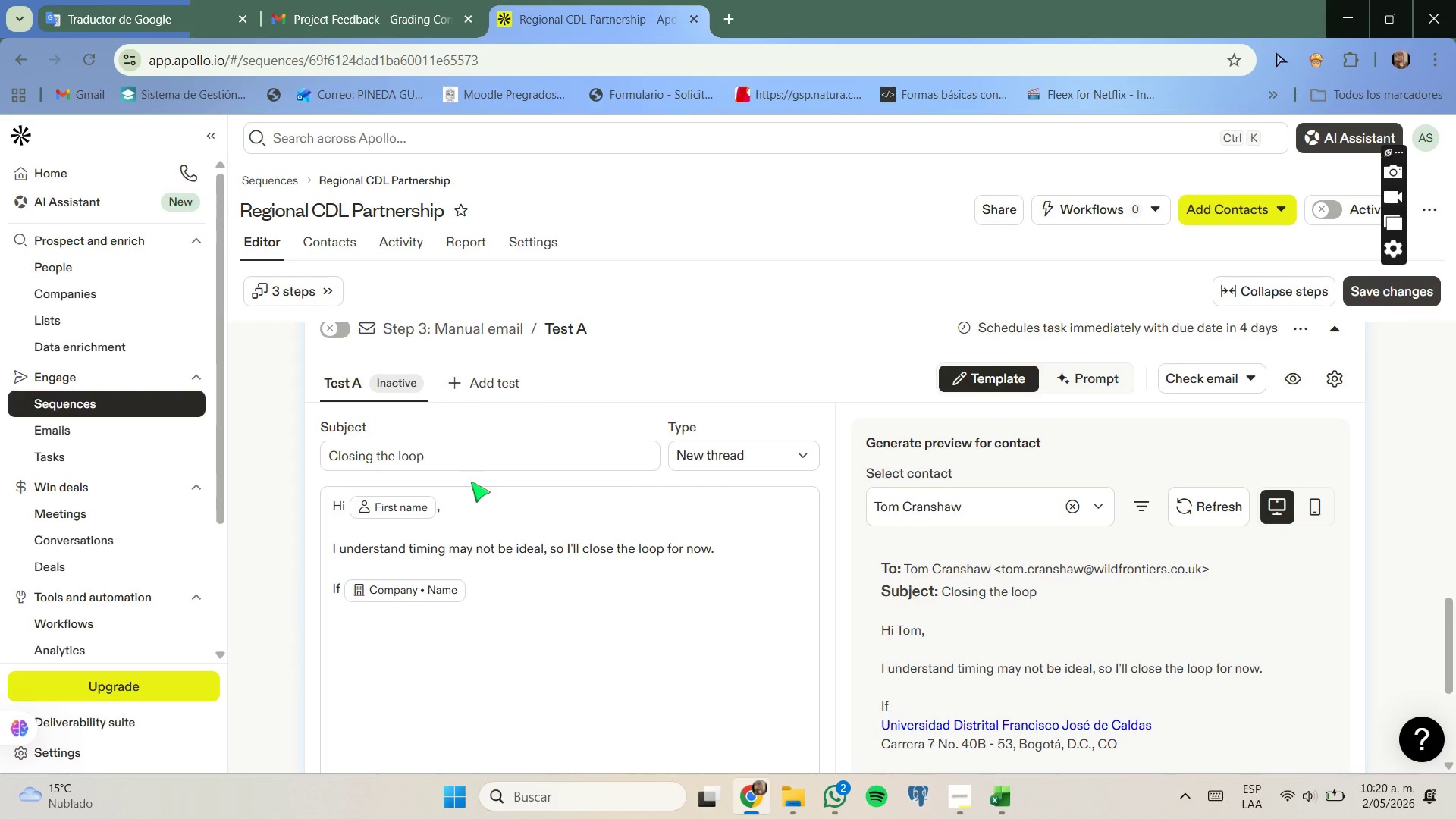 
type( is ever looking )
 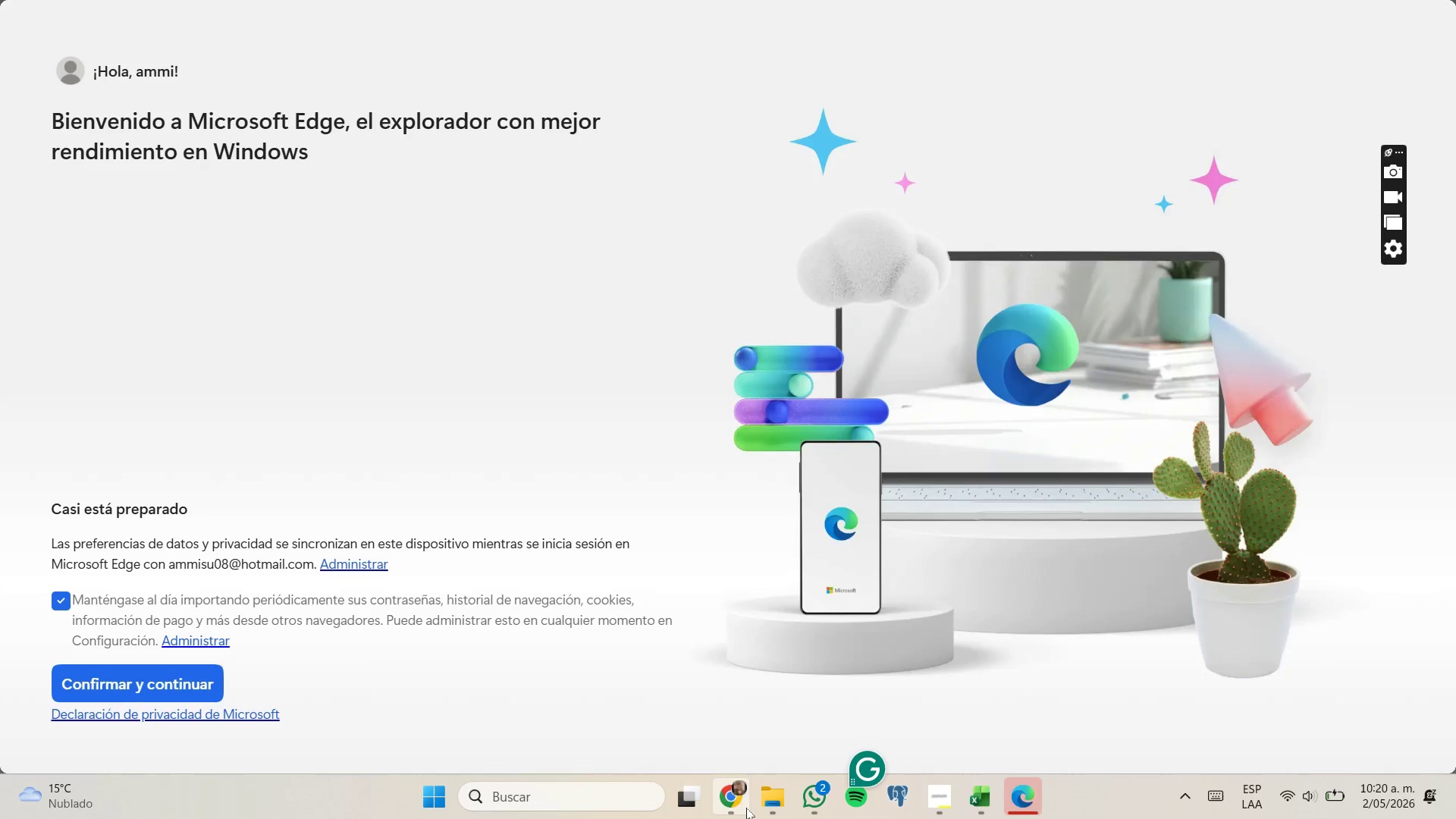 
left_click([742, 745])
 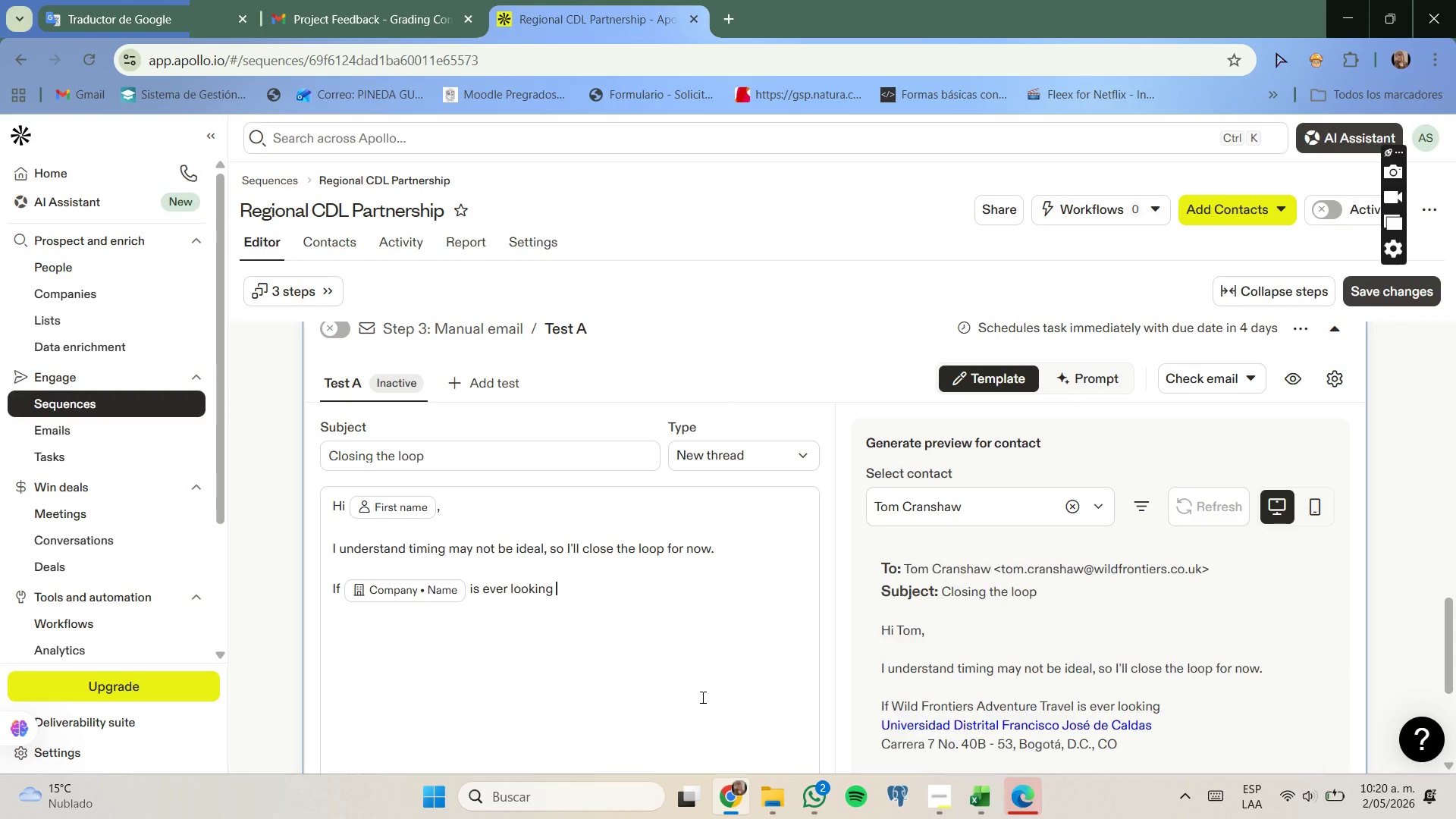 
type(form)
key(Backspace)
type( a reilabble)
key(Backspace)
key(Backspace)
key(Backspace)
type(le )
key(Backspace)
key(Backspace)
key(Backspace)
key(Backspace)
key(Backspace)
key(Backspace)
key(Backspace)
type(liable source of certified )
 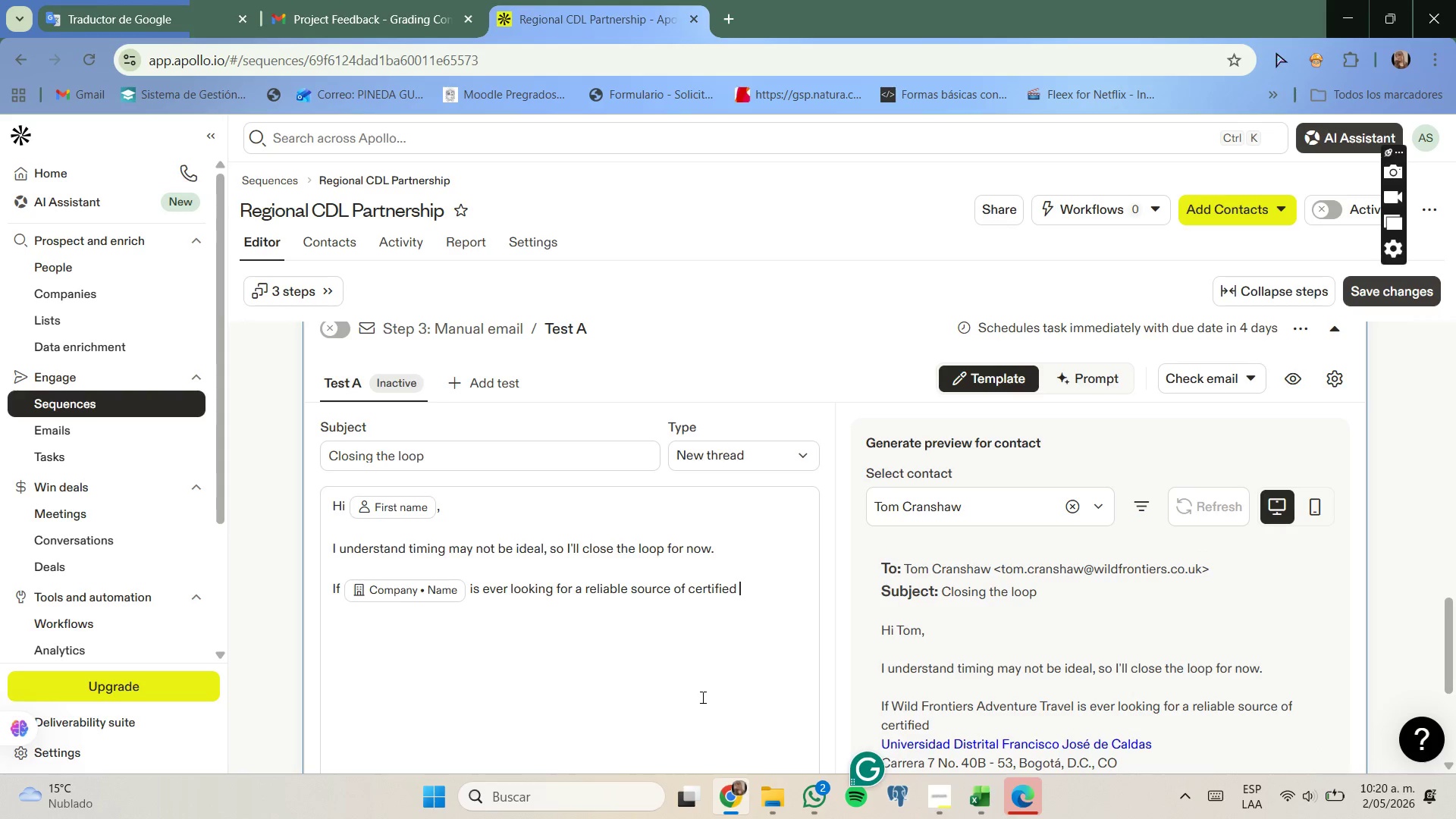 
type(CDL graduates, GearShift )
 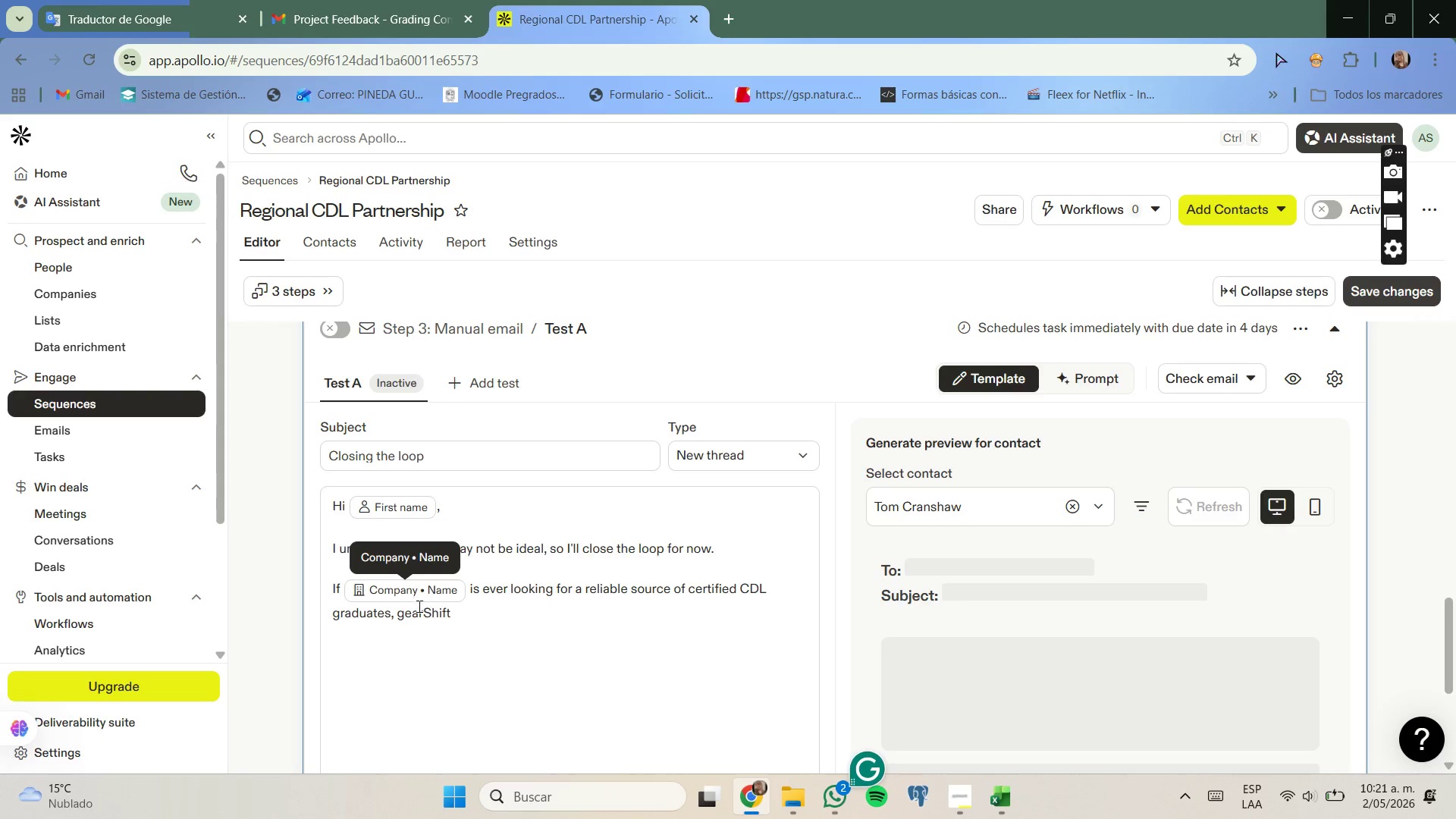 
left_click([407, 614])
 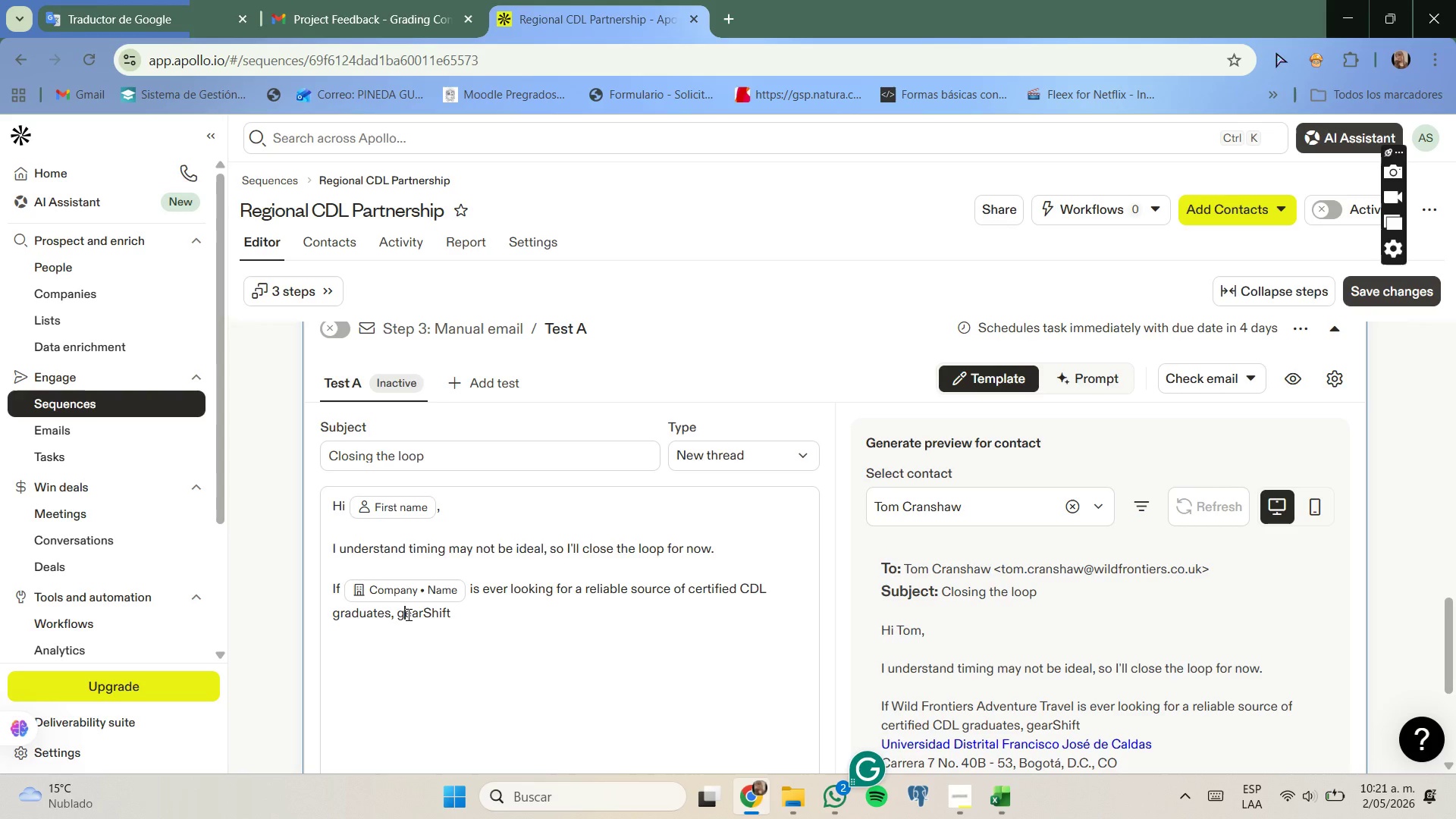 
key(Backspace)
 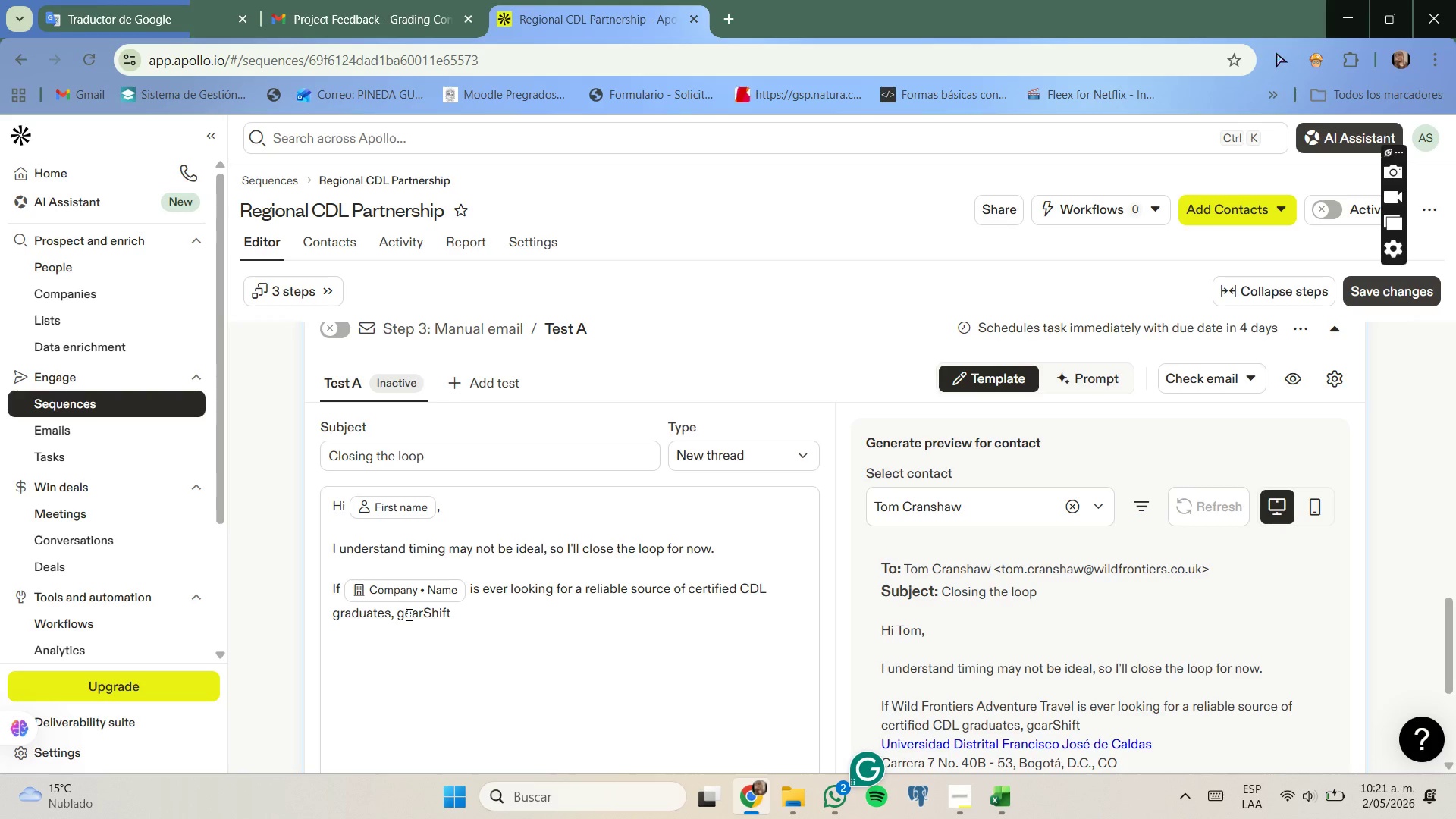 
key(CapsLock)
 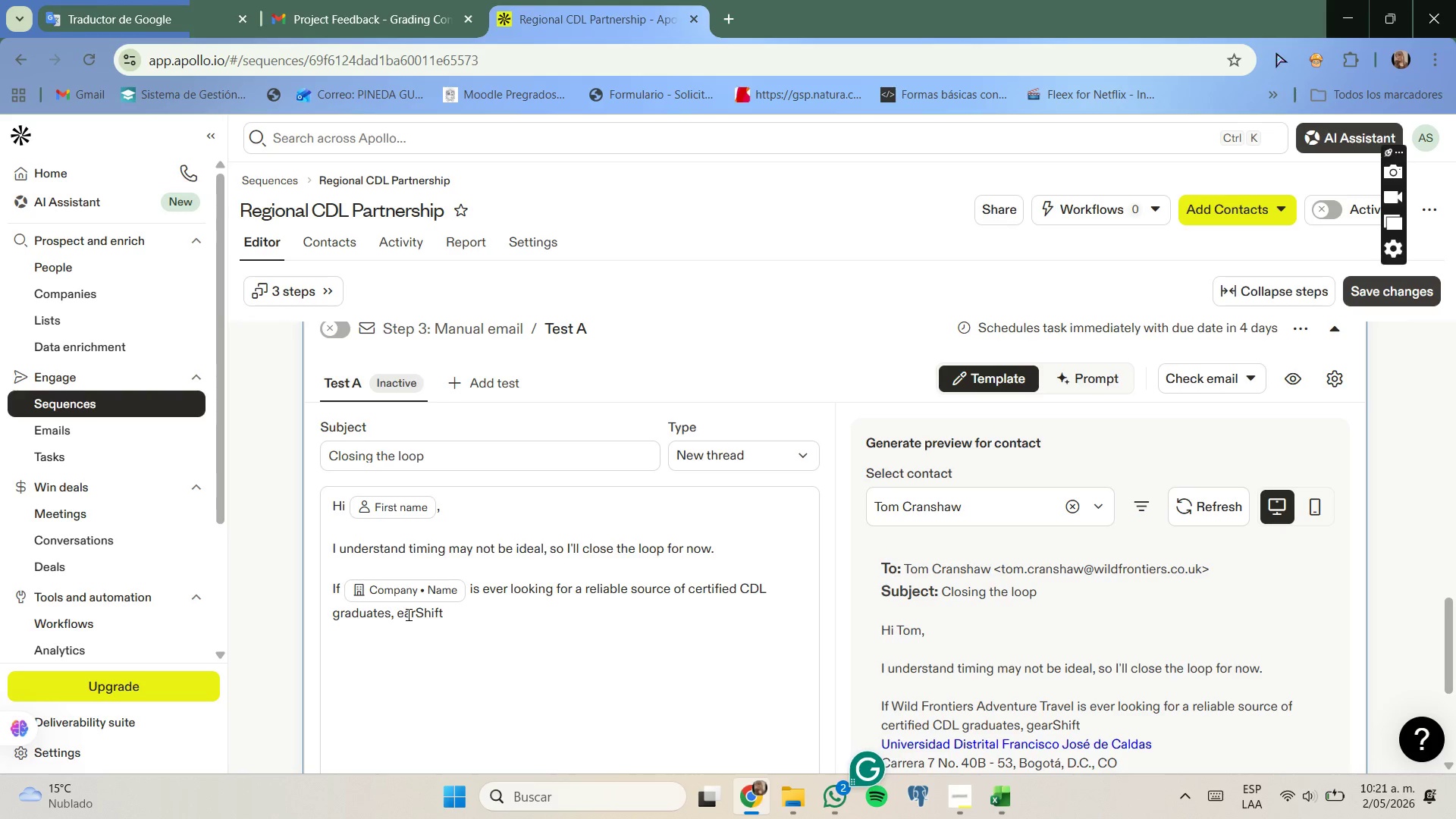 
key(G)
 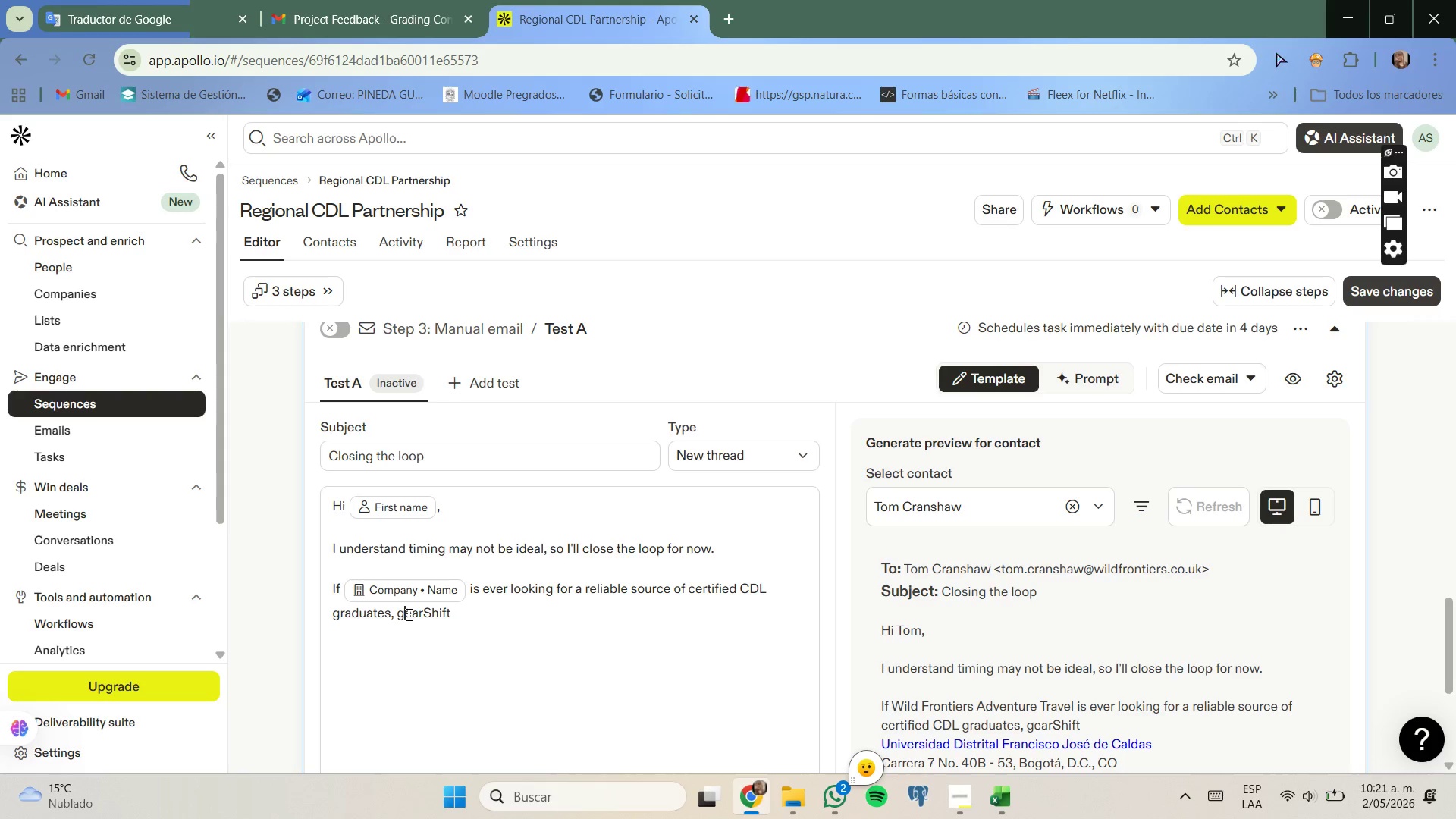 
key(Backspace)
 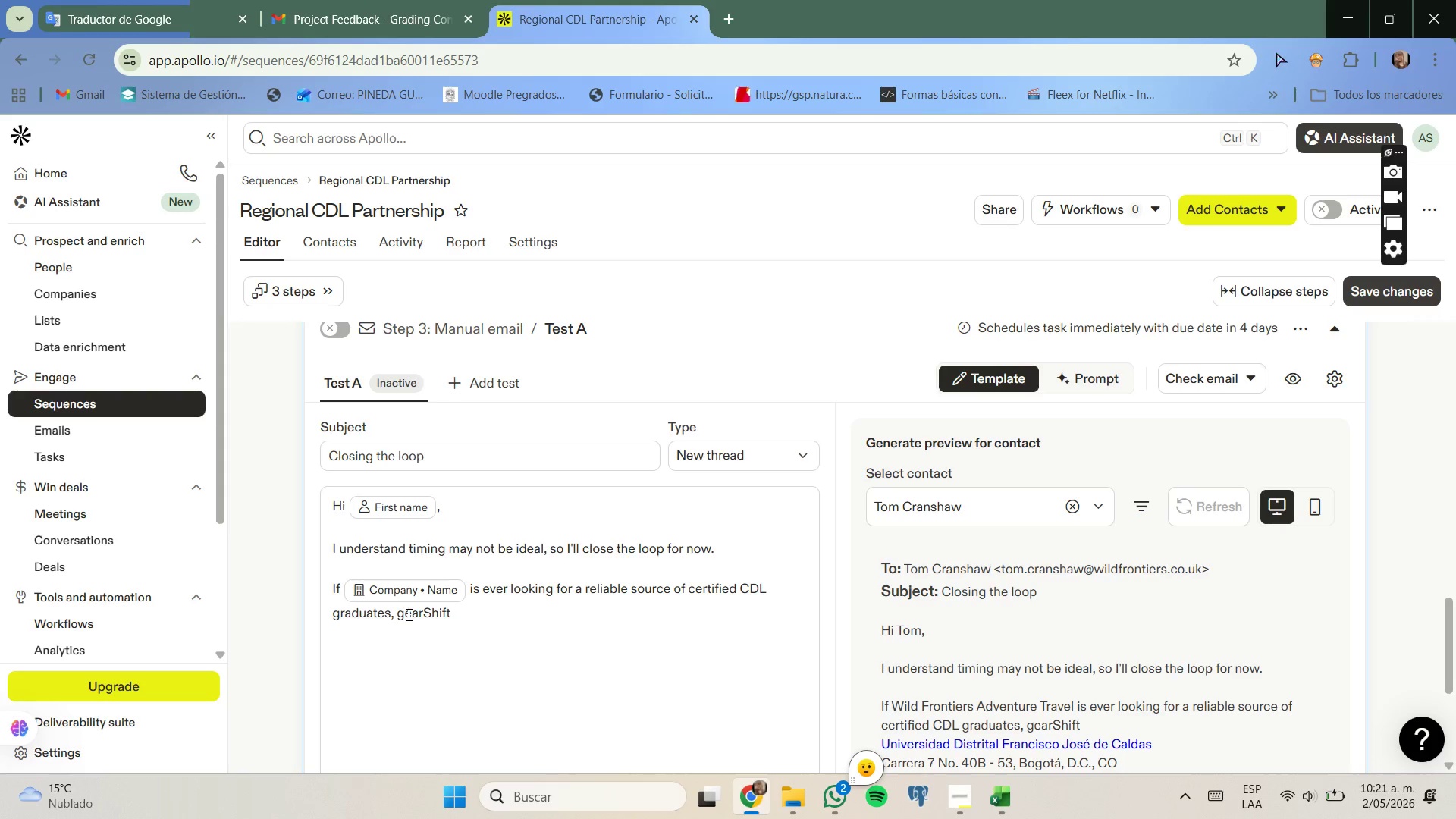 
key(CapsLock)
 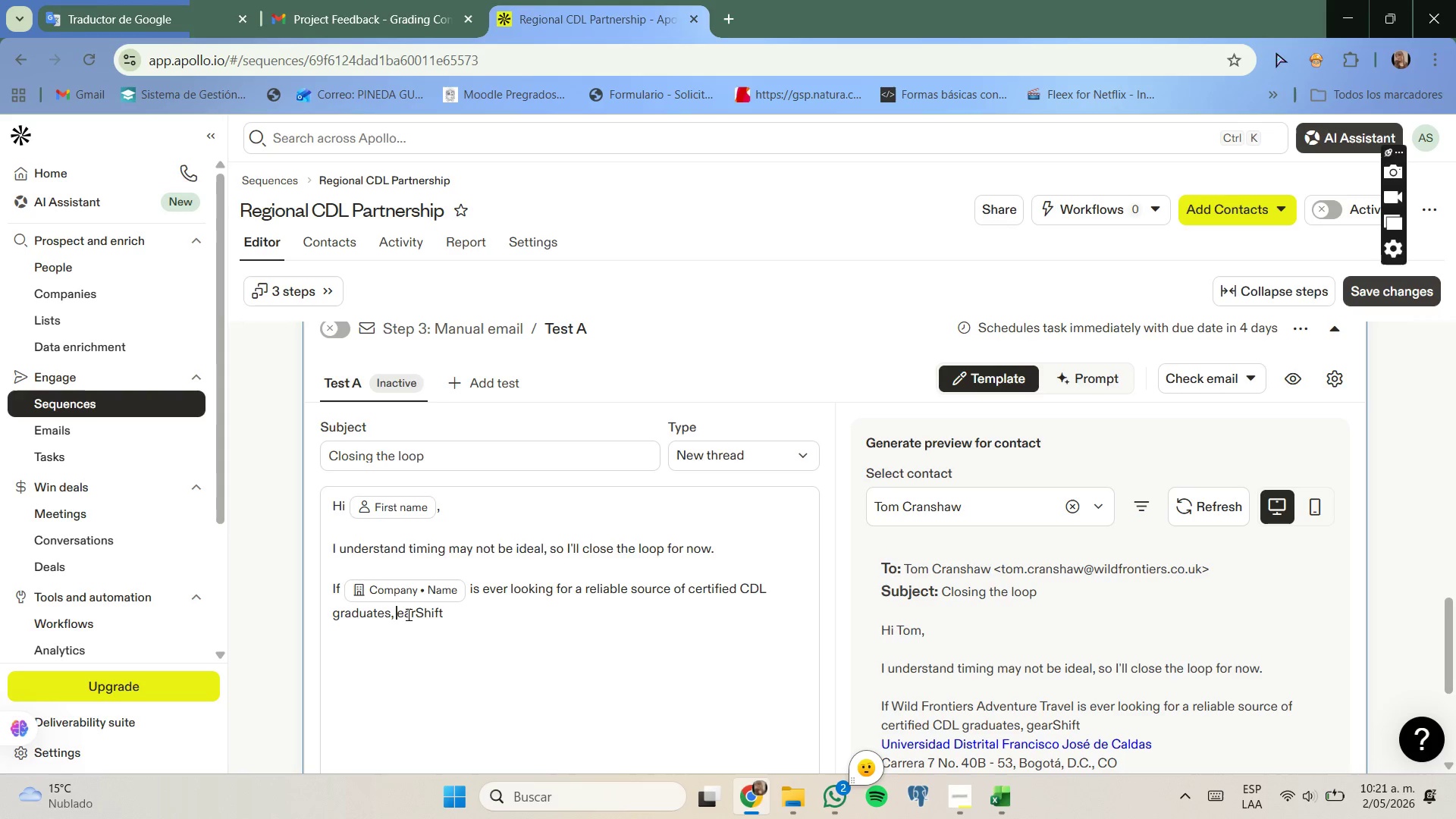 
key(G)
 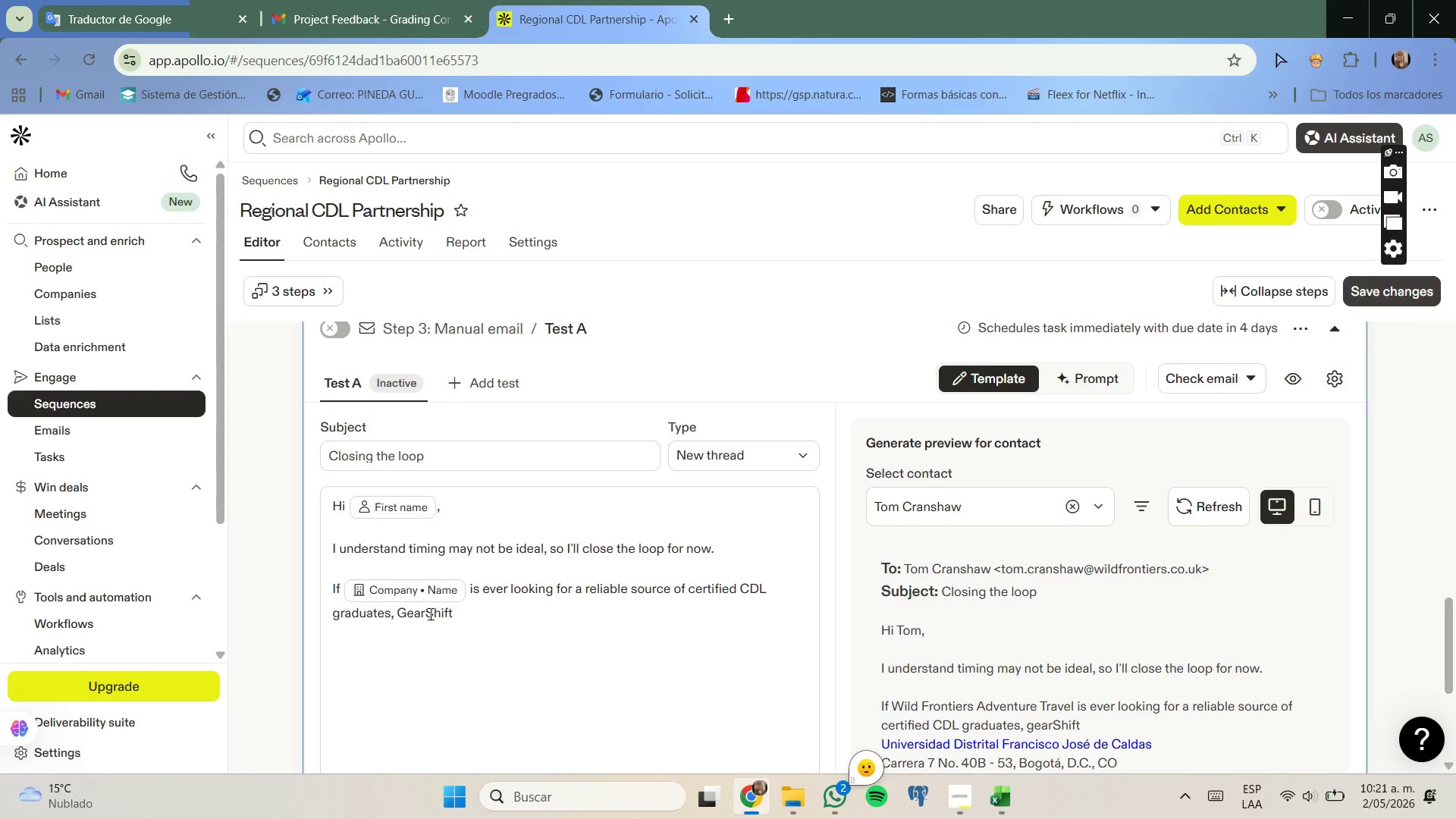 
left_click([463, 615])
 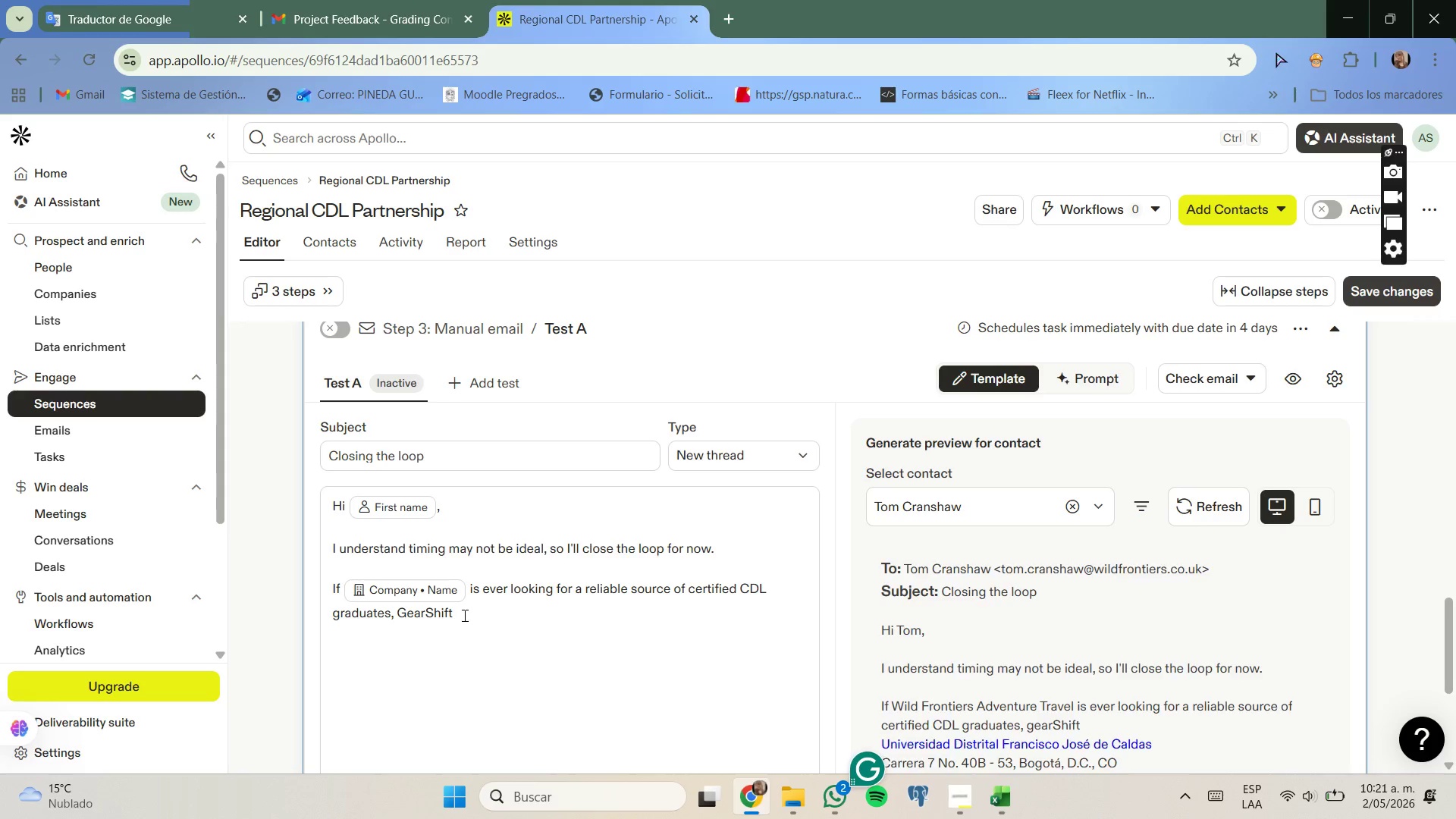 
type(CDL Academy would be happy to help.)
 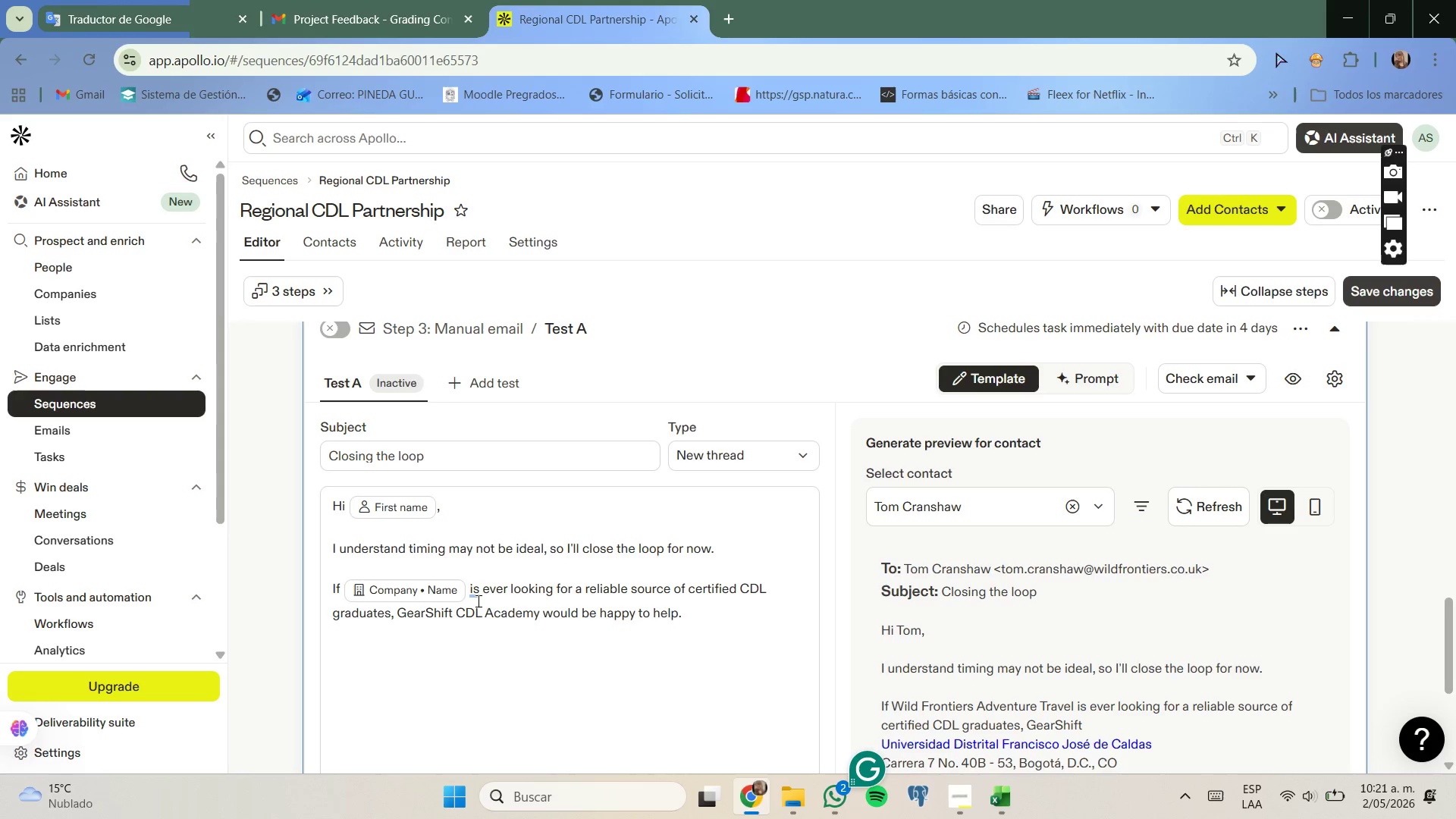 
key(Enter)
 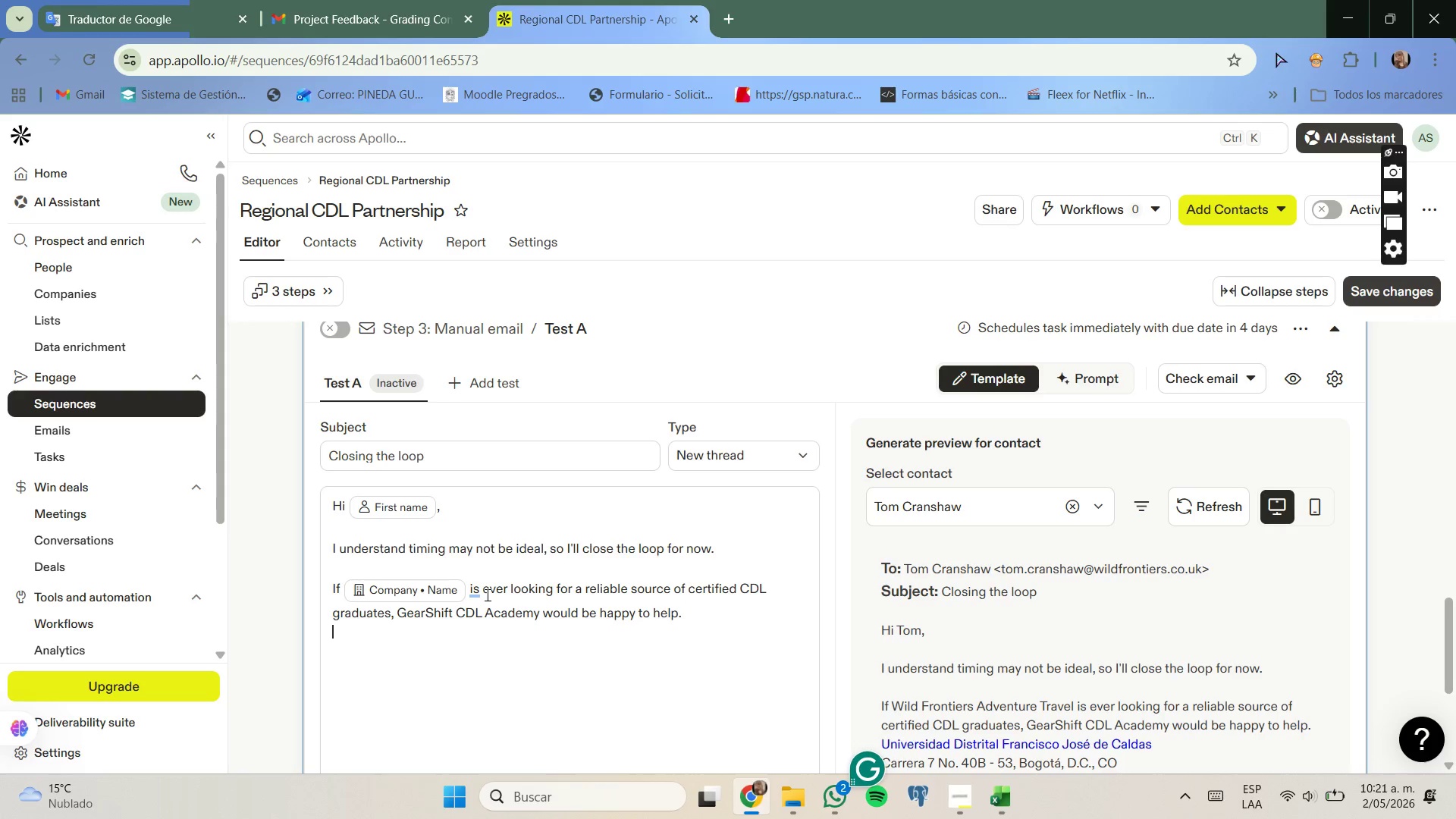 
key(Enter)
 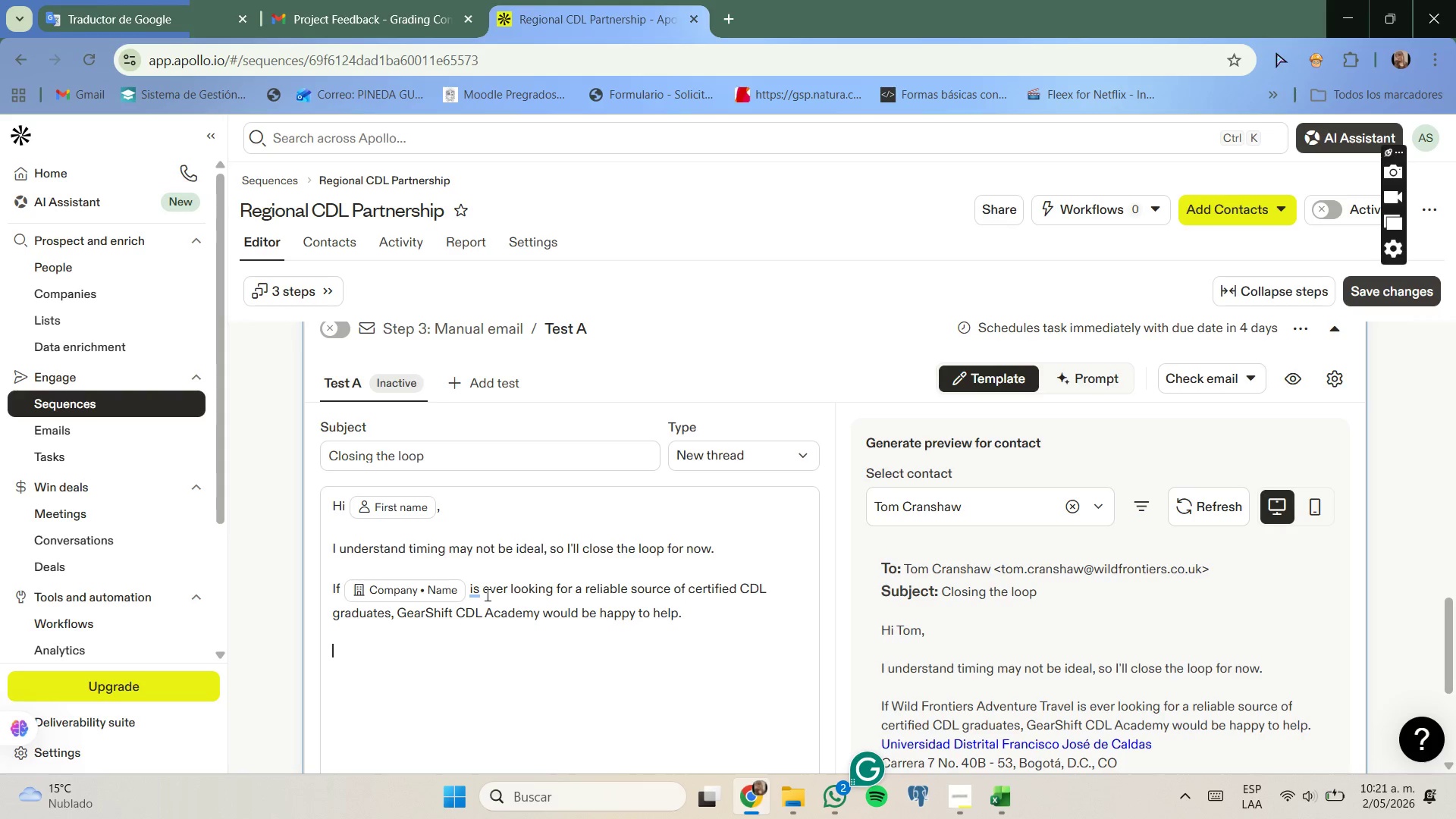 
type(Feel free to reach out anytie.)
key(Backspace)
key(Backspace)
type(me.)
 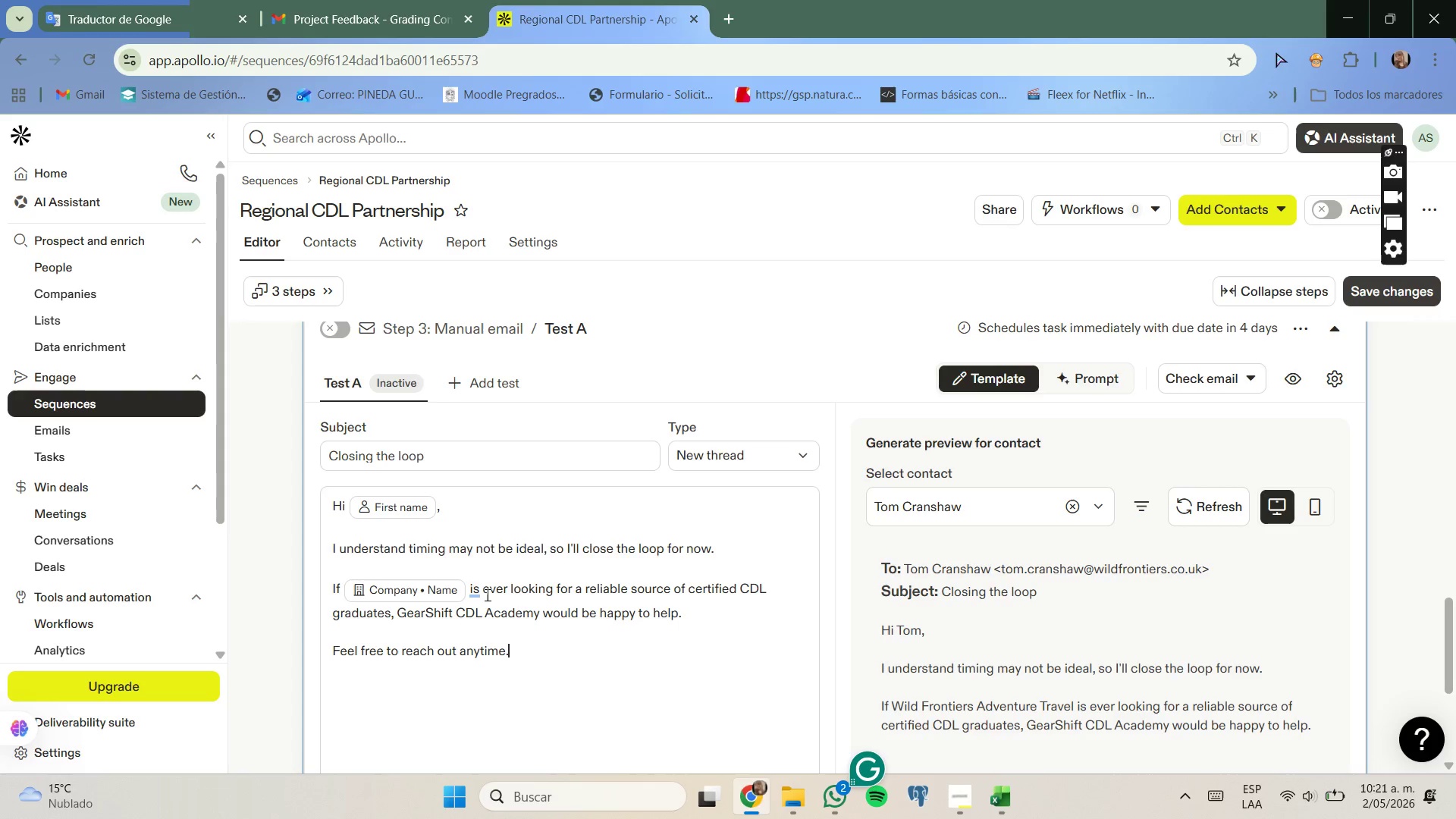 
key(Enter)
 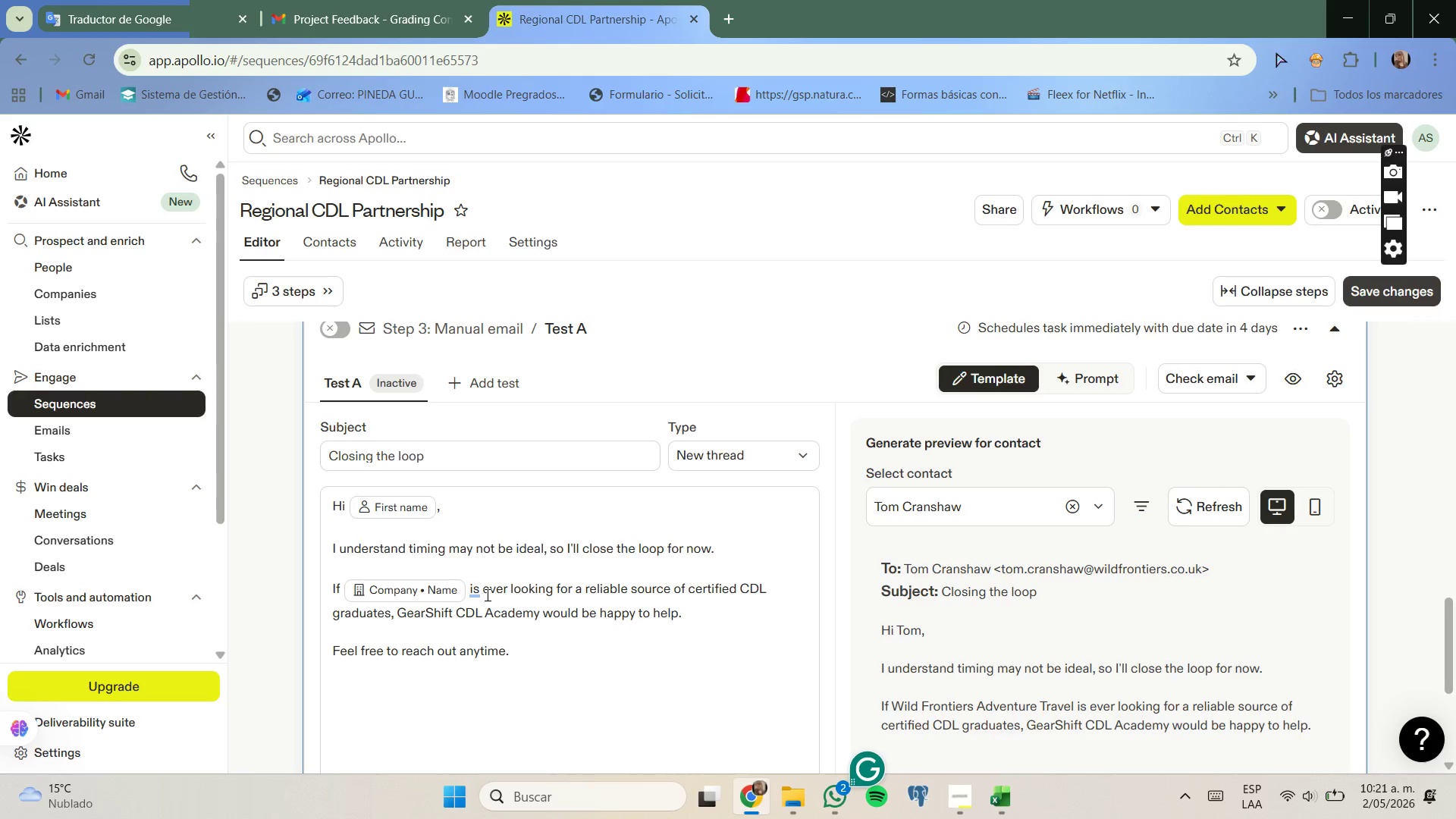 
key(Enter)
 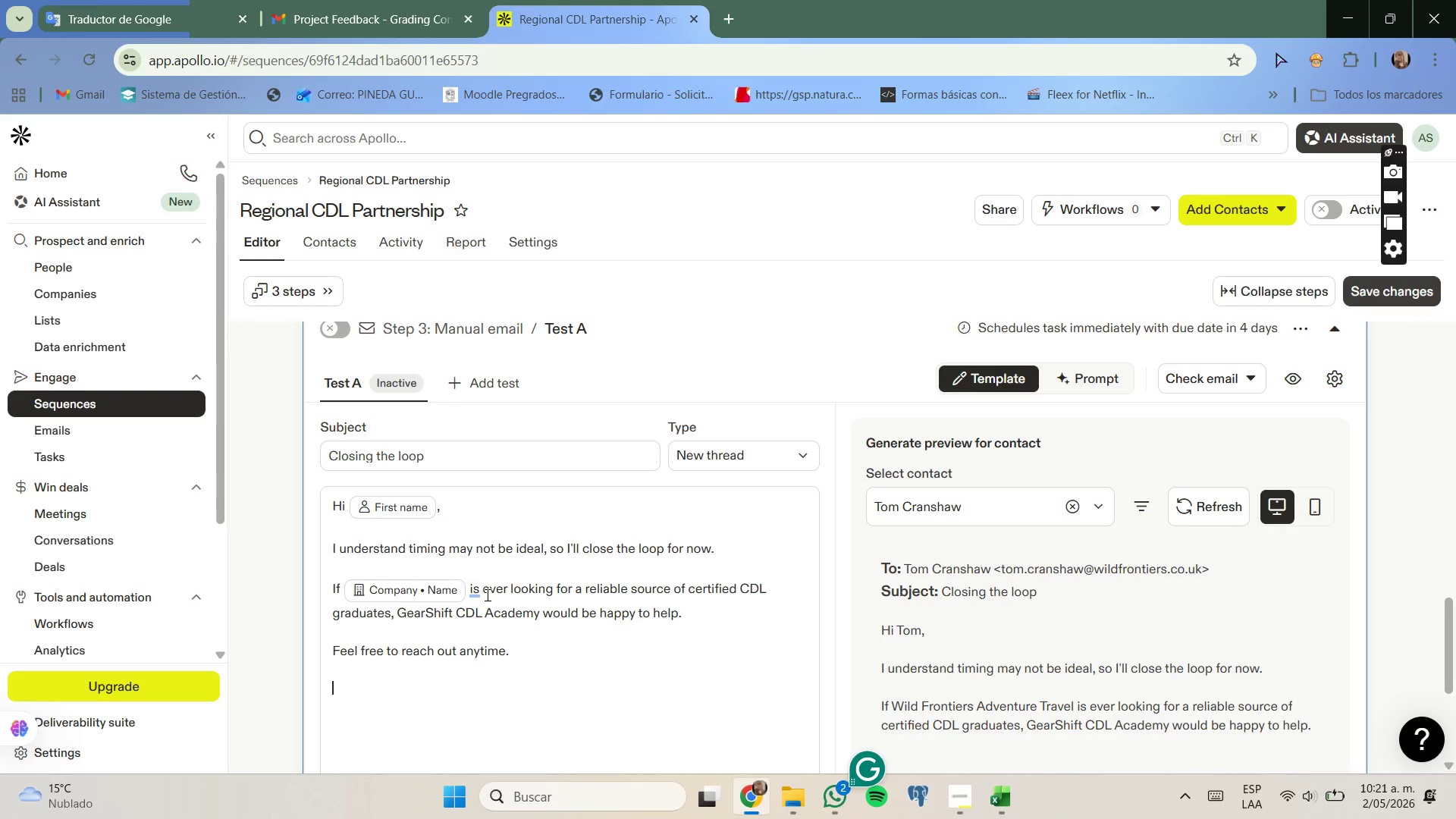 
type(Best regars)
key(Backspace)
type(ds )
key(Backspace)
type(,)
 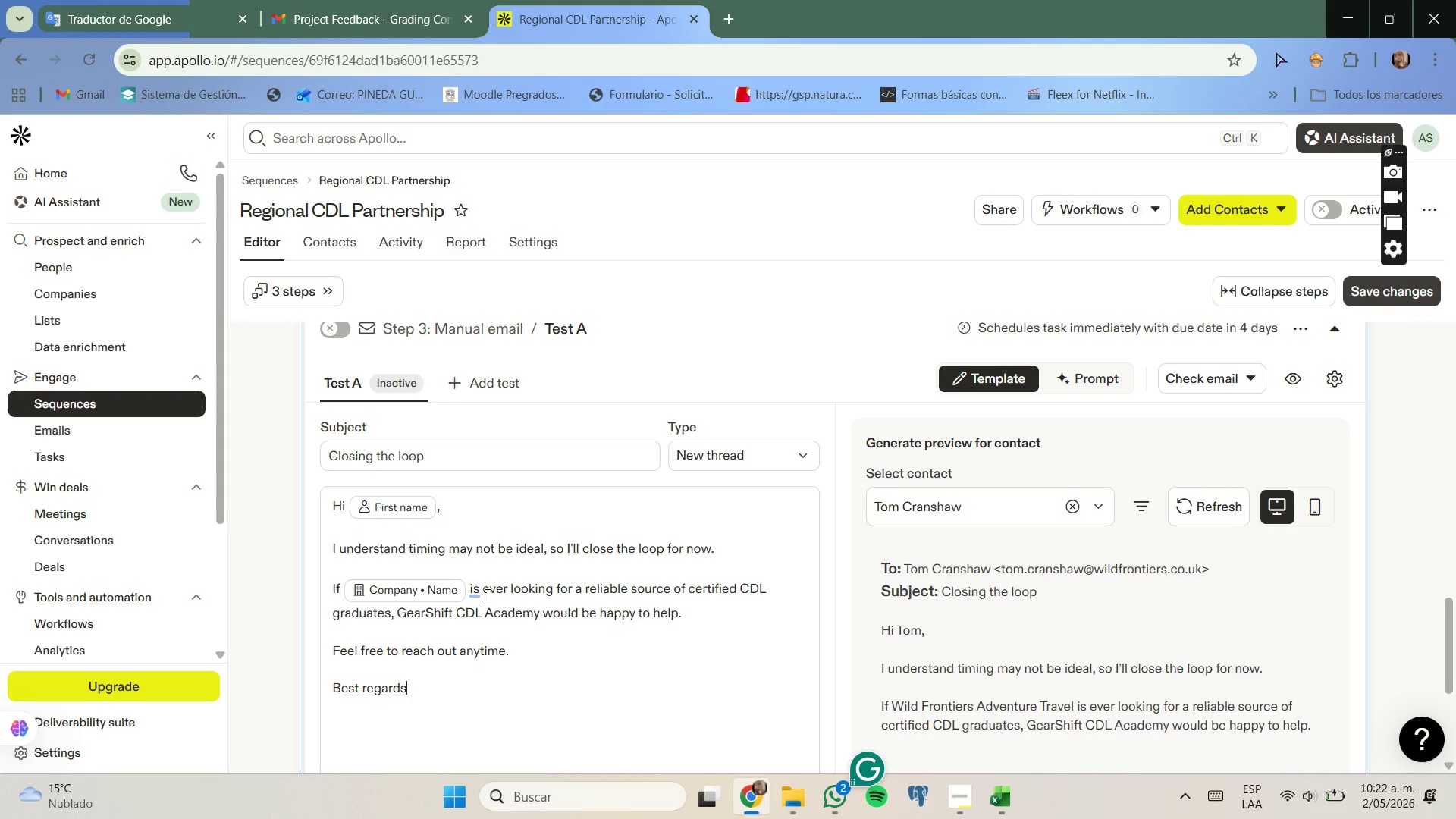 
key(Enter)
 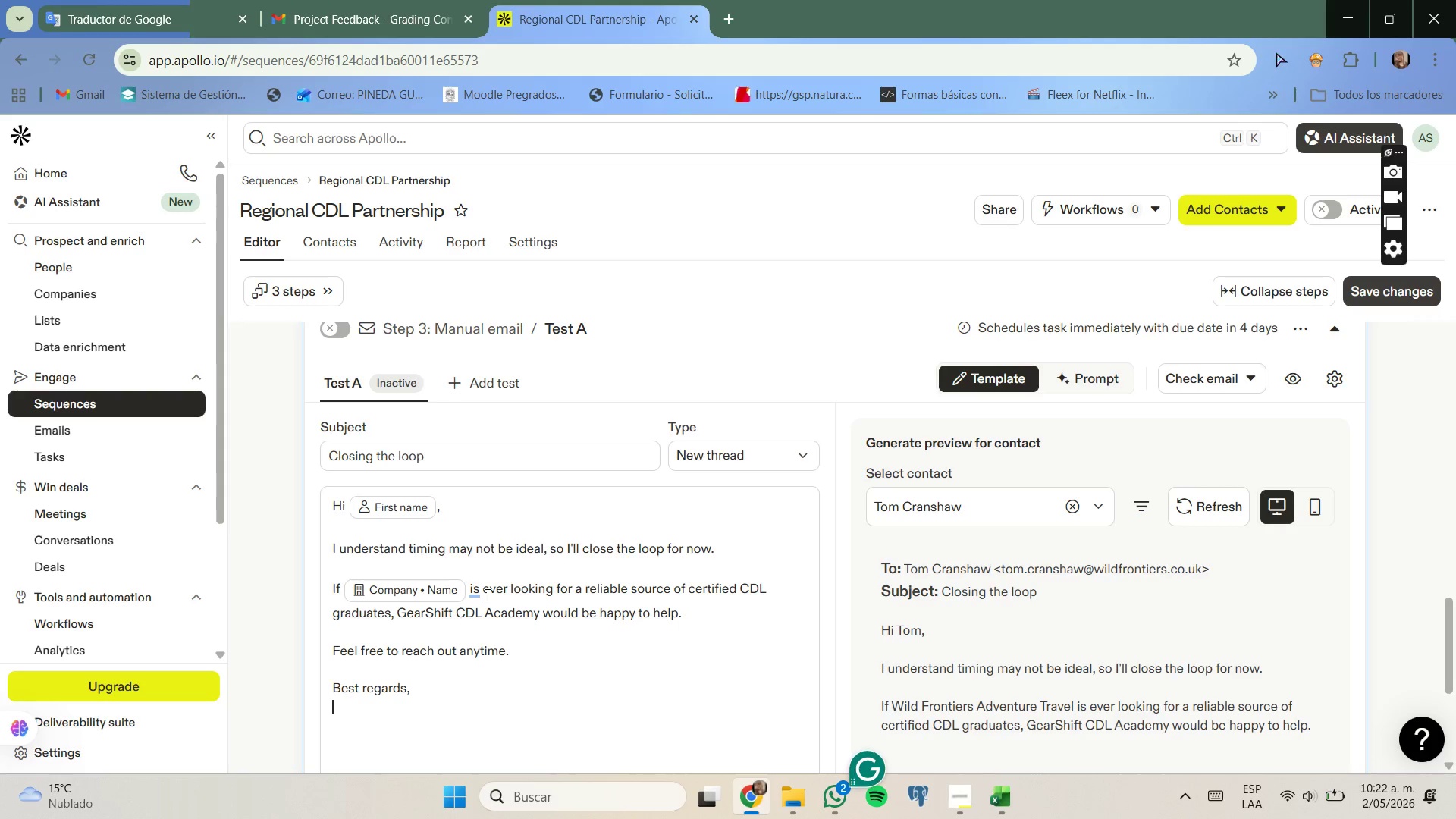 
type(Smith Cooper.)
 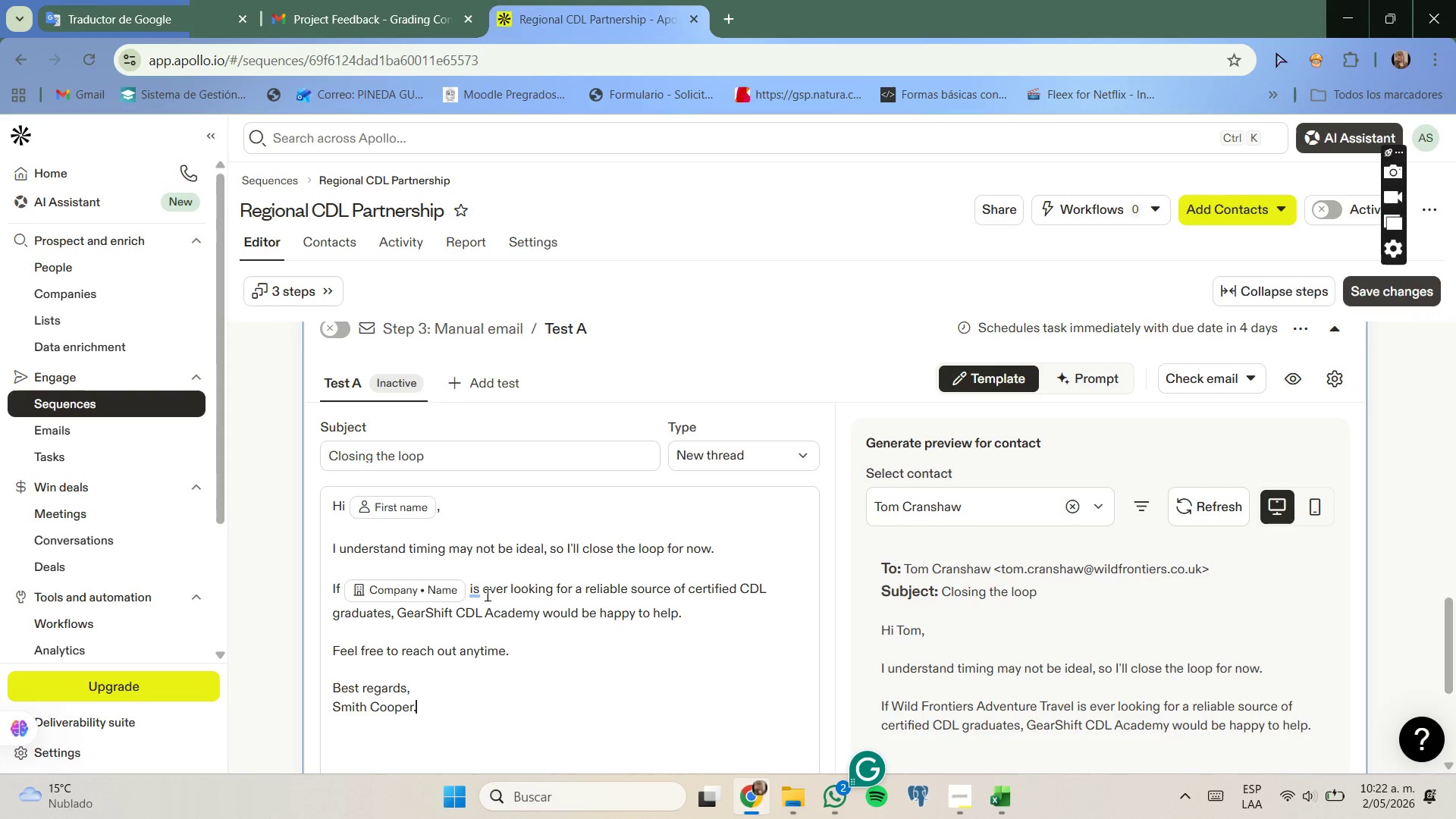 
scroll: coordinate [495, 554], scroll_direction: down, amount: 1.0
 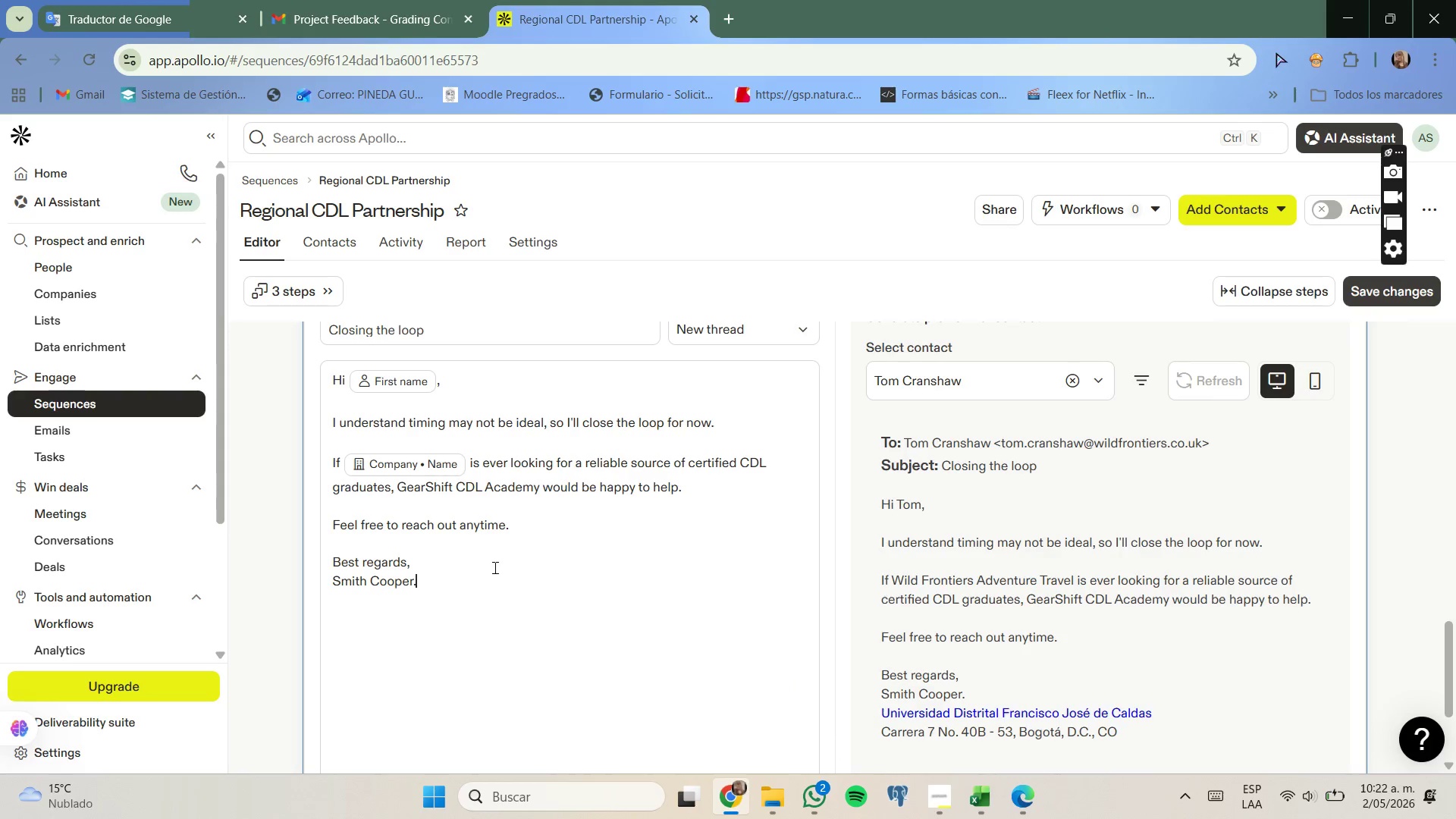 
wait(5.49)
 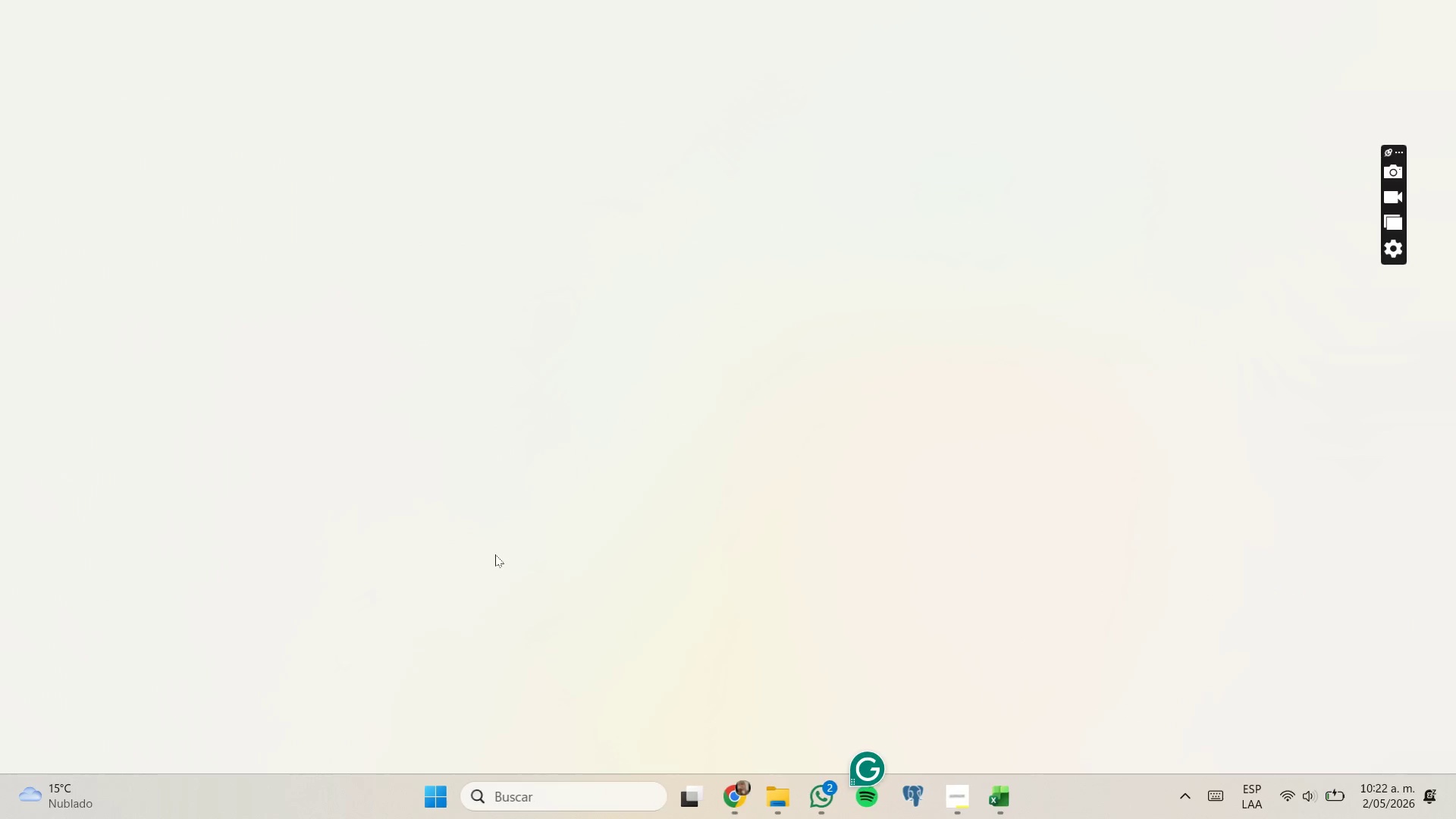 
scroll: coordinate [1014, 551], scroll_direction: none, amount: 0.0
 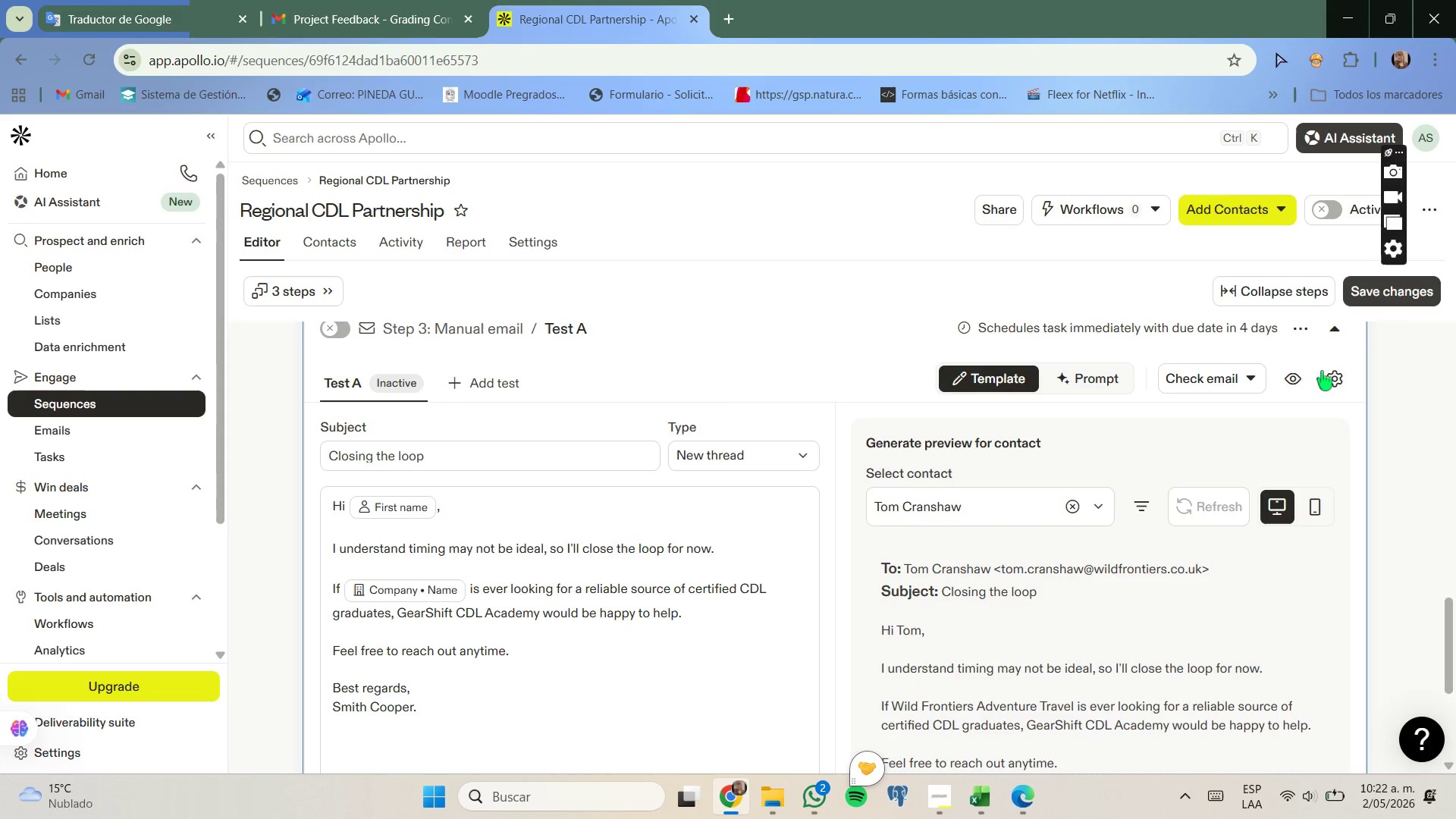 
left_click([1326, 373])
 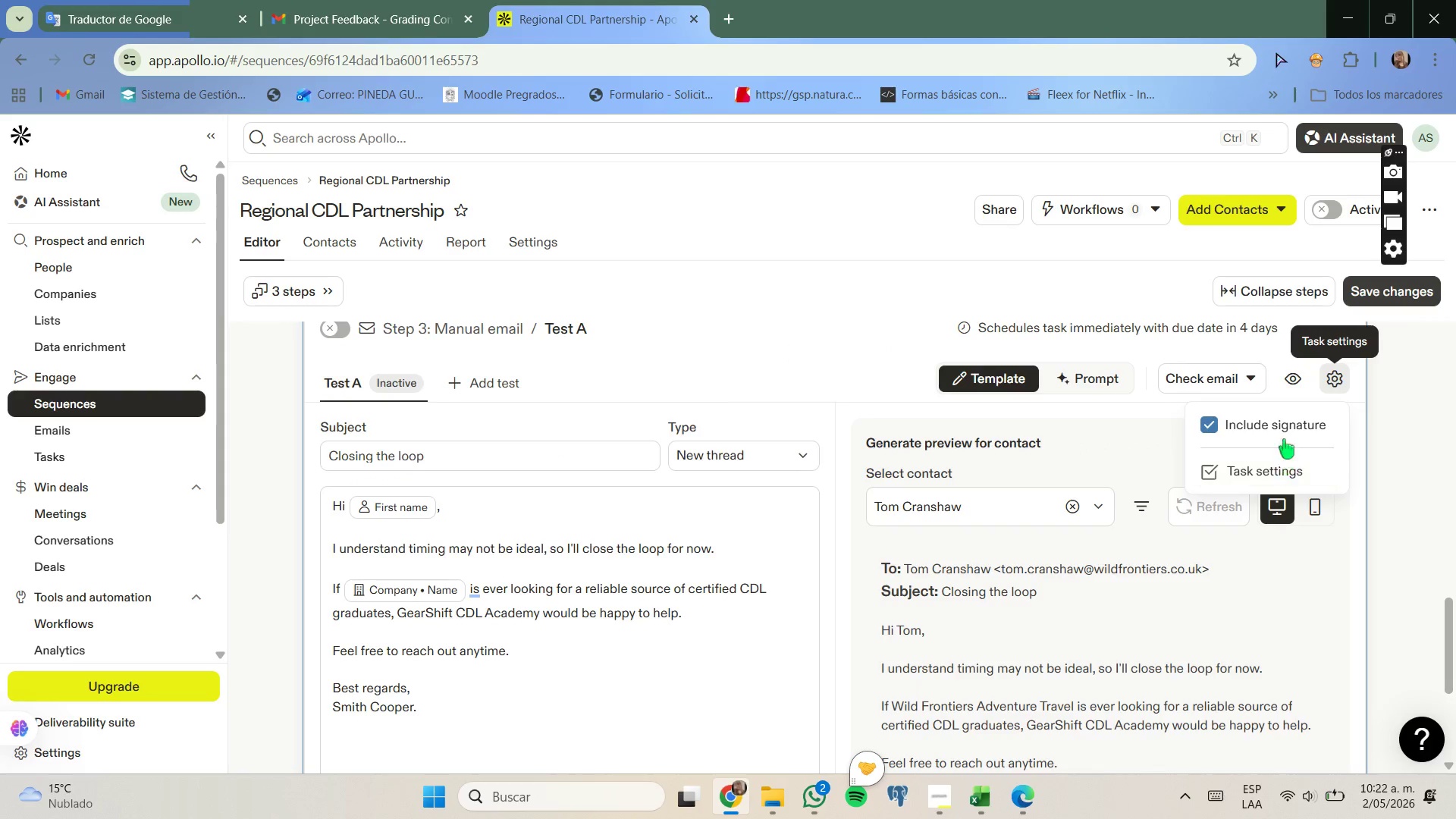 
left_click([1285, 430])
 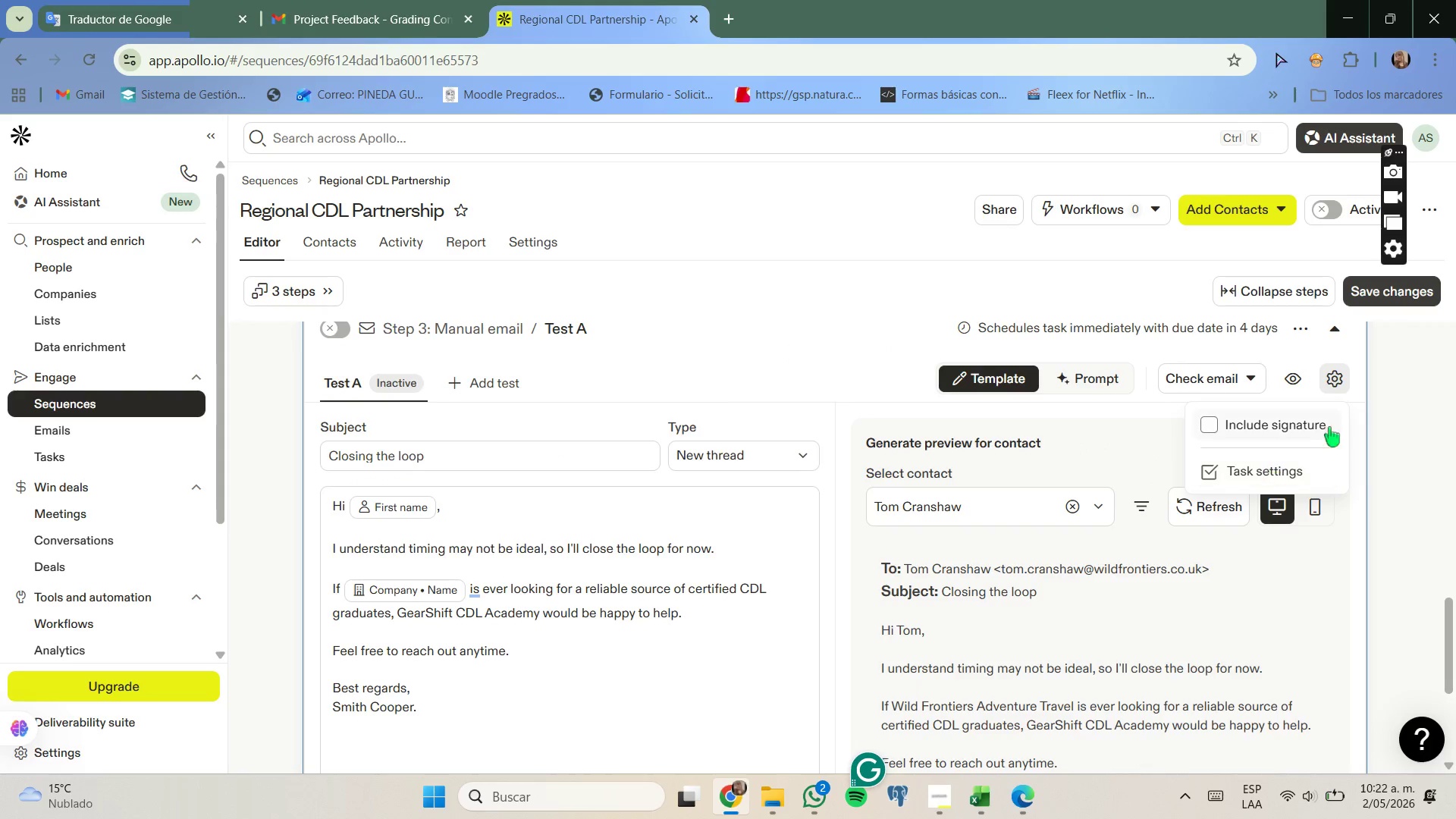 
left_click([1382, 409])
 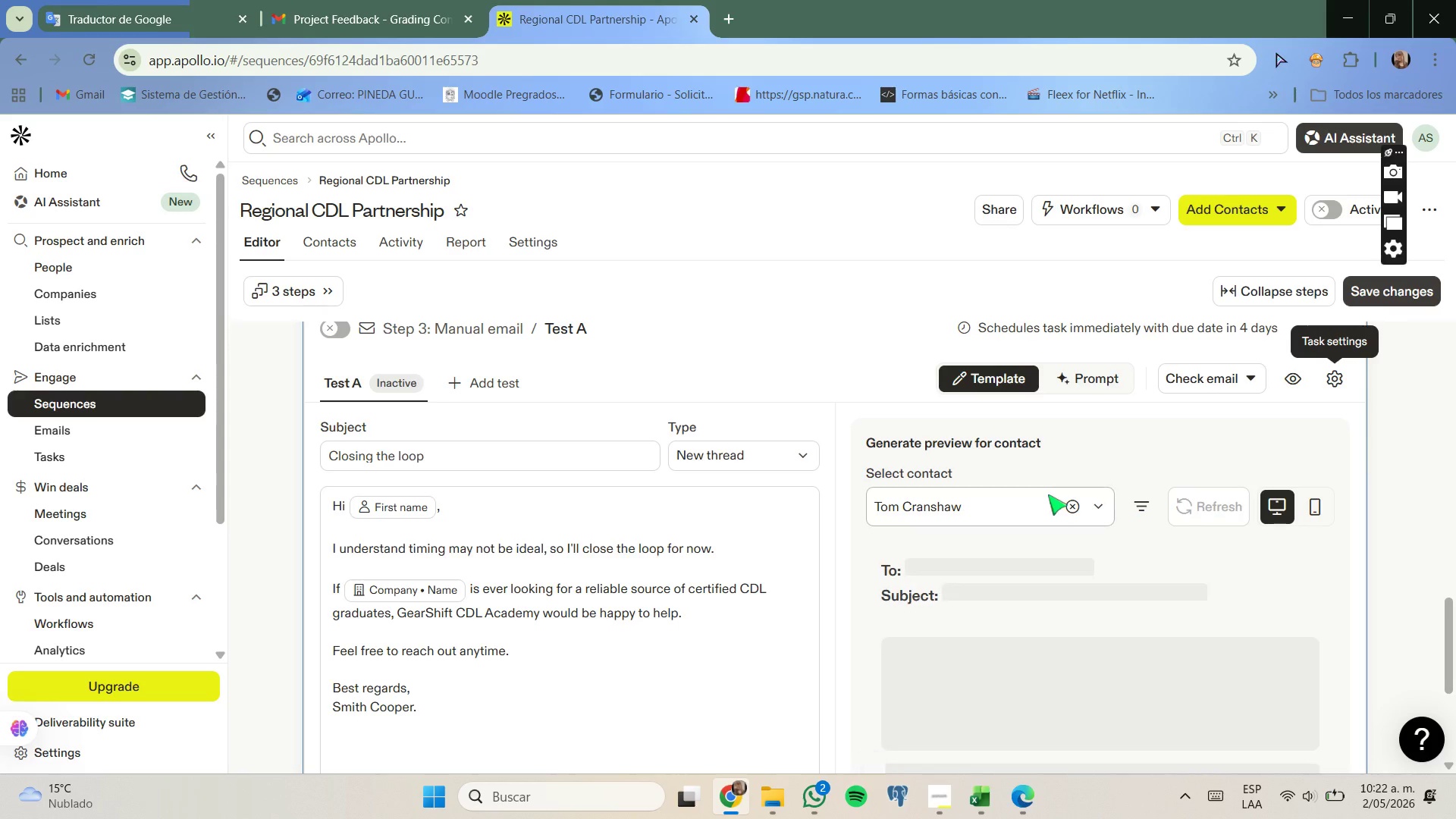 
scroll: coordinate [1048, 494], scroll_direction: none, amount: 0.0
 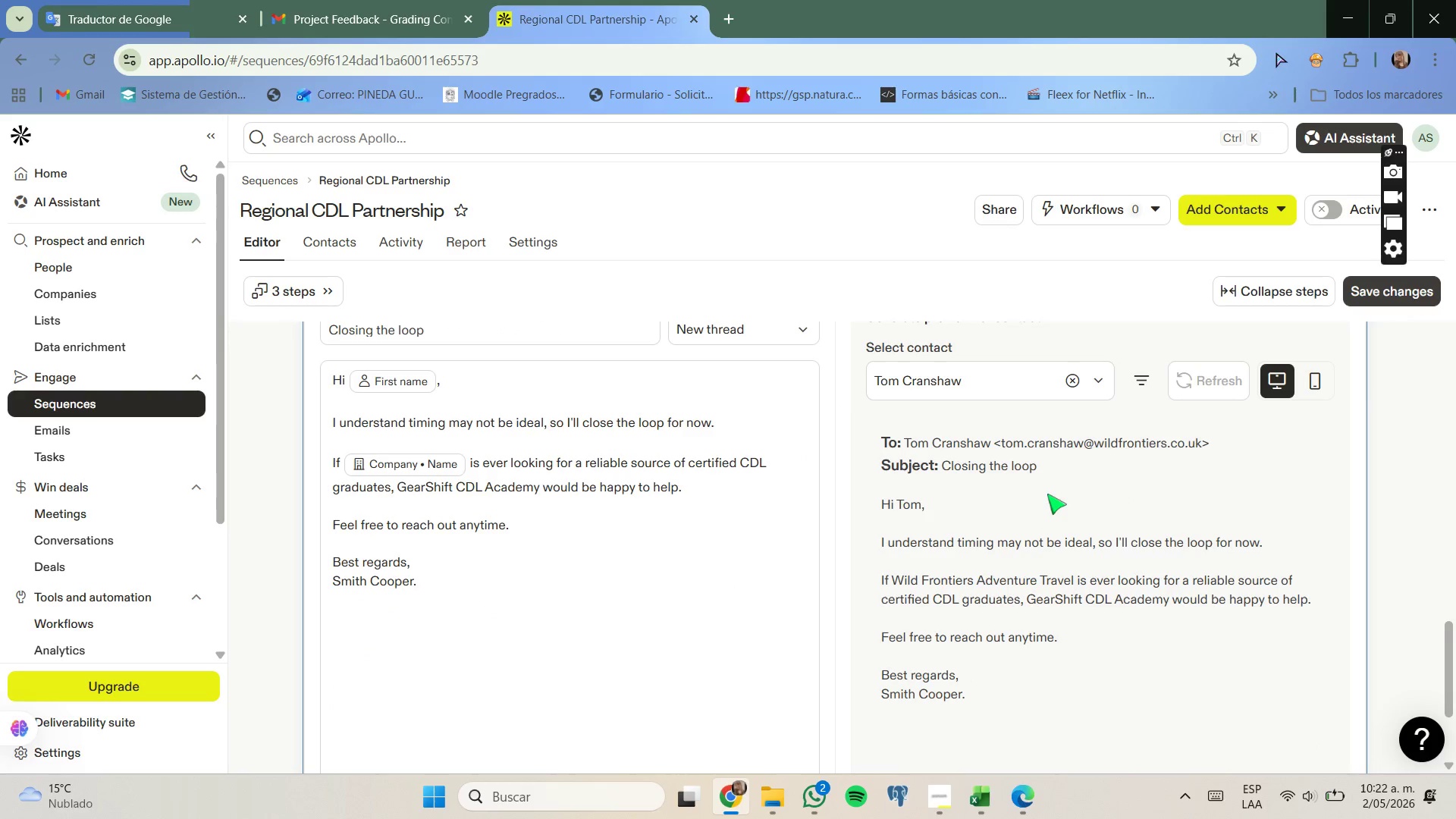 
scroll: coordinate [1047, 494], scroll_direction: down, amount: 2.0
 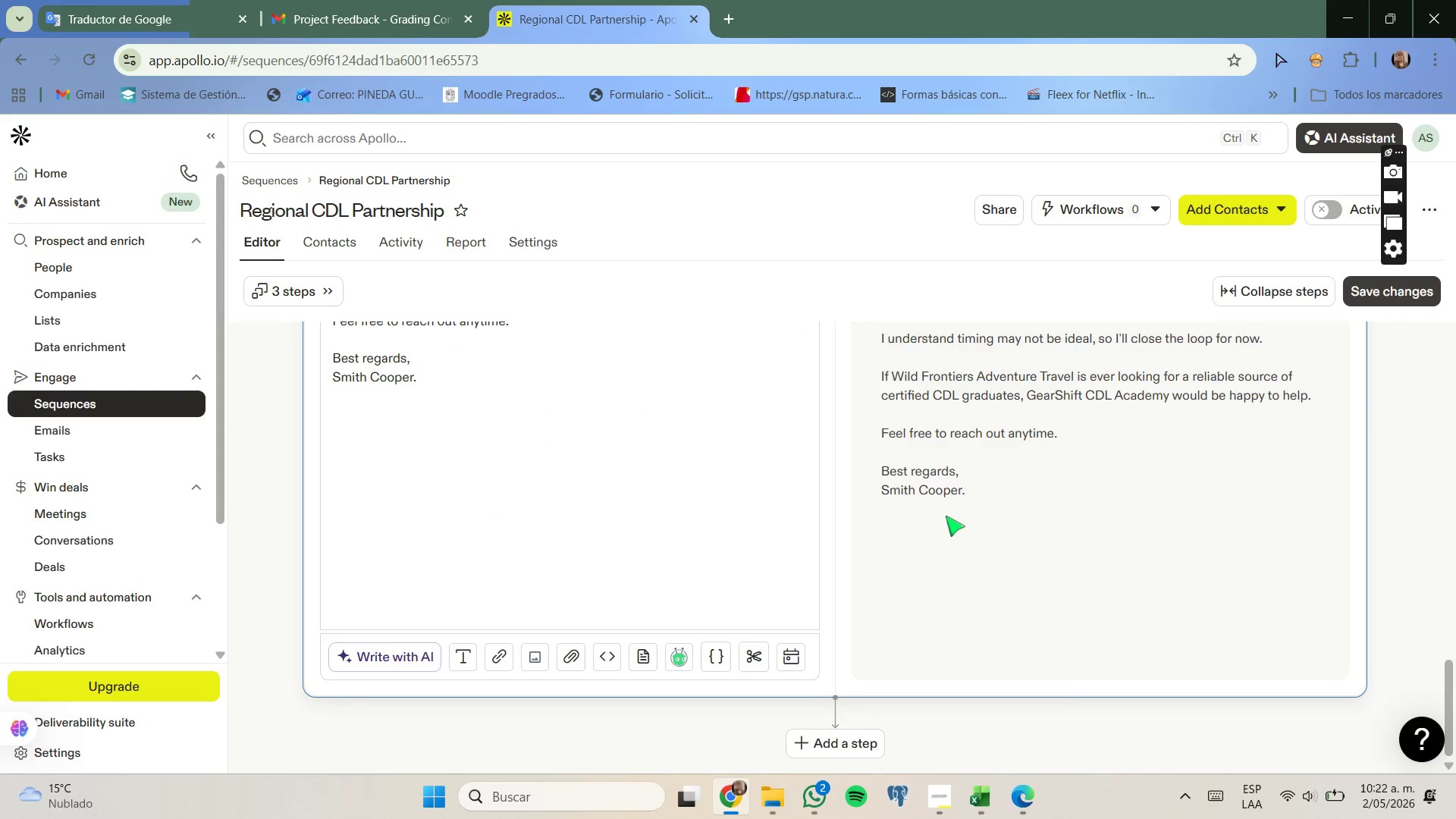 
scroll: coordinate [632, 483], scroll_direction: none, amount: 0.0
 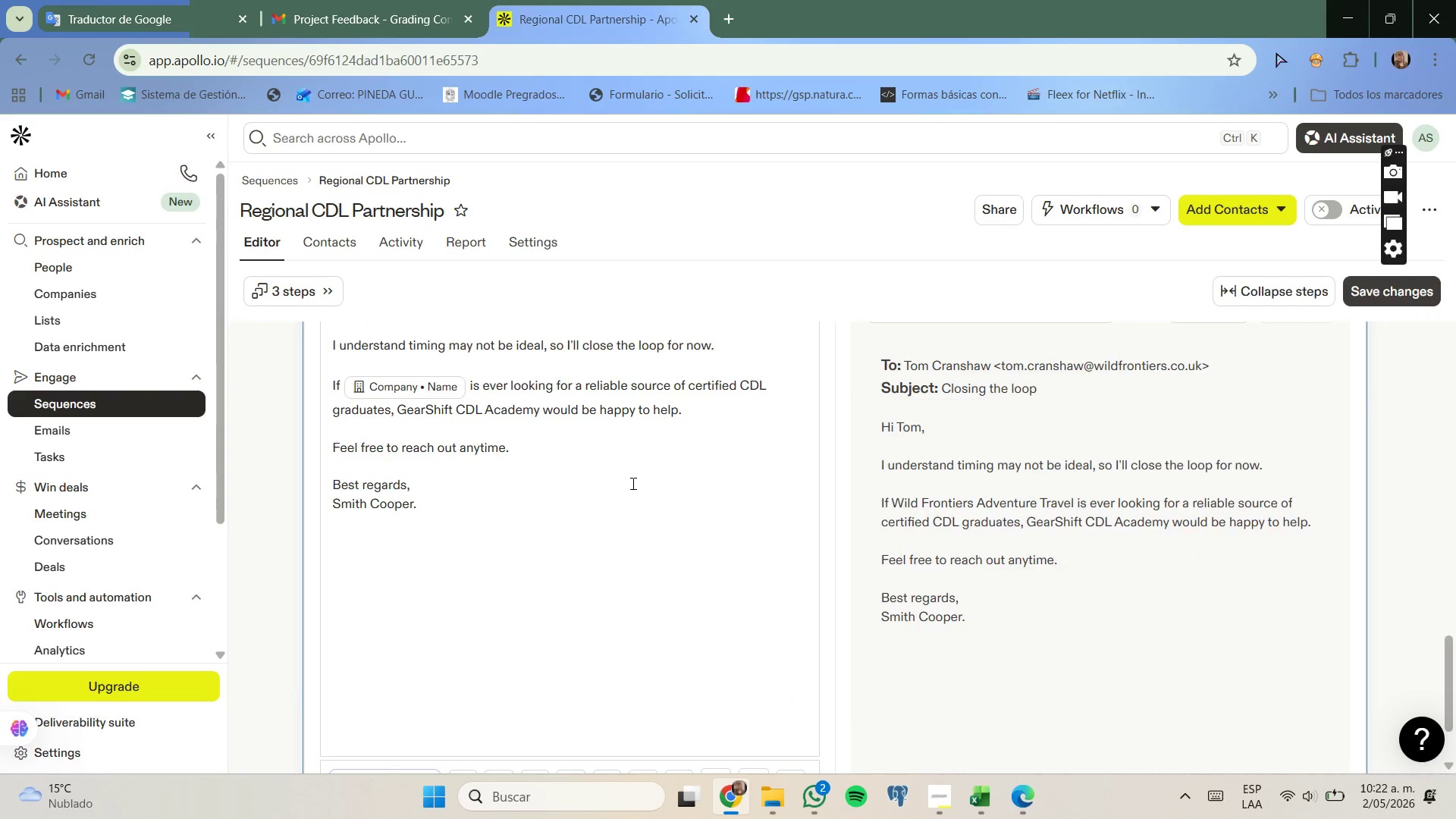 
scroll: coordinate [632, 483], scroll_direction: up, amount: 3.0
 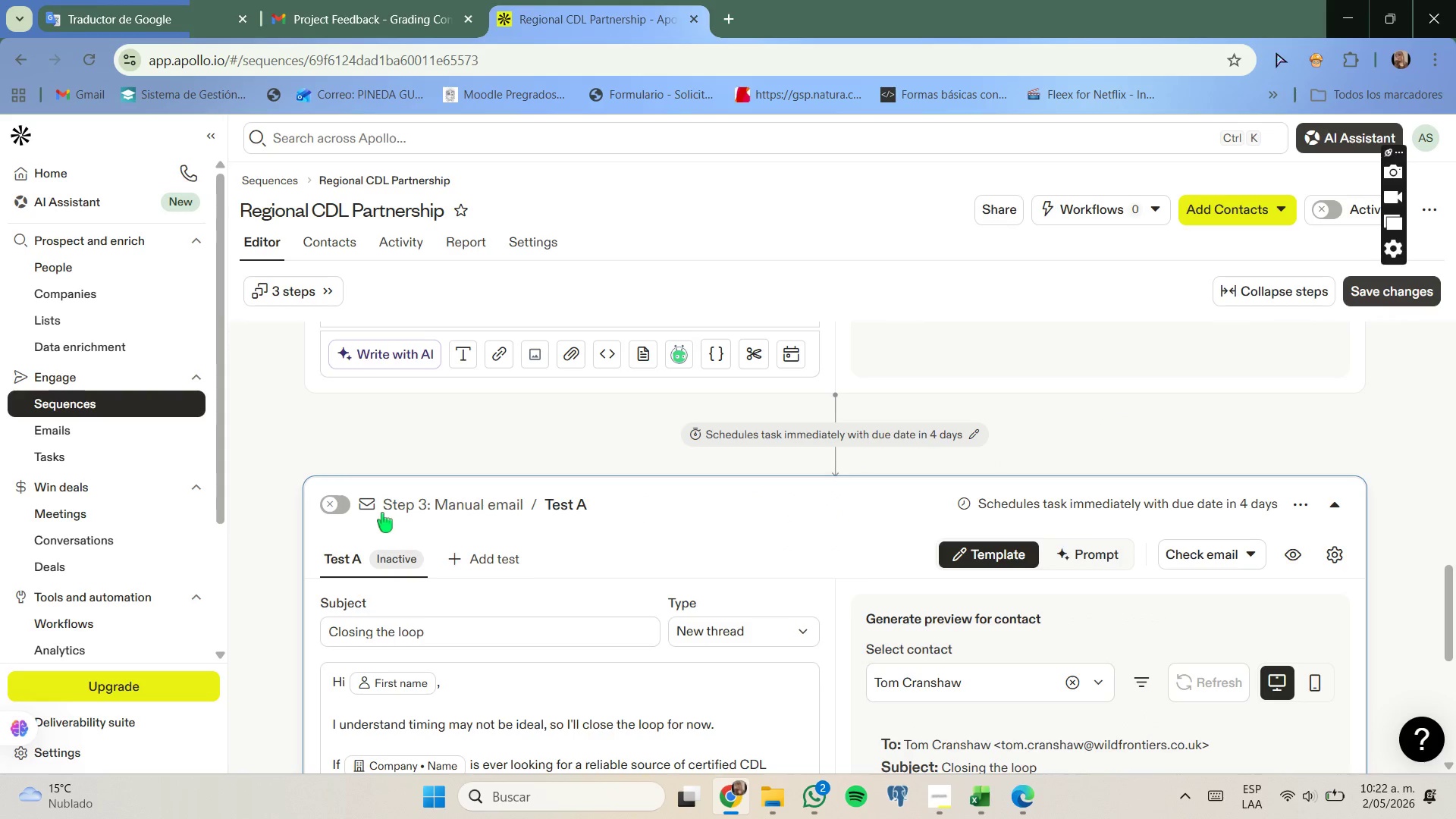 
left_click([346, 505])
 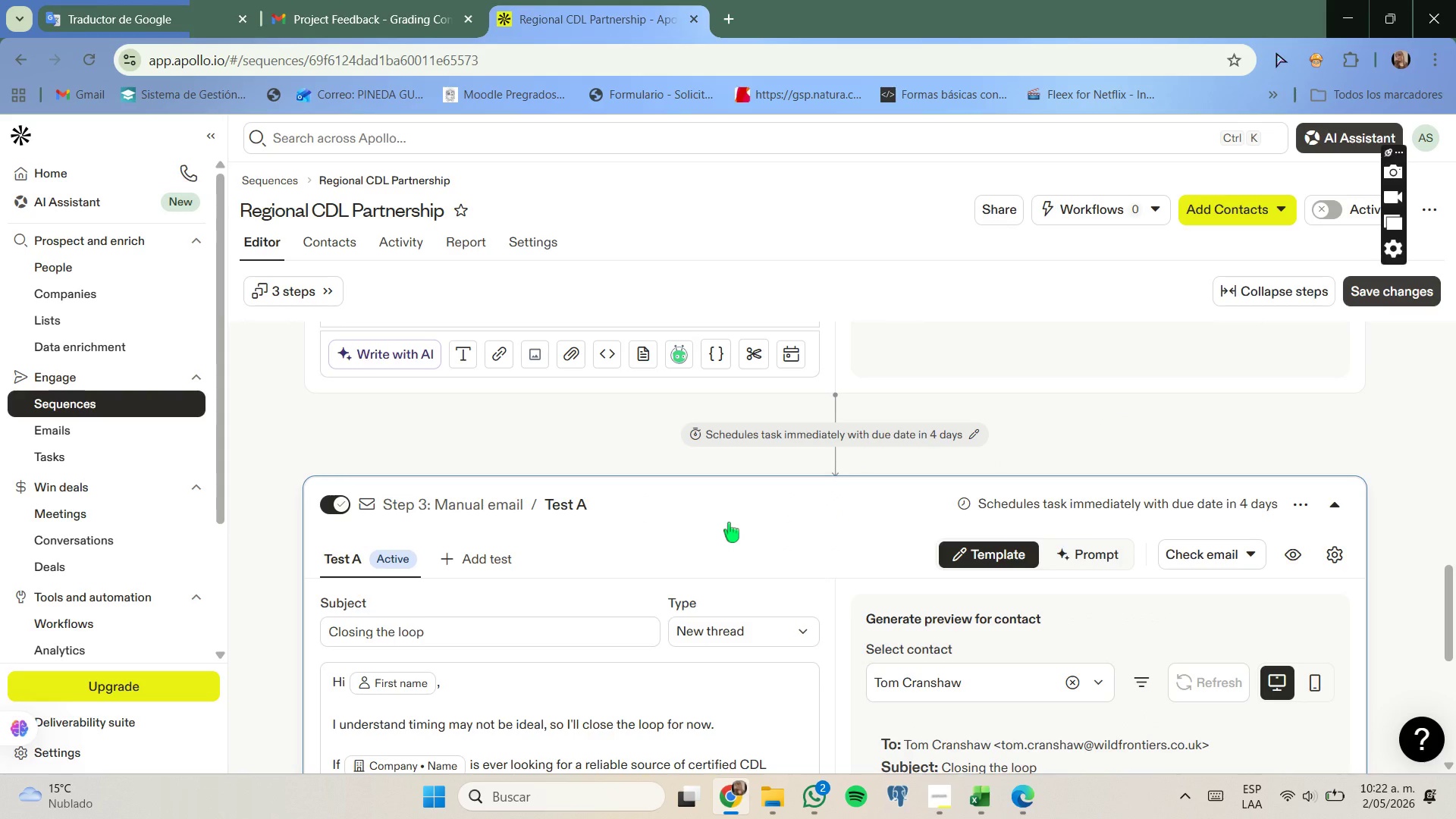 
scroll: coordinate [732, 522], scroll_direction: up, amount: 6.0
 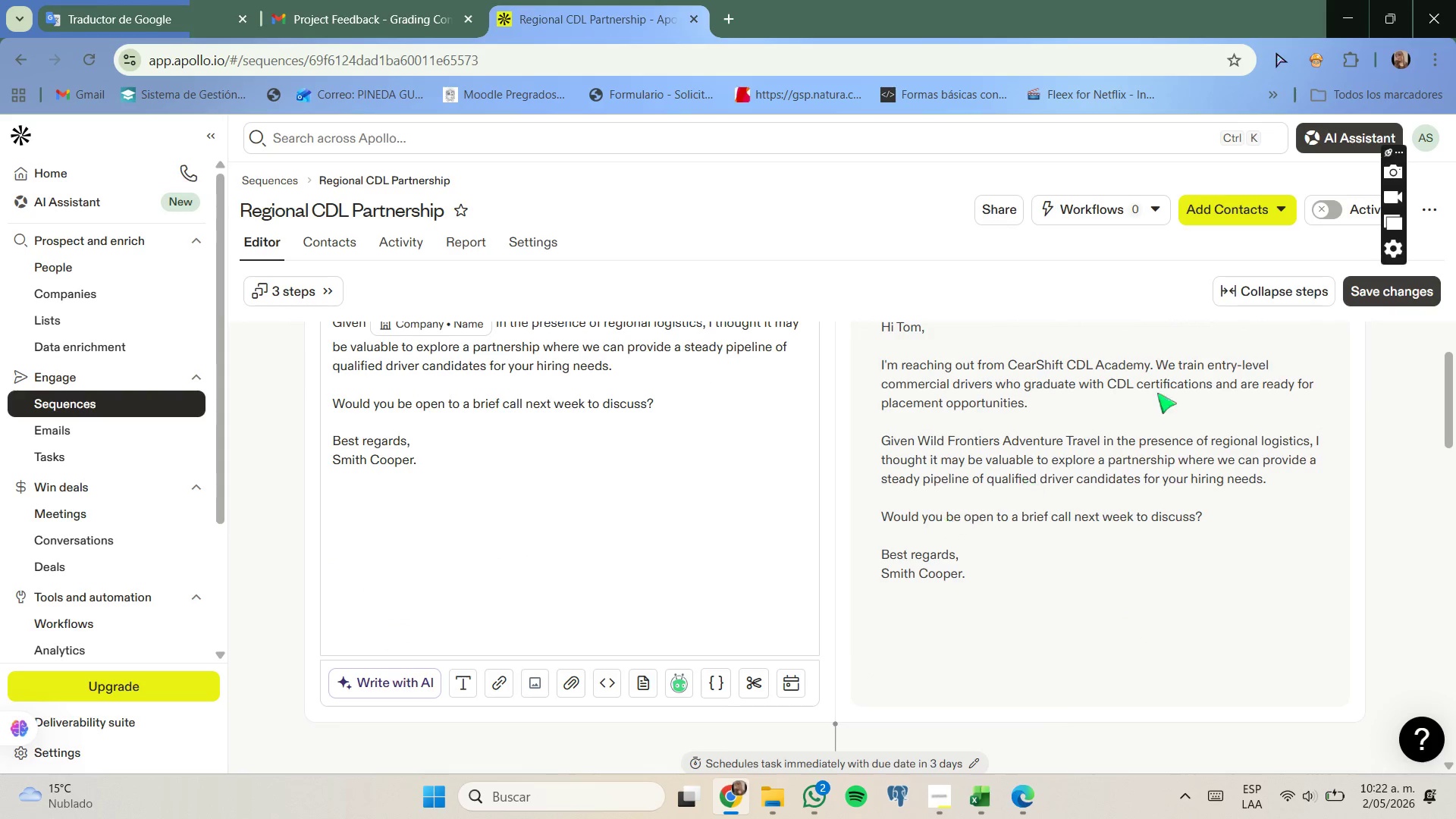 
left_click([1404, 254])
 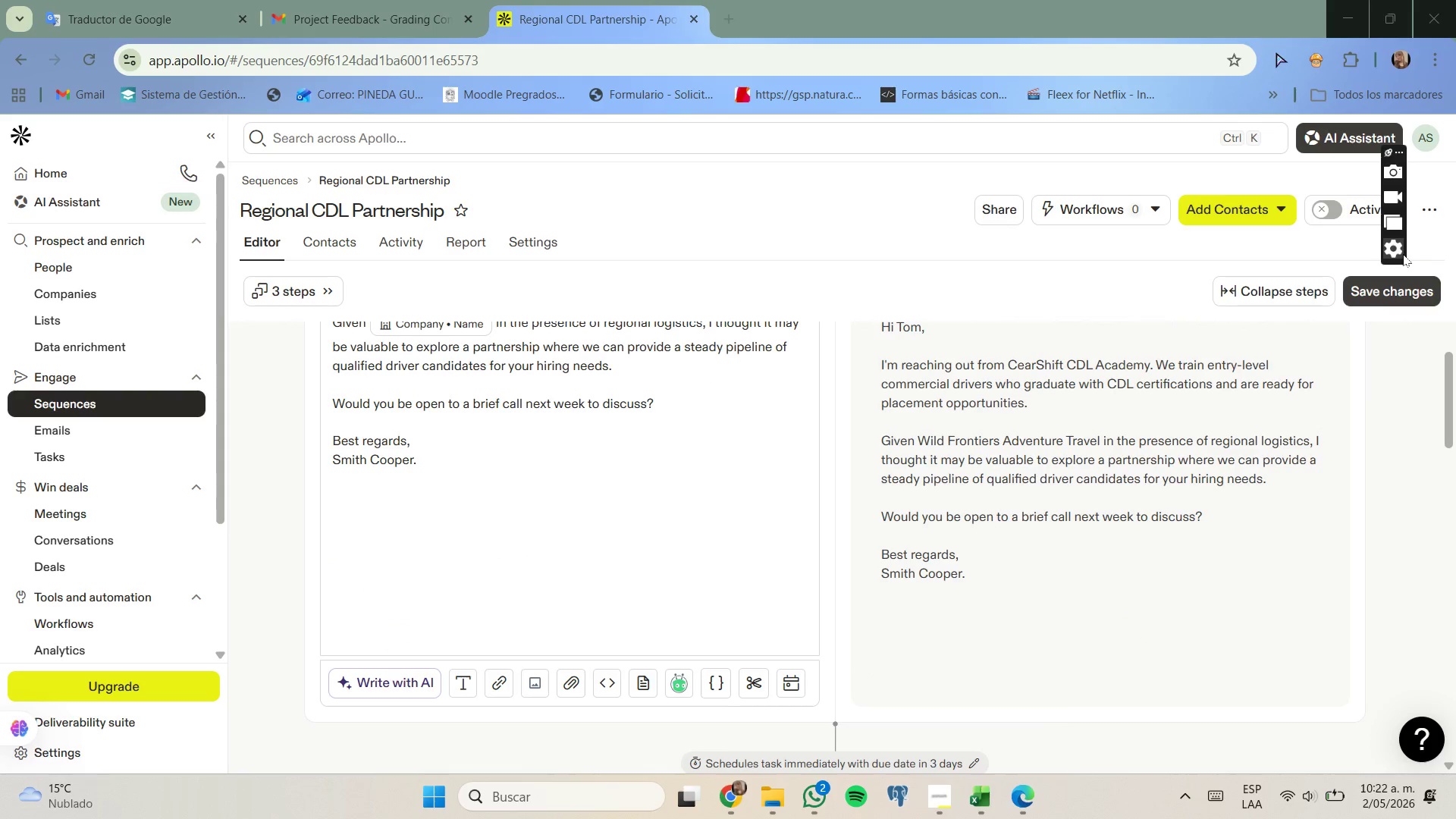 
left_click([1401, 254])
 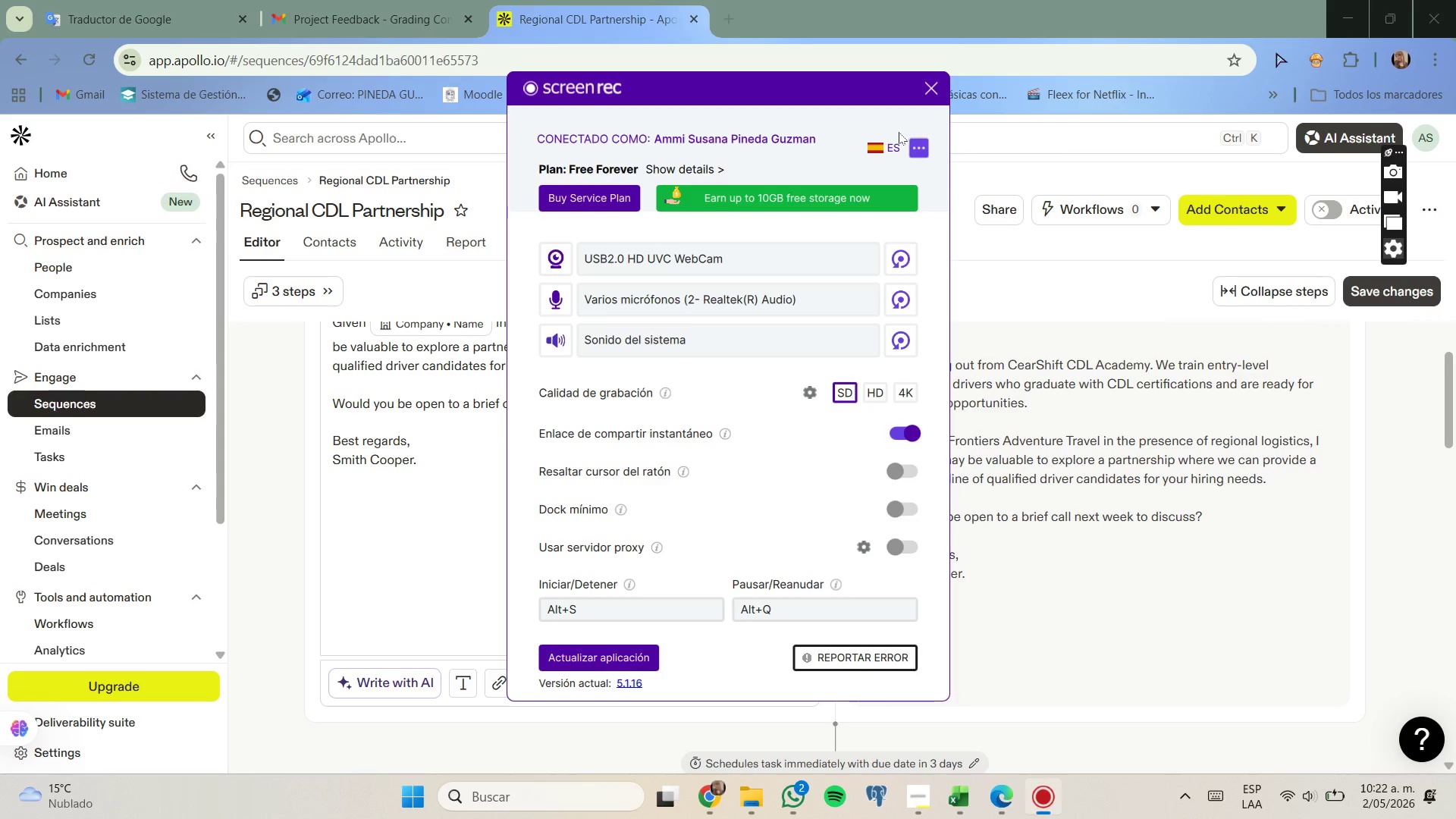 
left_click([912, 141])
 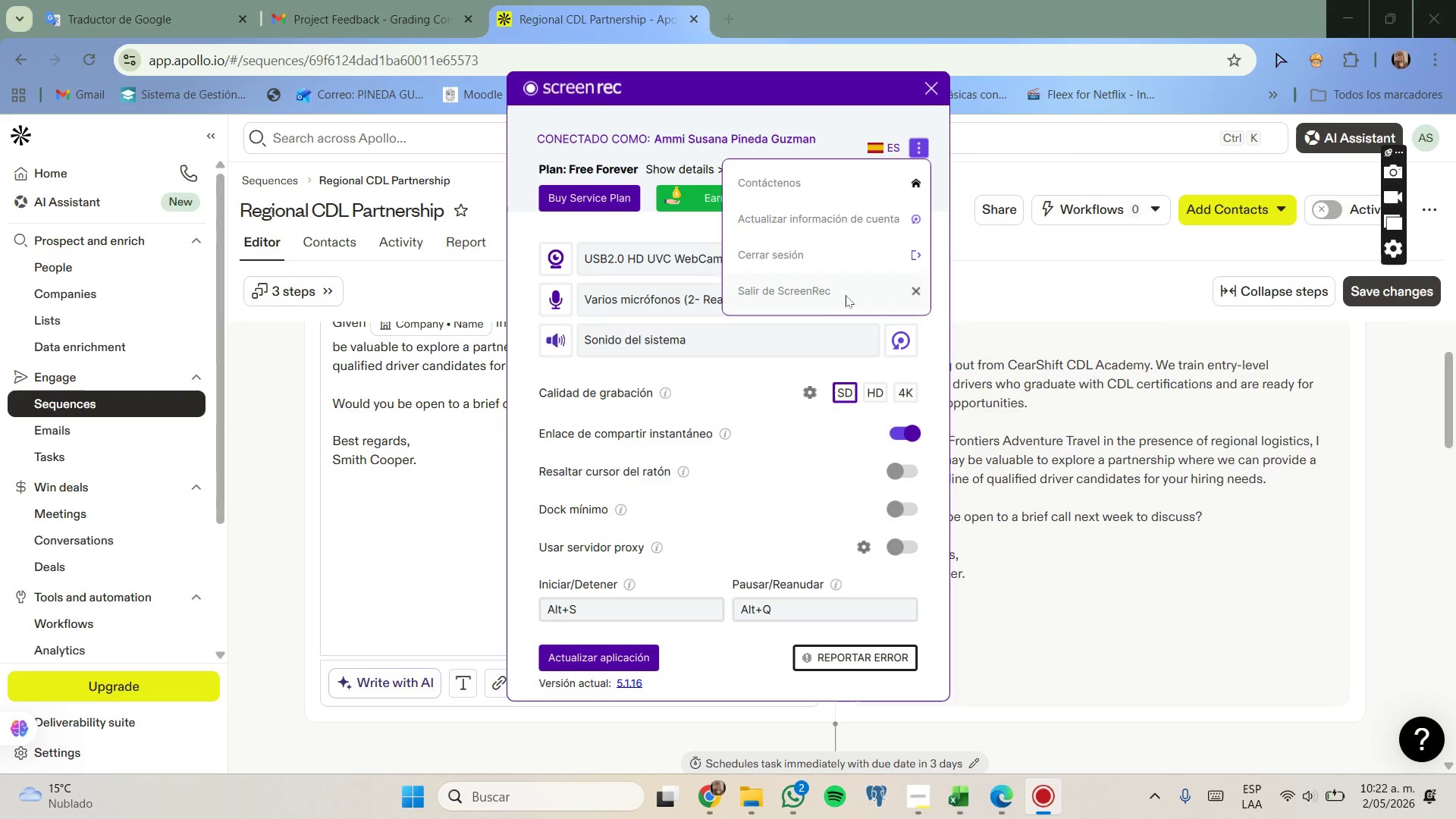 
left_click([849, 290])
 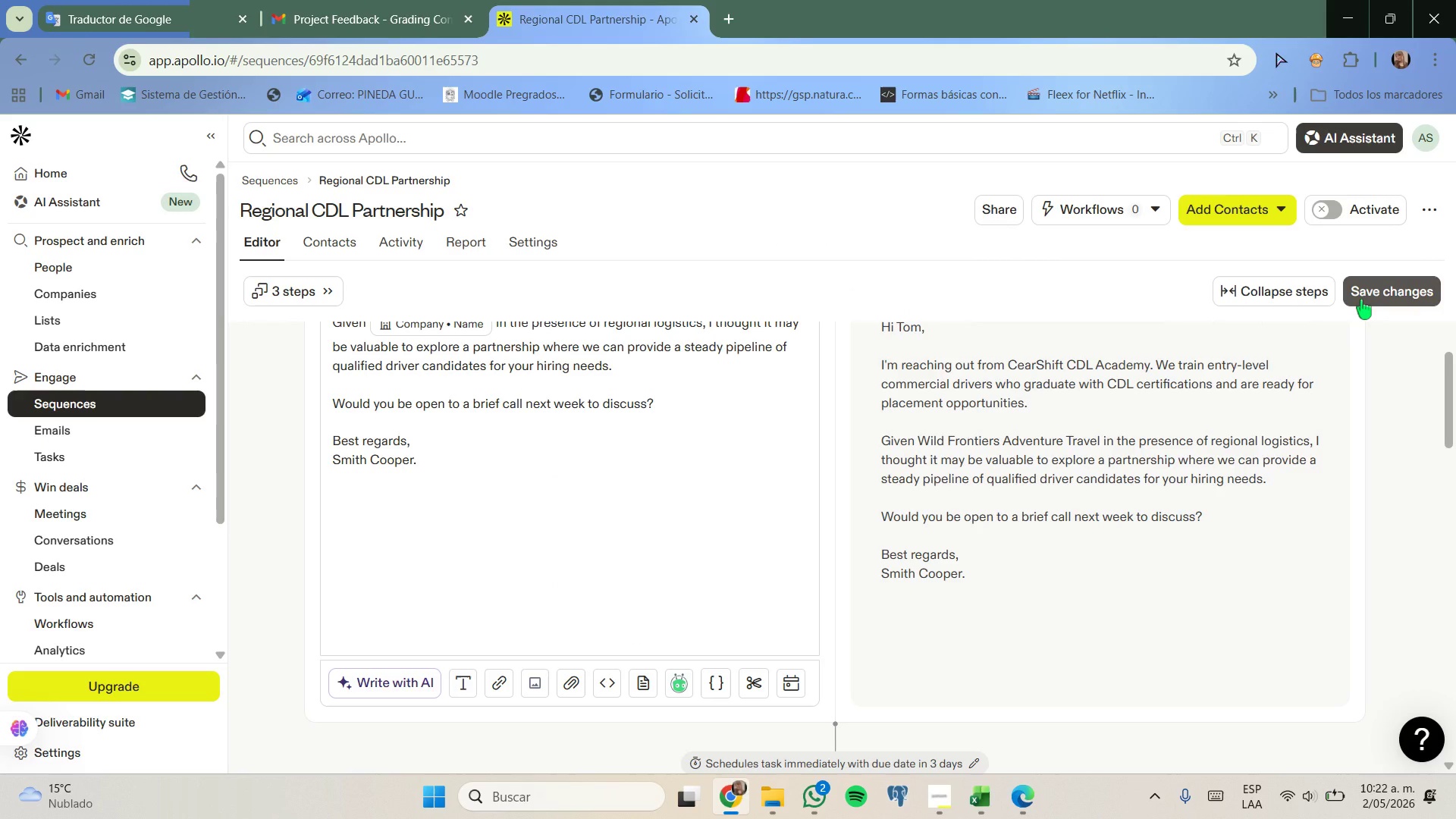 
left_click([1361, 300])
 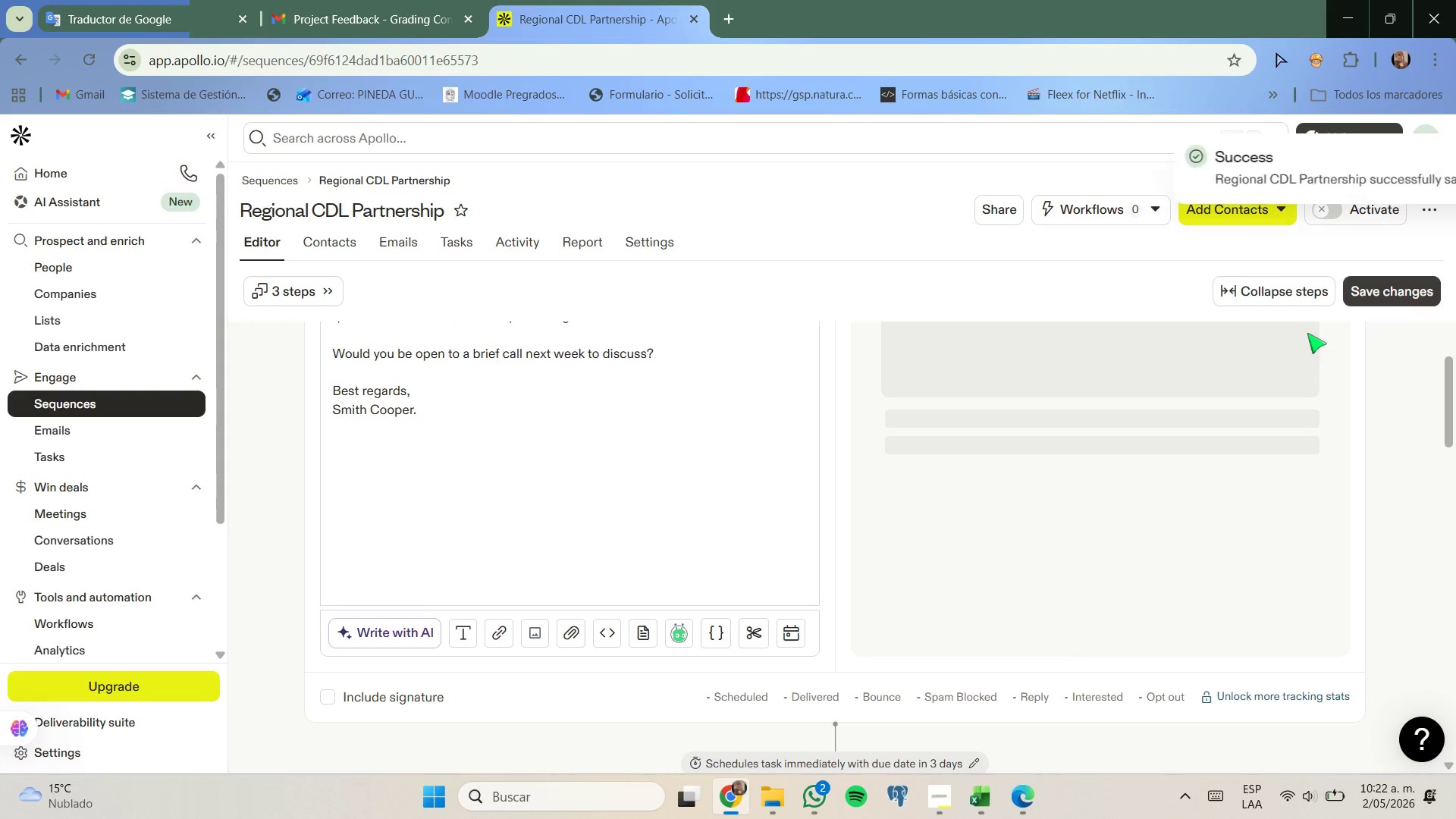 
wait(5.17)
 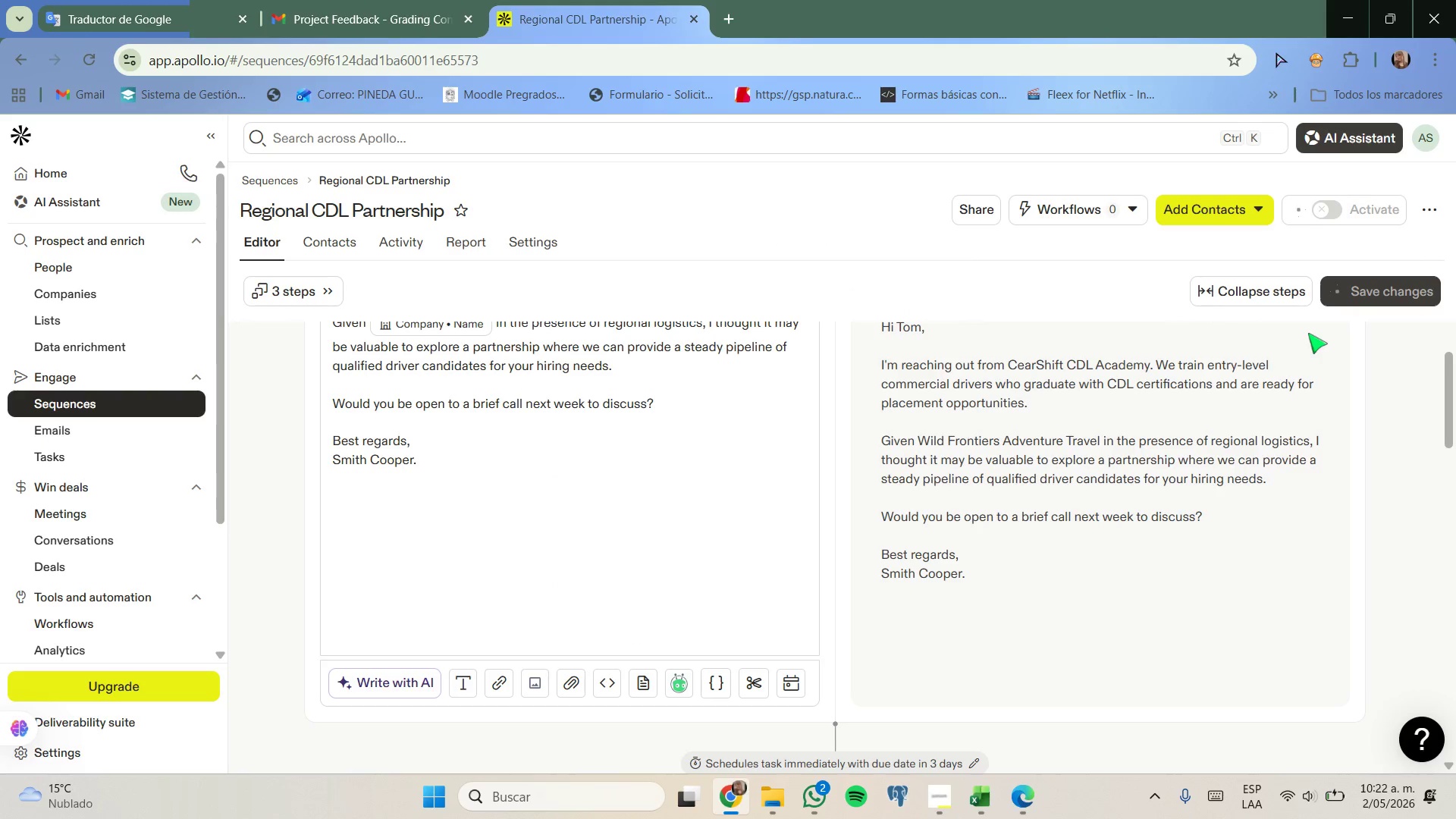 
scroll: coordinate [1278, 348], scroll_direction: up, amount: 1.0
 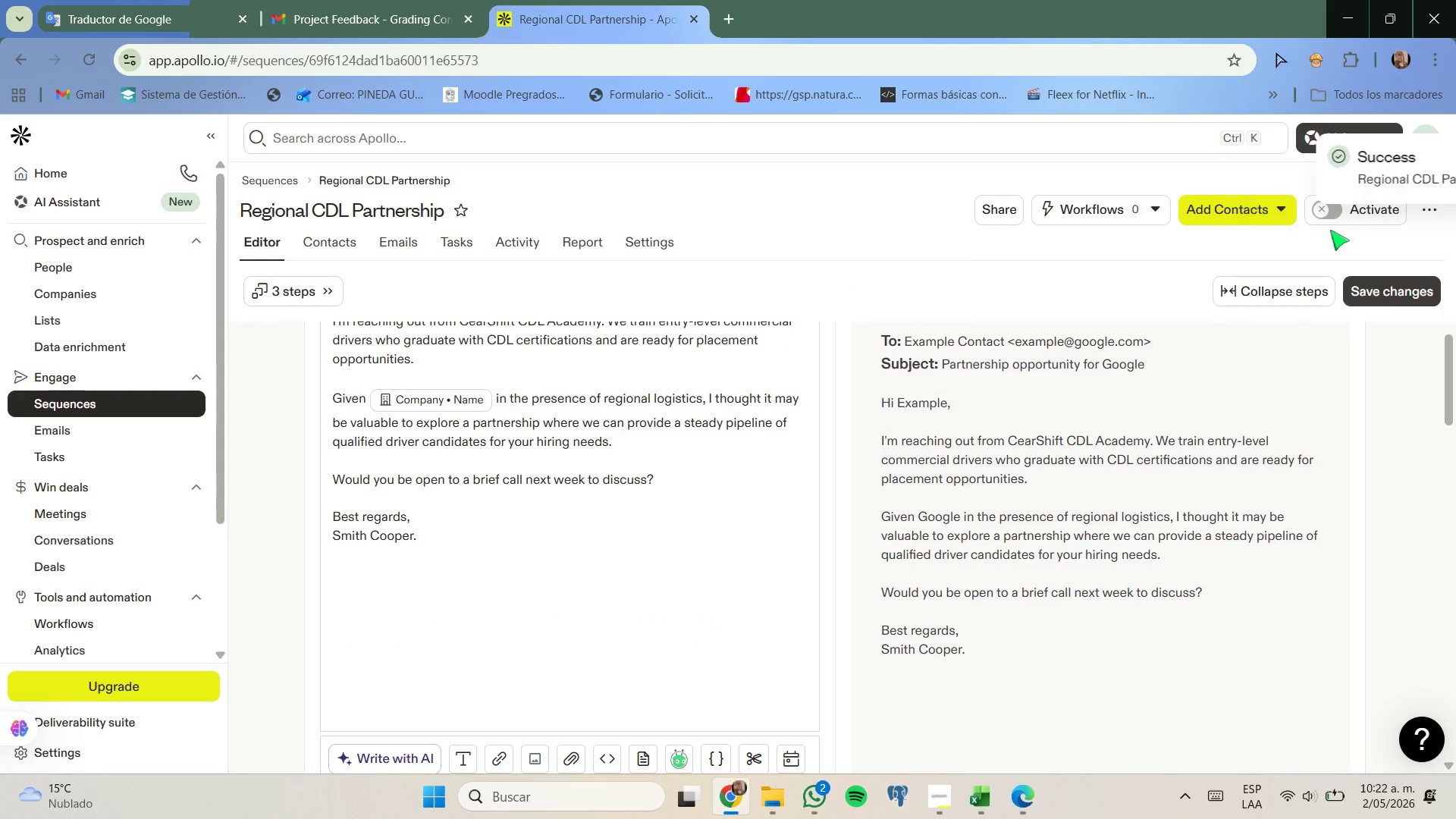 
left_click([1323, 215])
 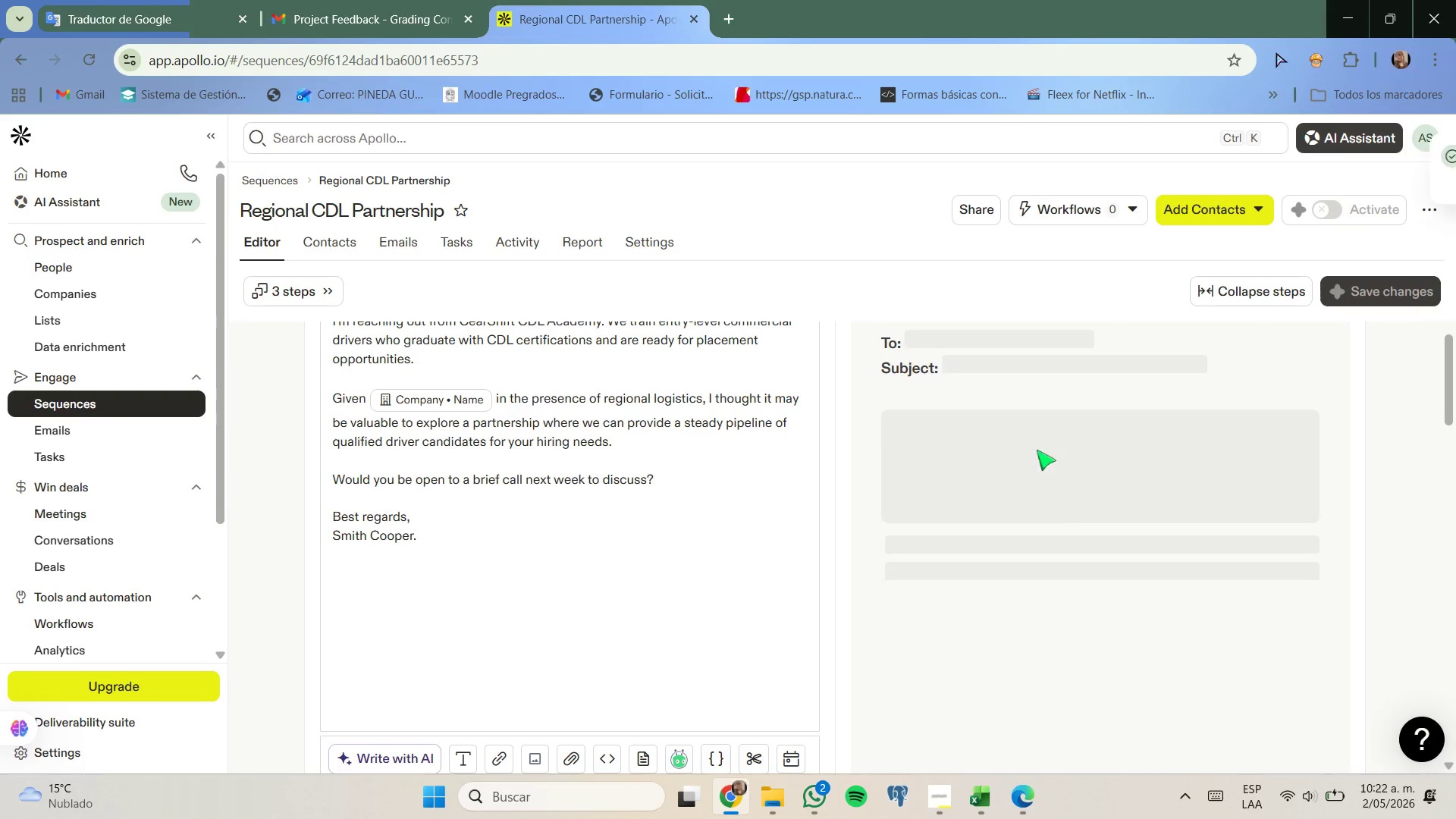 
wait(7.48)
 